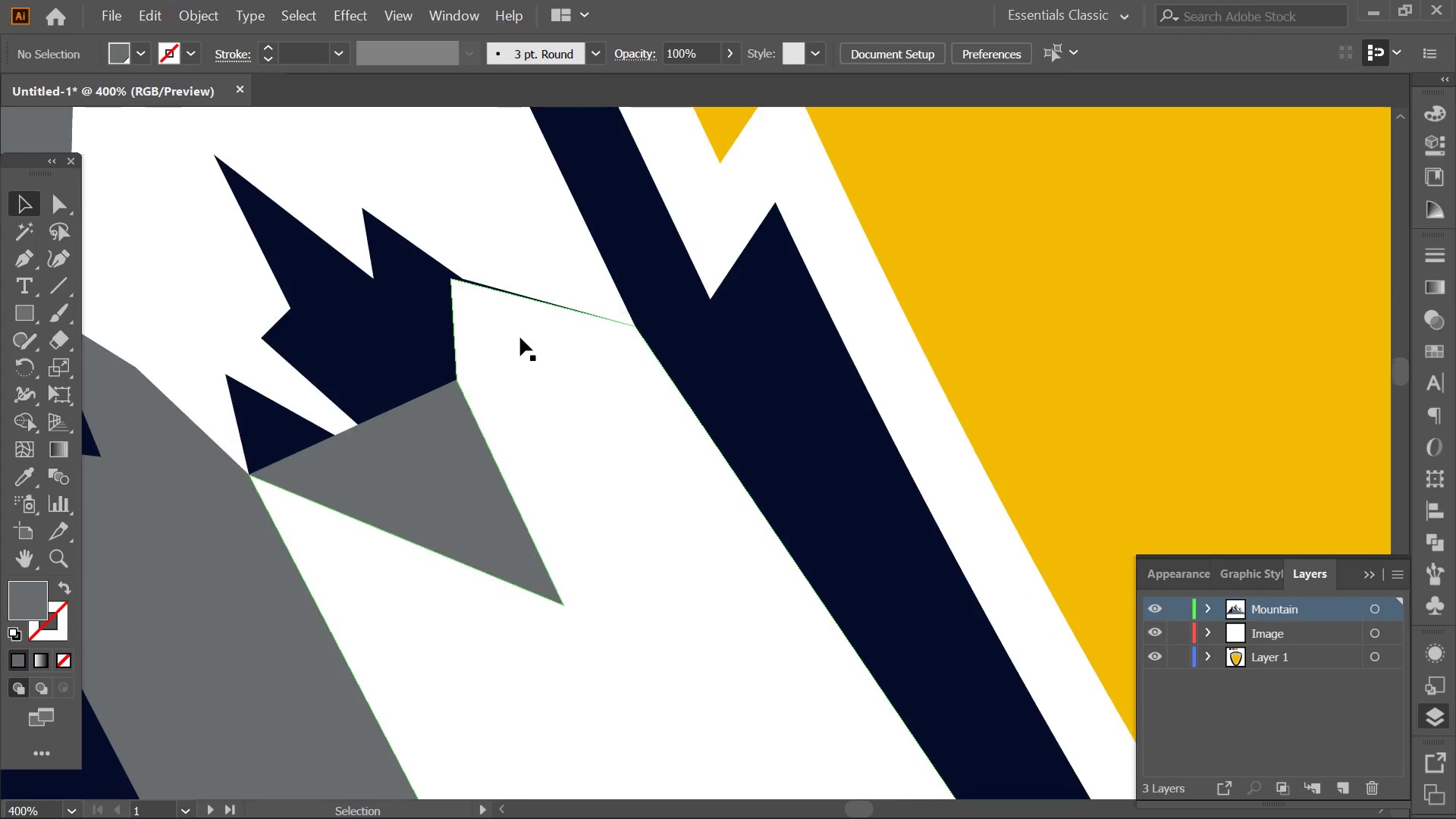 
left_click_drag(start_coordinate=[450, 279], to_coordinate=[464, 280])
 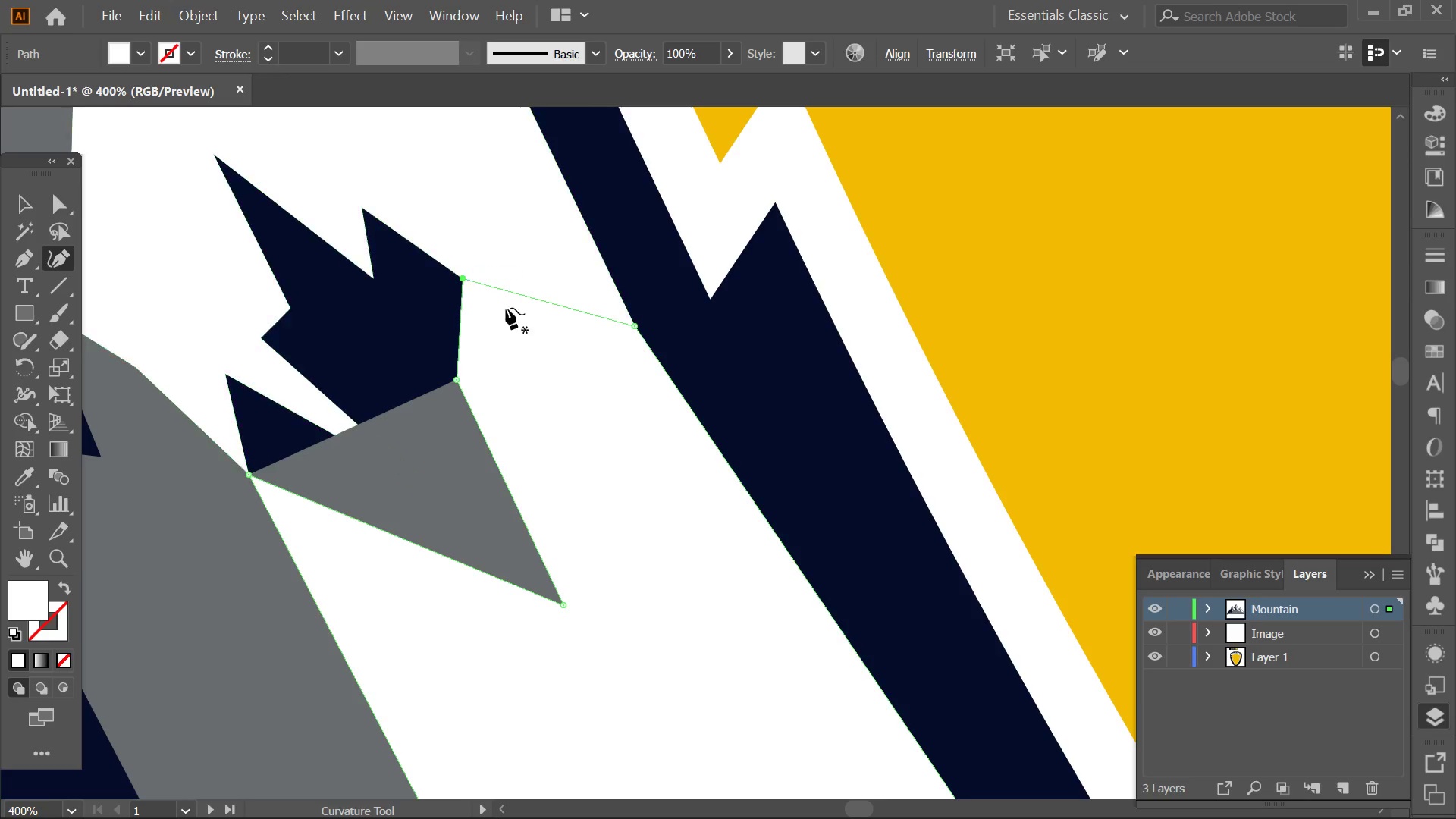 
hold_key(key=AltLeft, duration=0.41)
scroll: coordinate [557, 320], scroll_direction: down, amount: 3.0
 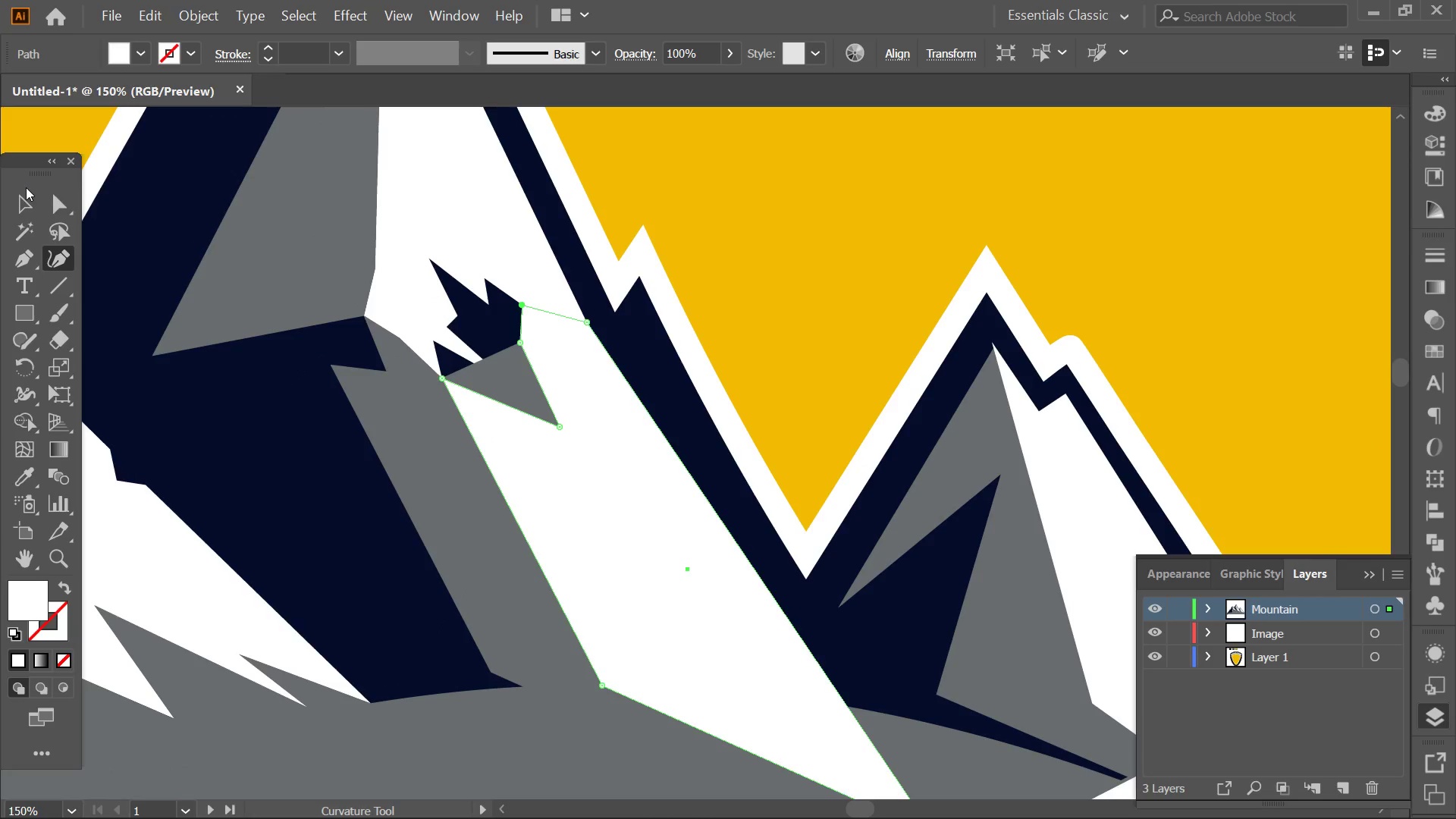 
double_click([36, 204])
 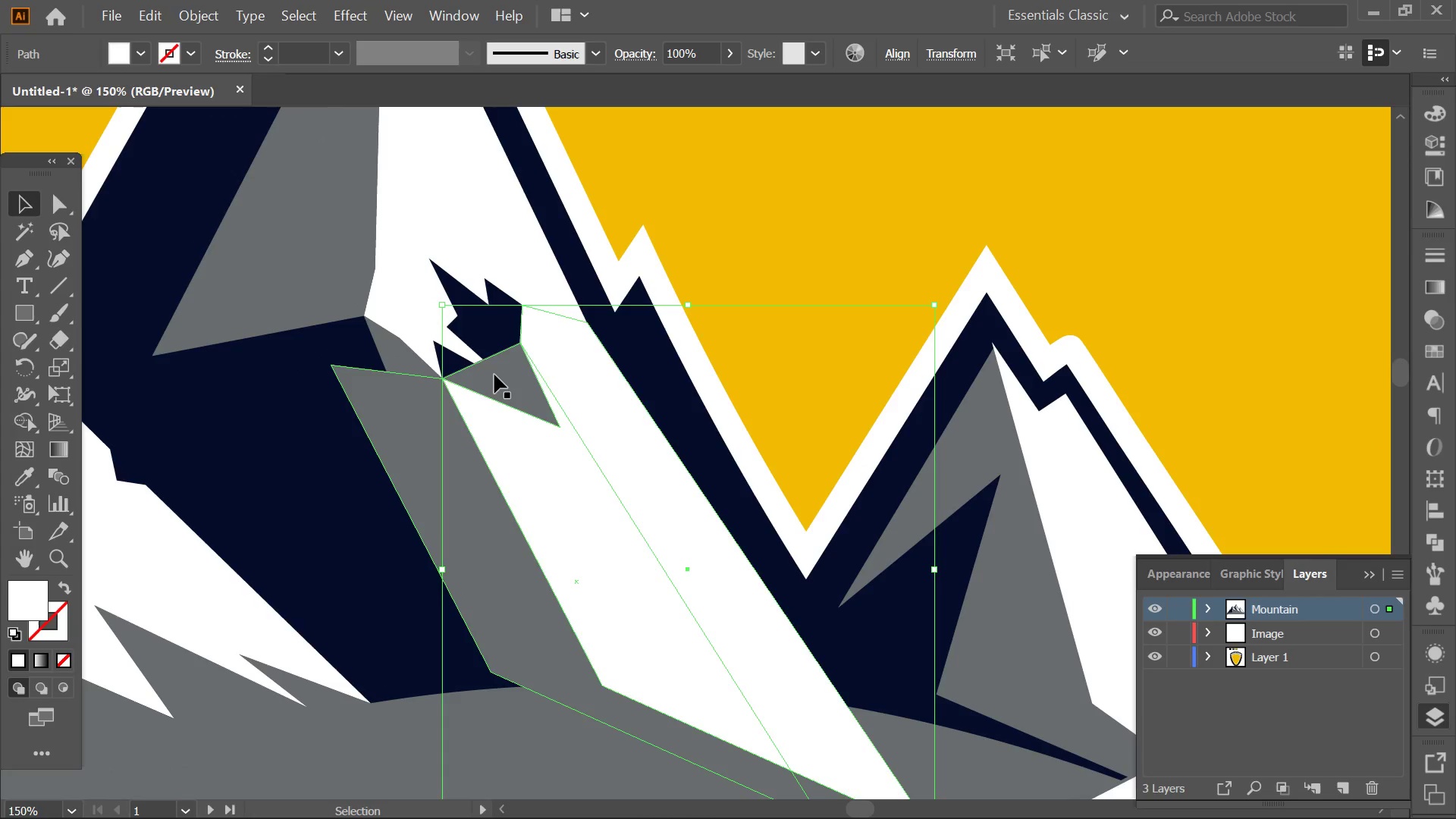 
left_click([494, 375])
 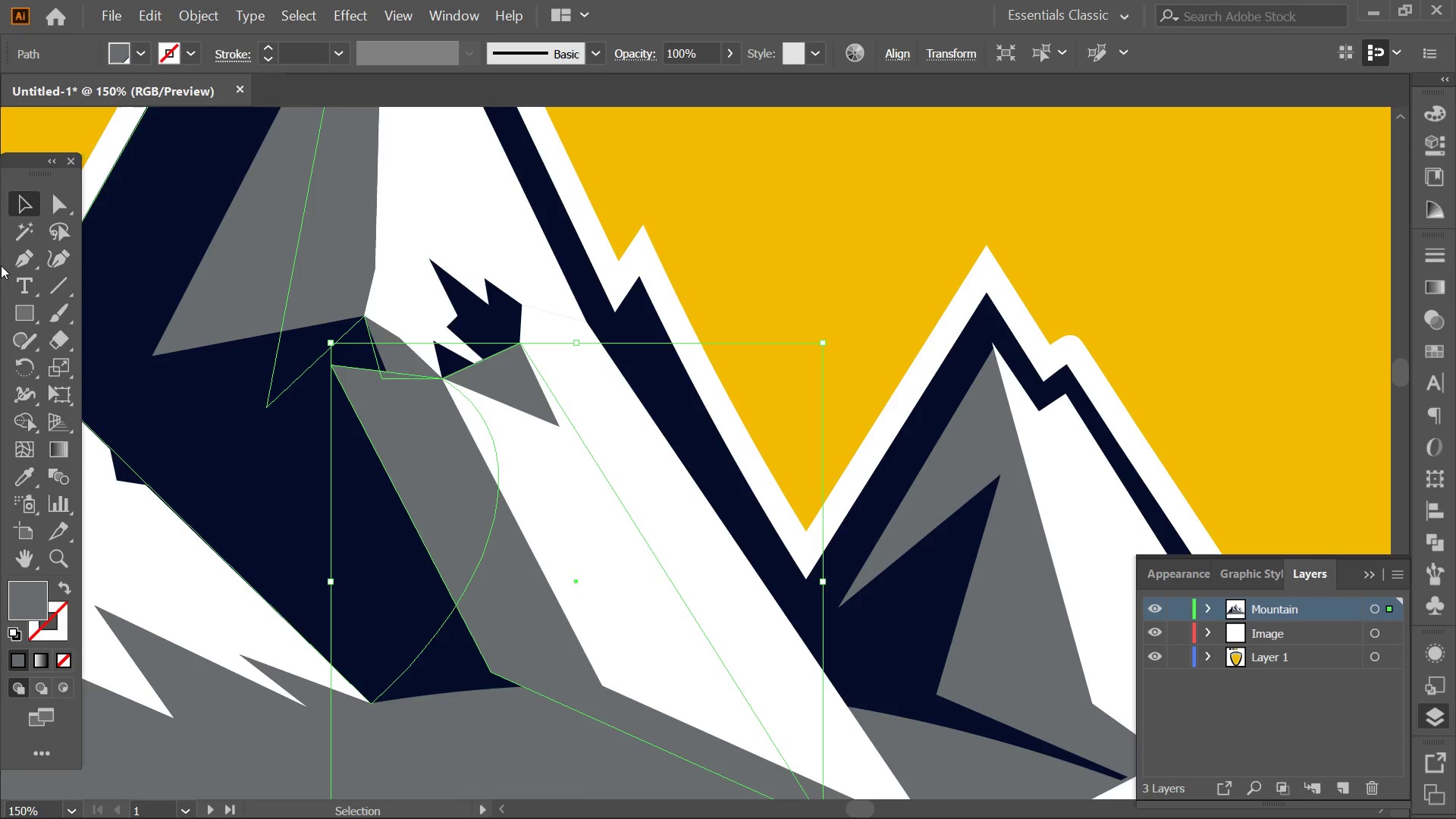 
left_click([43, 265])
 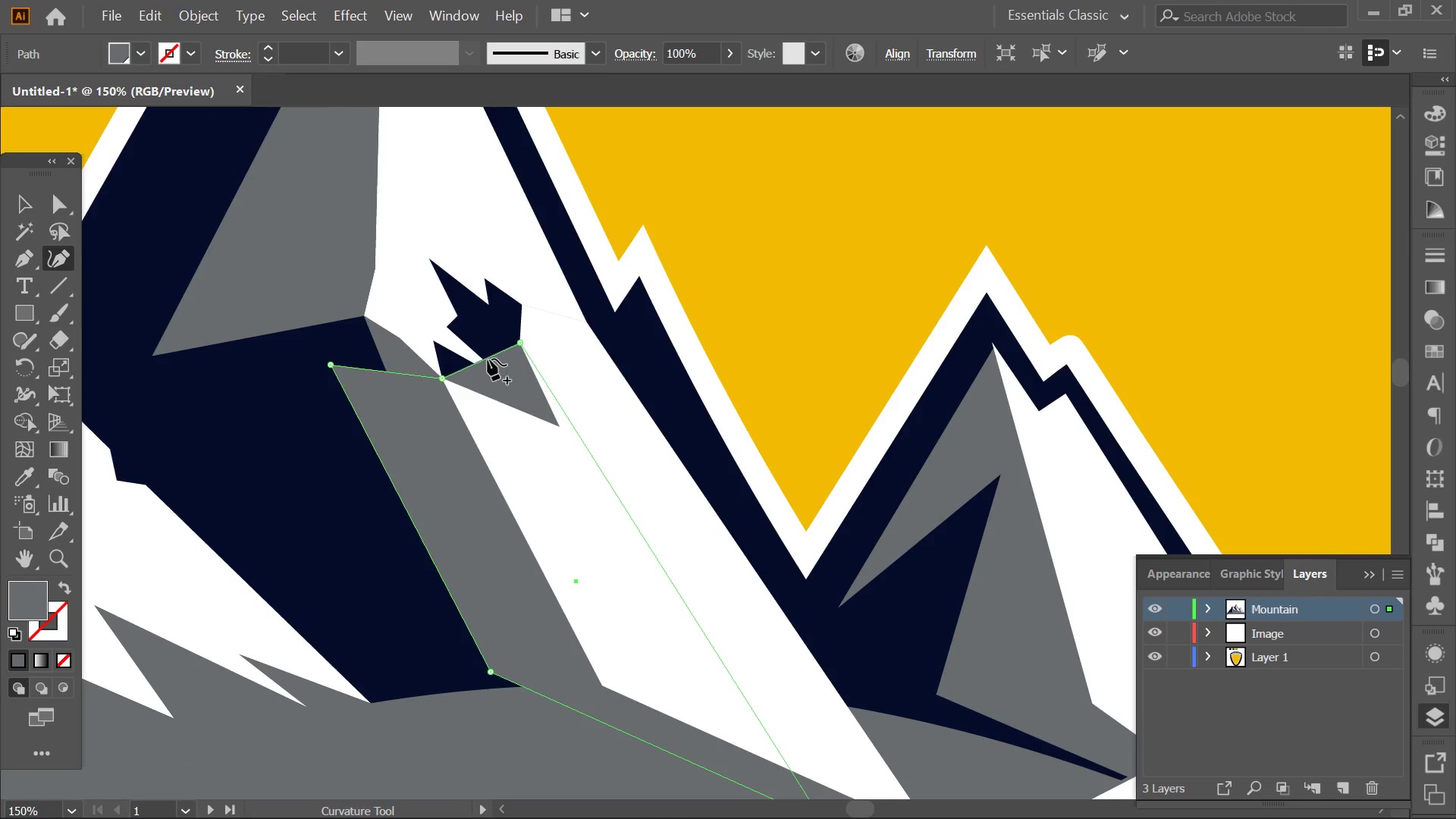 
left_click_drag(start_coordinate=[486, 357], to_coordinate=[511, 397])
 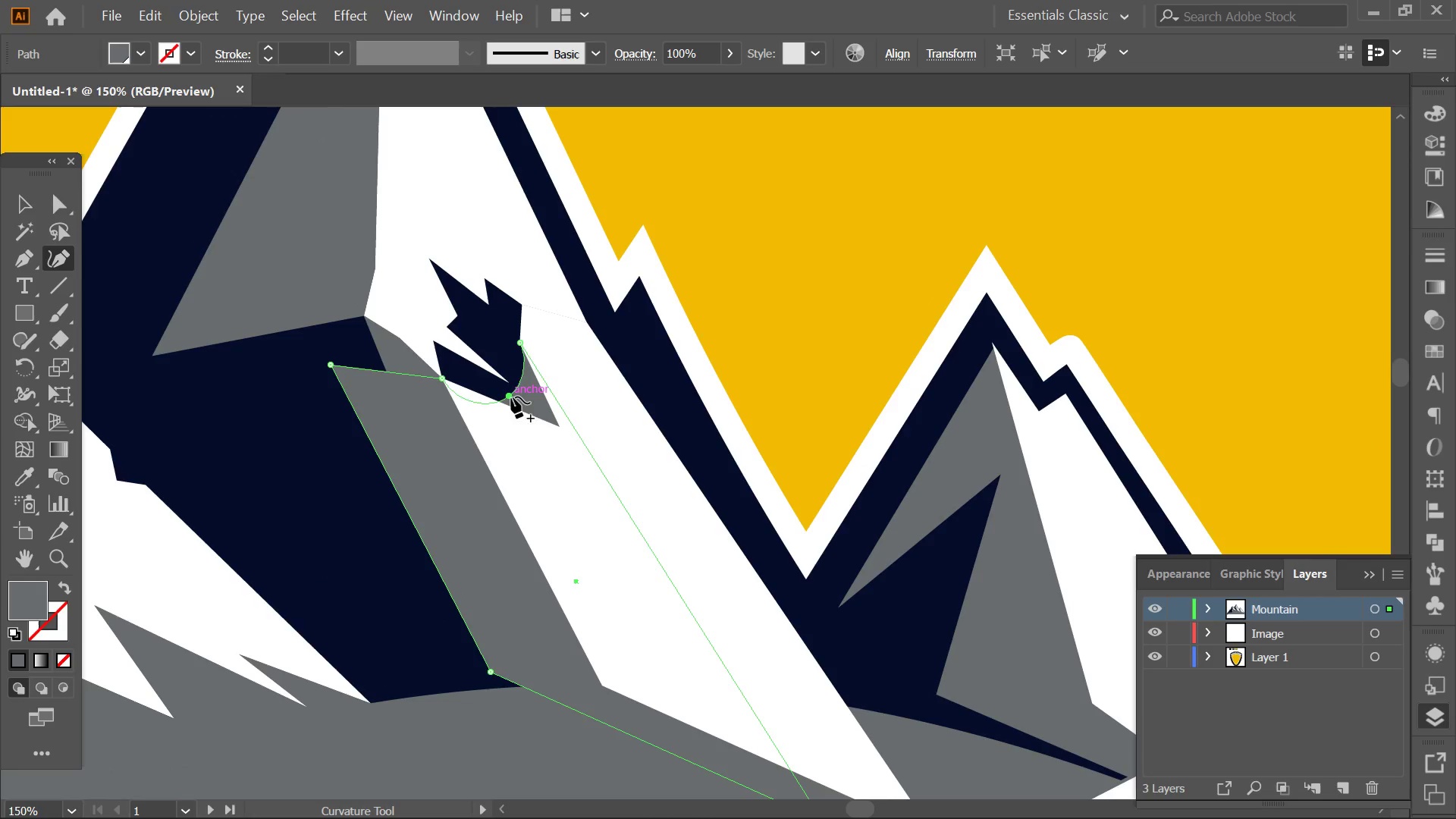 
left_click_drag(start_coordinate=[511, 397], to_coordinate=[535, 400])
 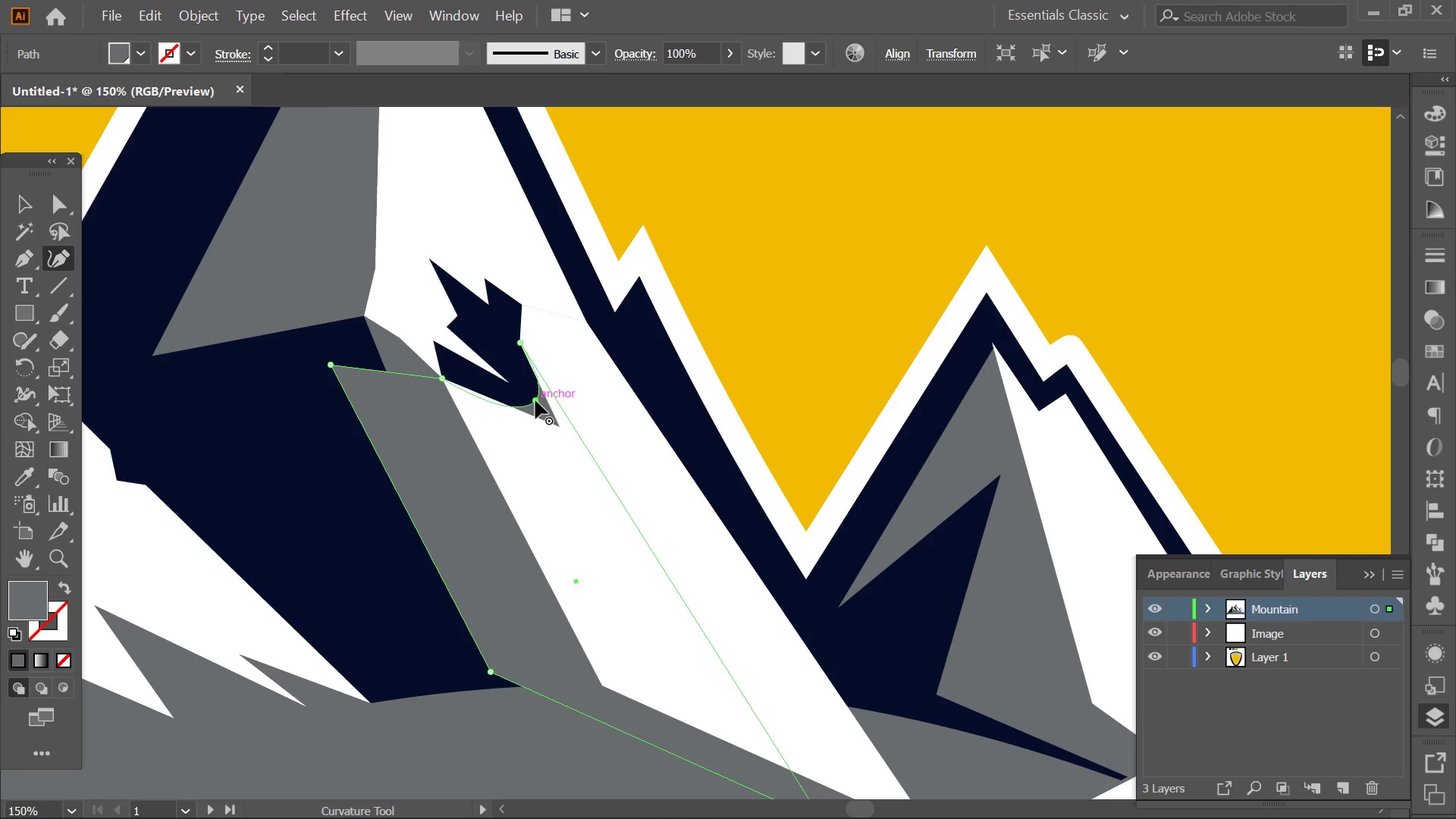 
double_click([535, 400])
 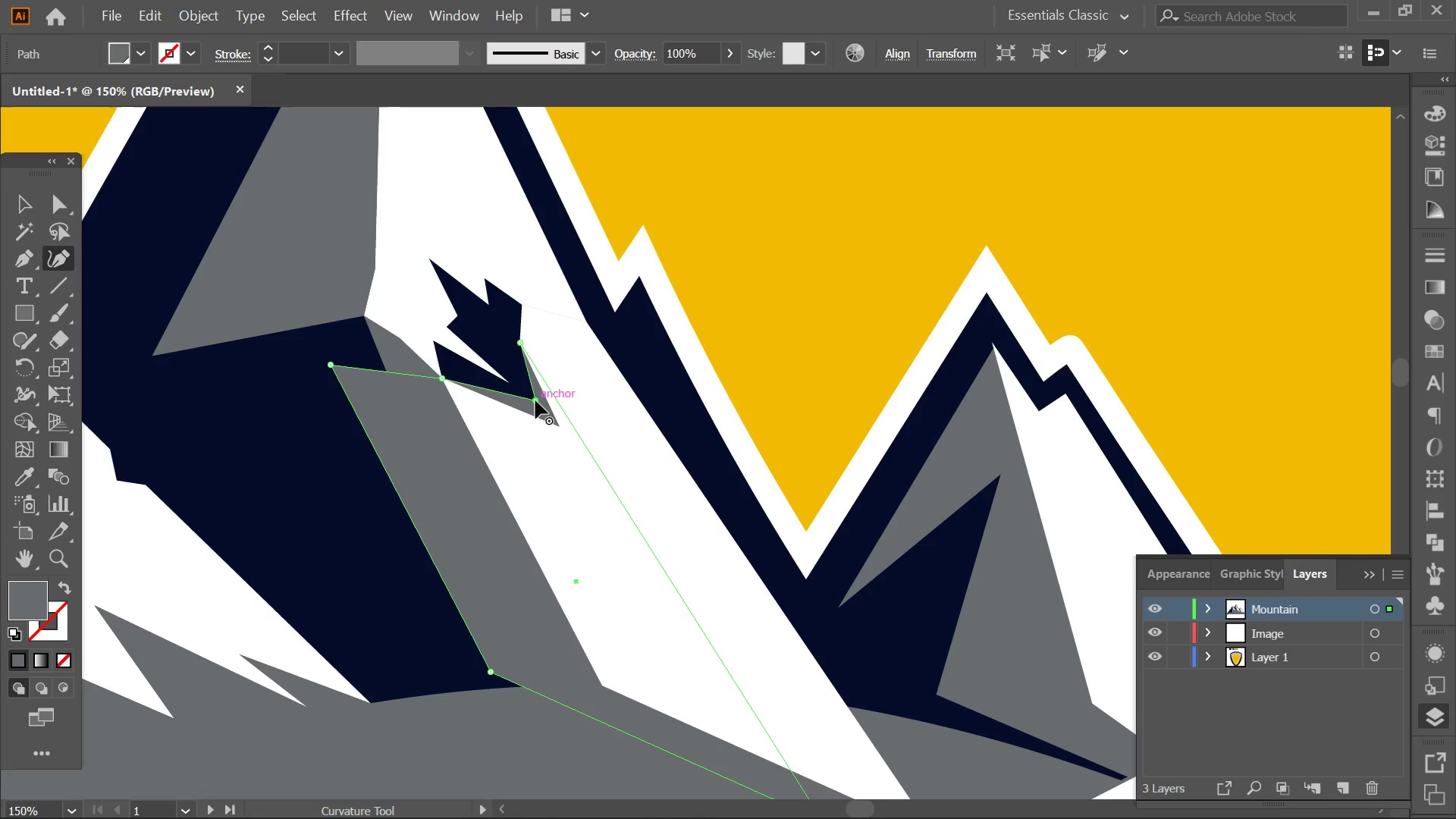 
left_click_drag(start_coordinate=[535, 400], to_coordinate=[541, 410])
 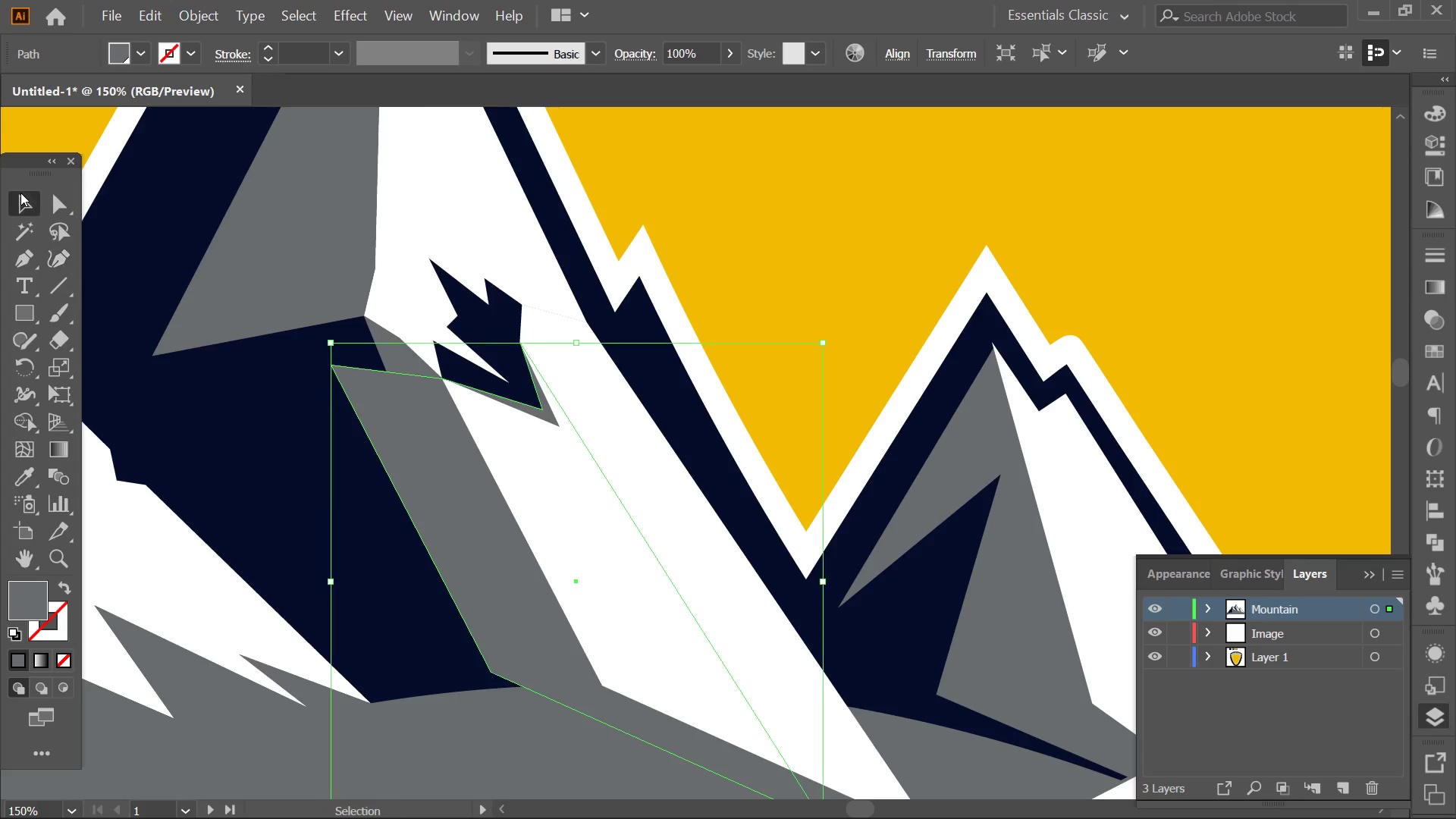 
key(Alt+AltLeft)
 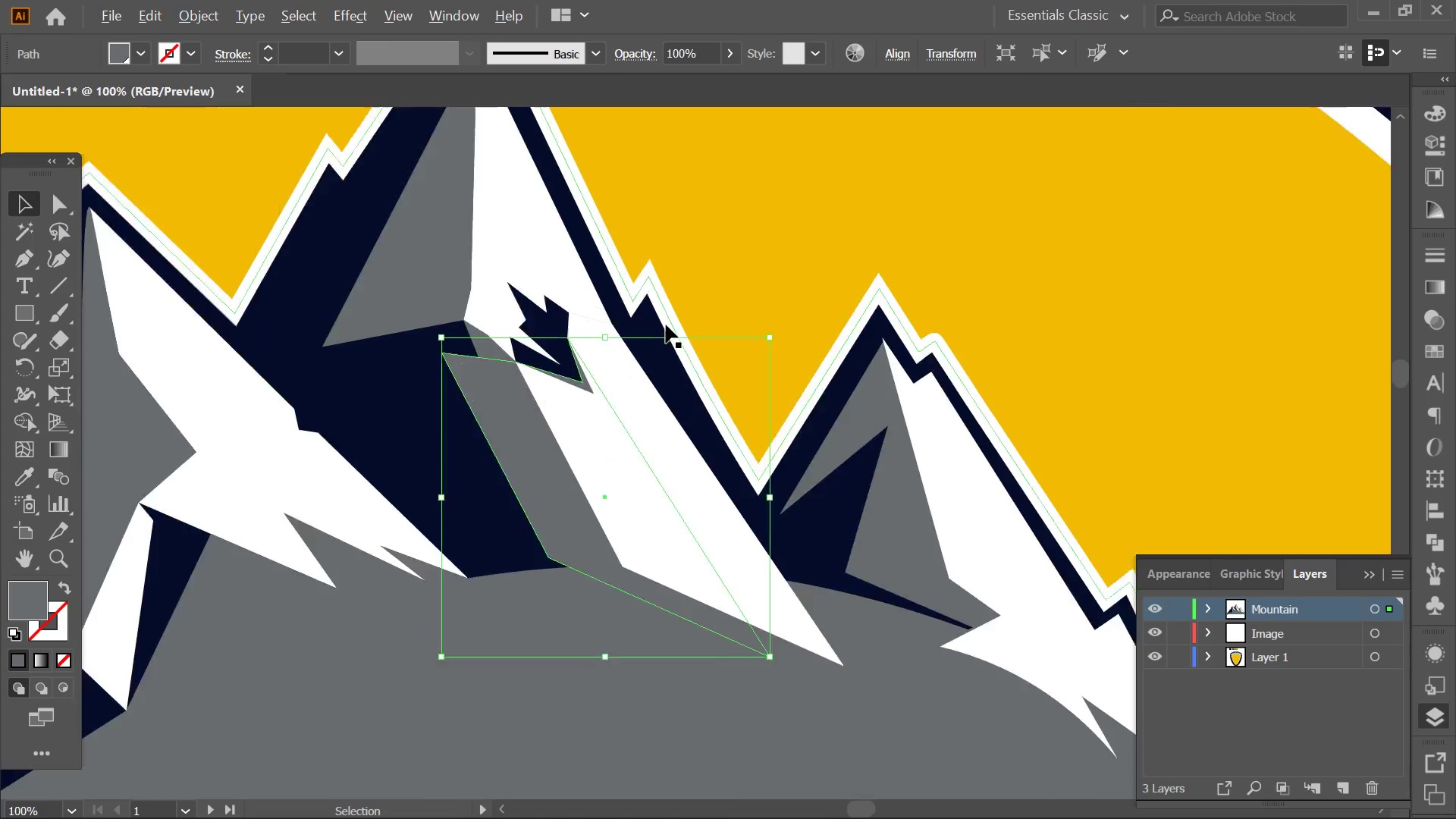 
scroll: coordinate [666, 325], scroll_direction: down, amount: 4.0
 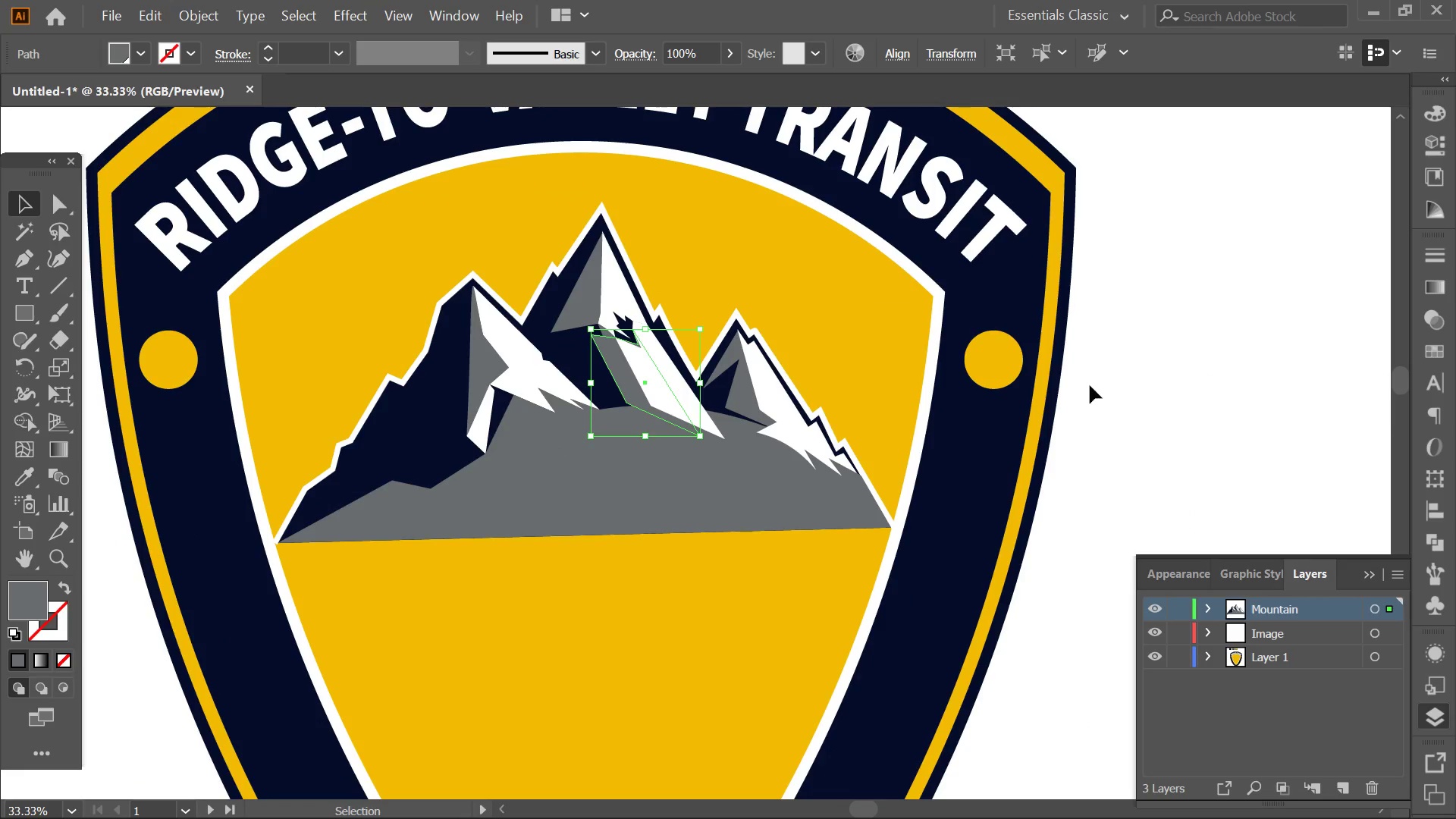 
left_click([1135, 380])
 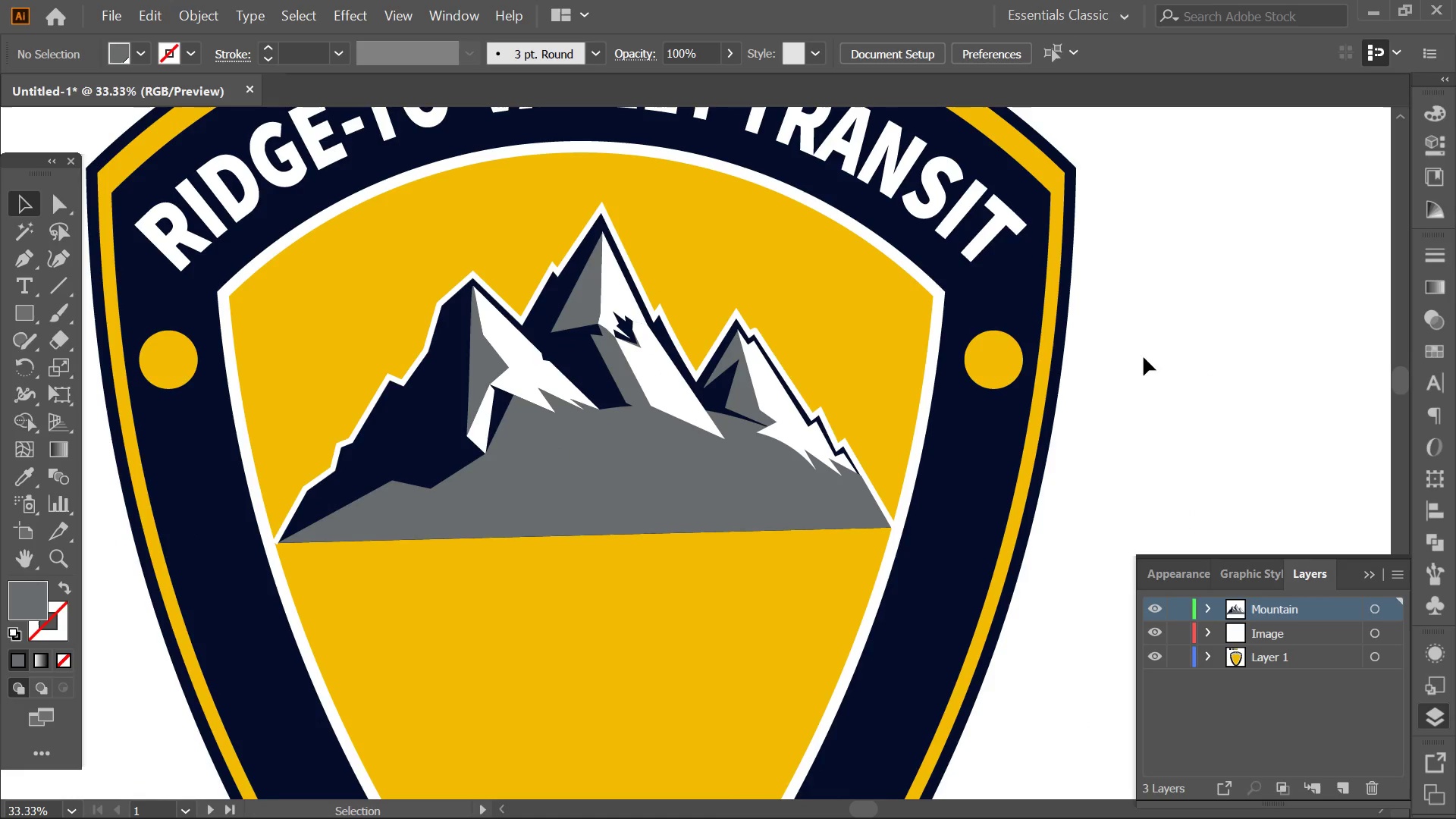 
hold_key(key=AltLeft, duration=0.47)
scroll: coordinate [1147, 346], scroll_direction: down, amount: 1.0
 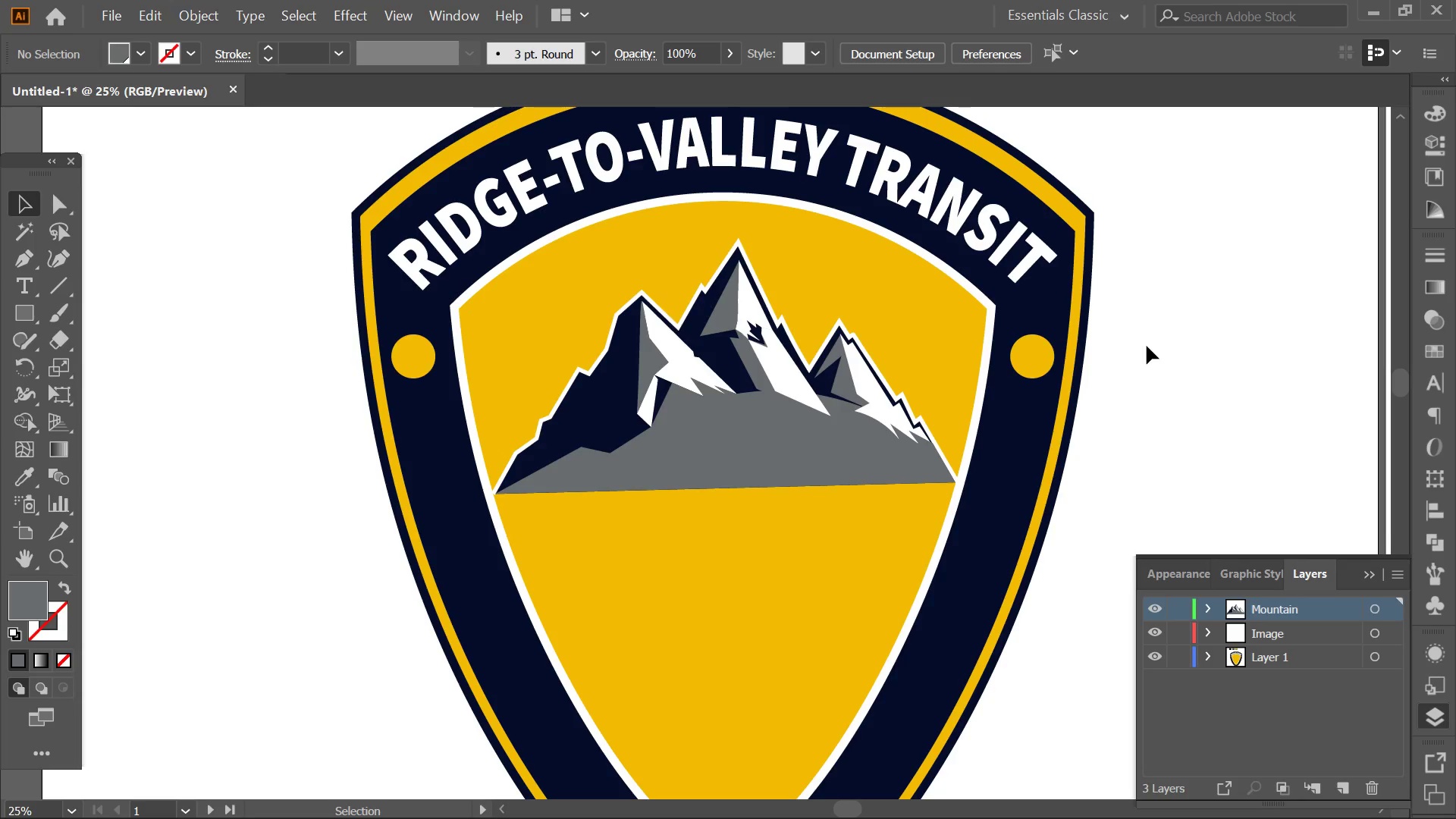 
key(Alt+AltLeft)
 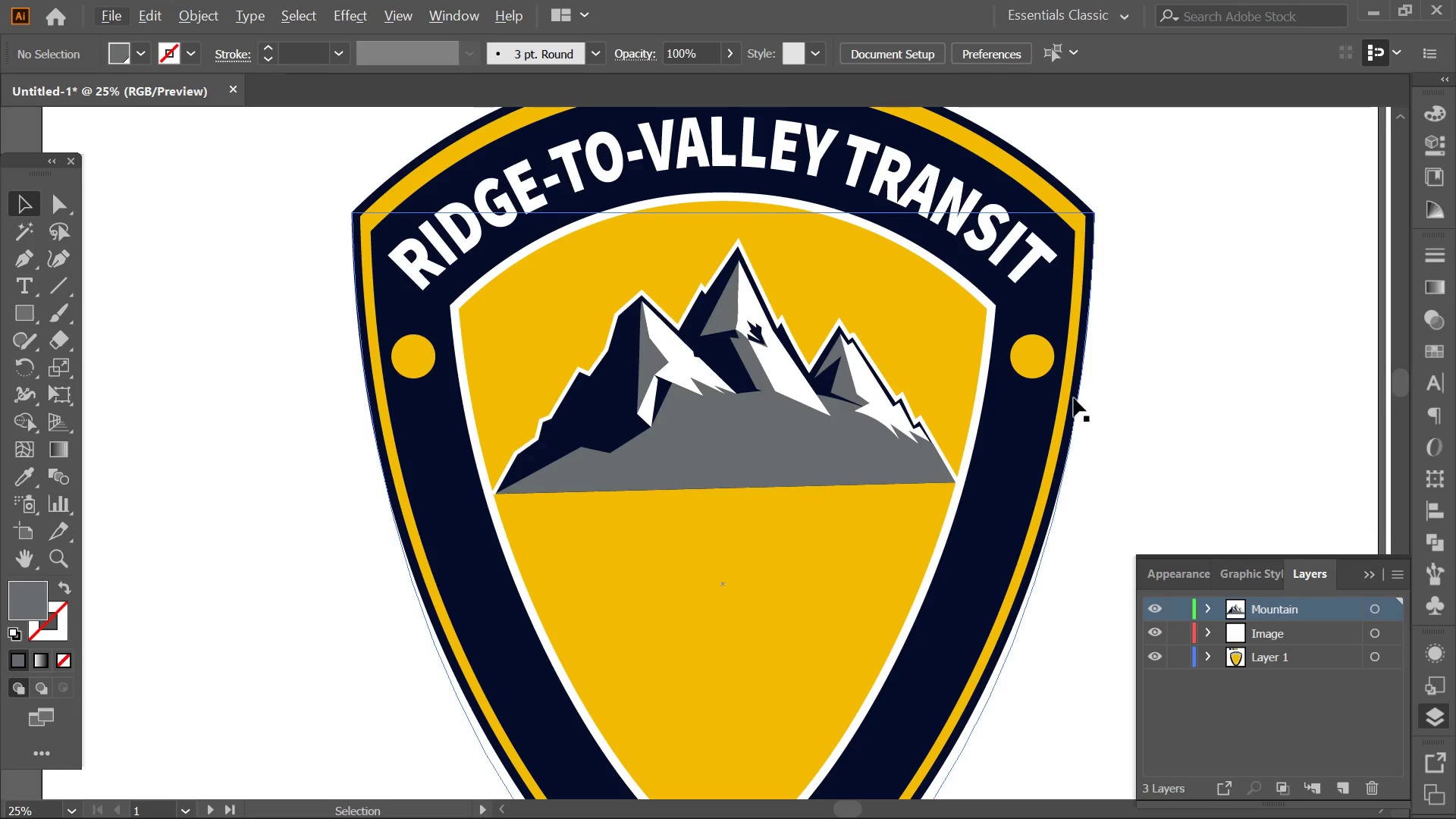 
wait(13.66)
 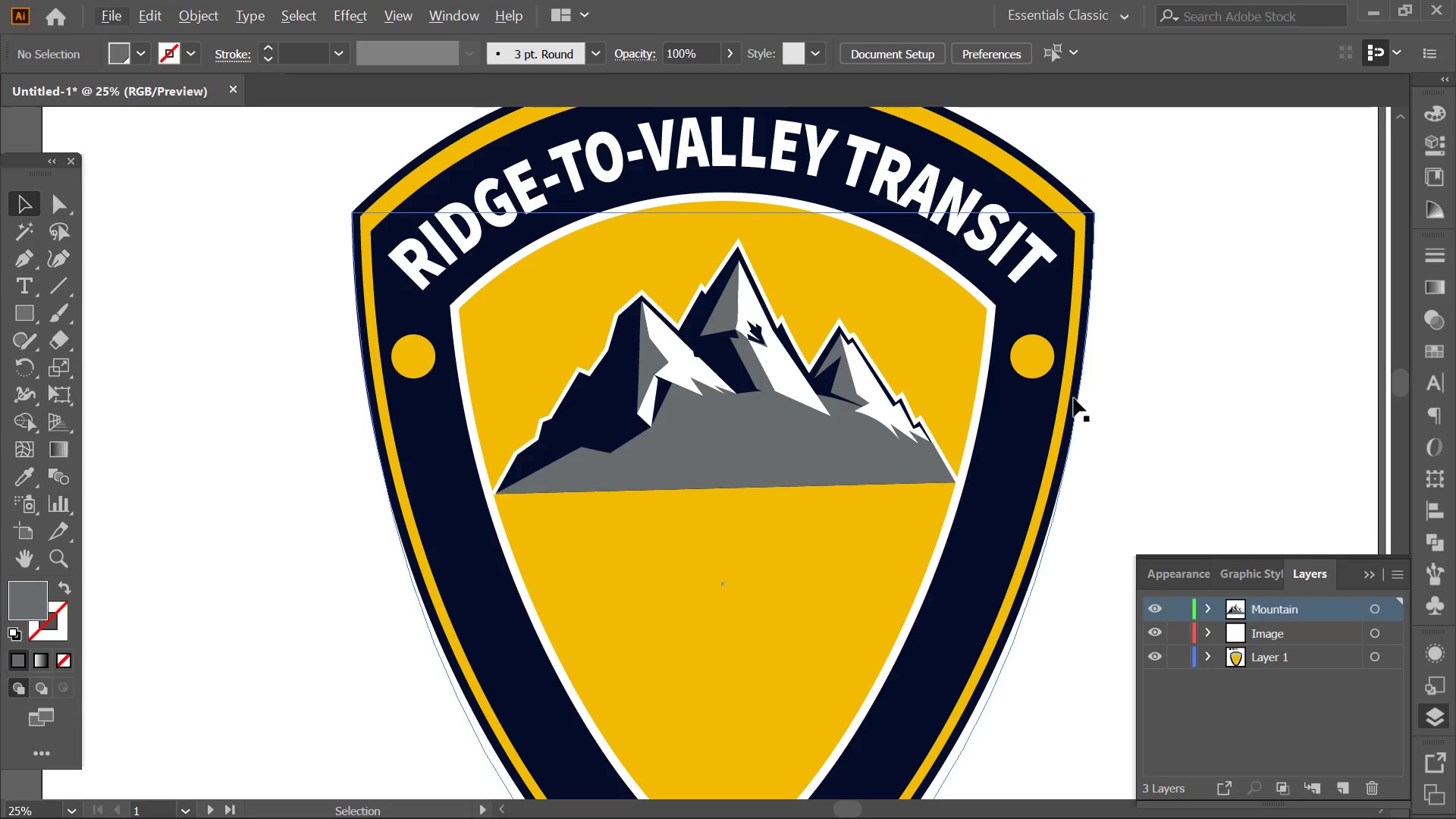 
hold_key(key=Space, duration=0.83)
 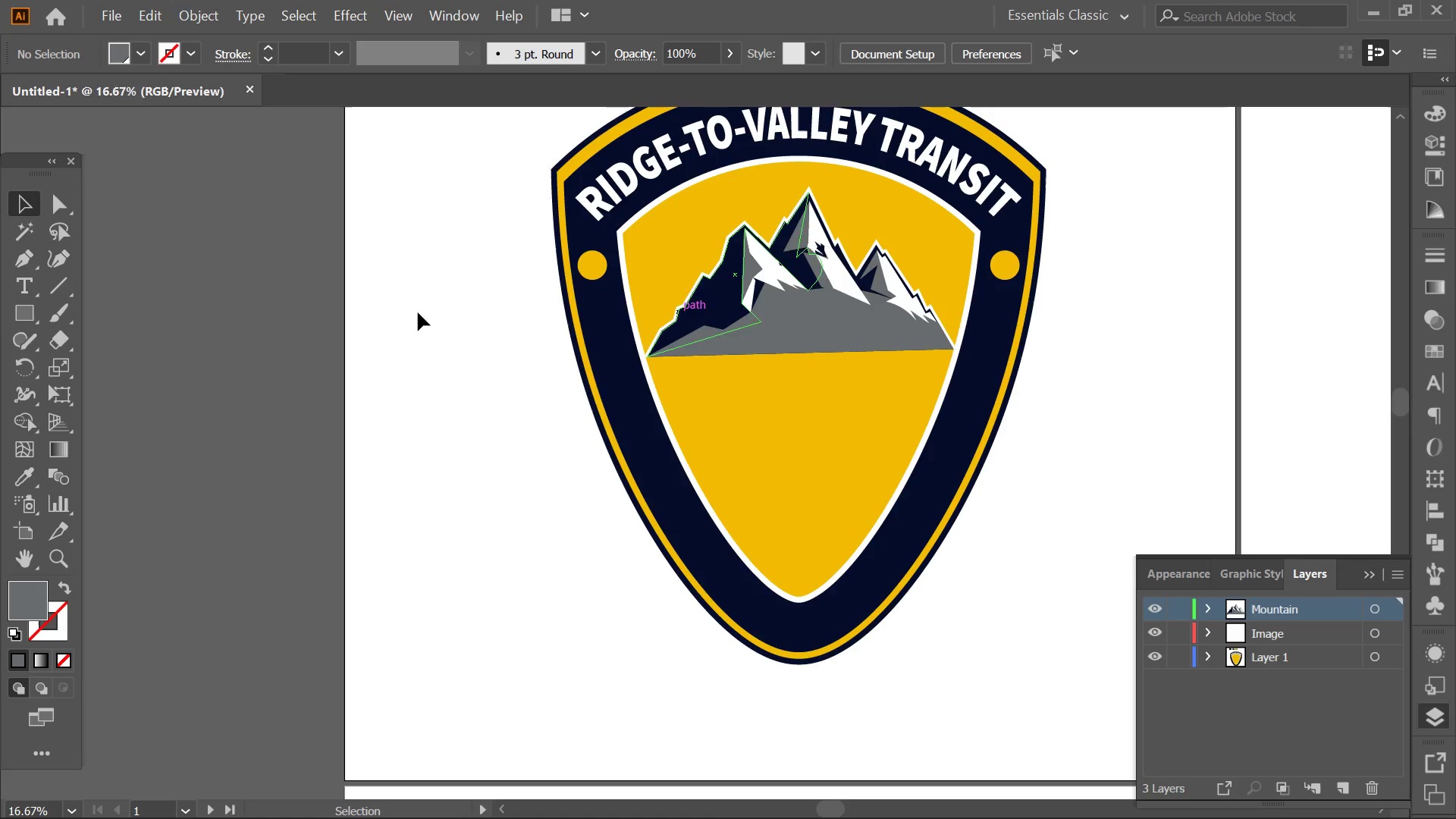 
left_click_drag(start_coordinate=[1135, 399], to_coordinate=[1076, 297])
 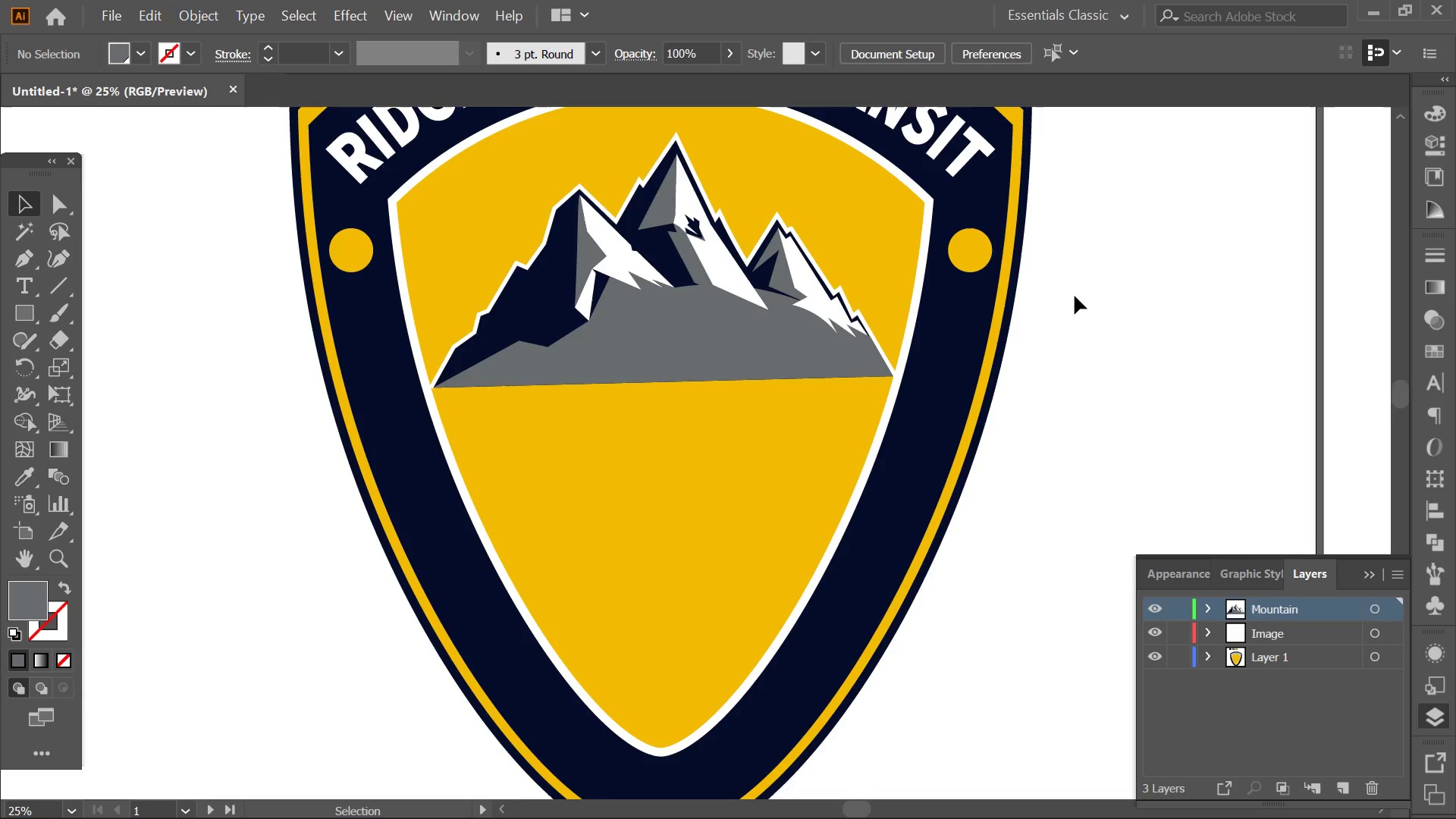 
key(Alt+AltLeft)
 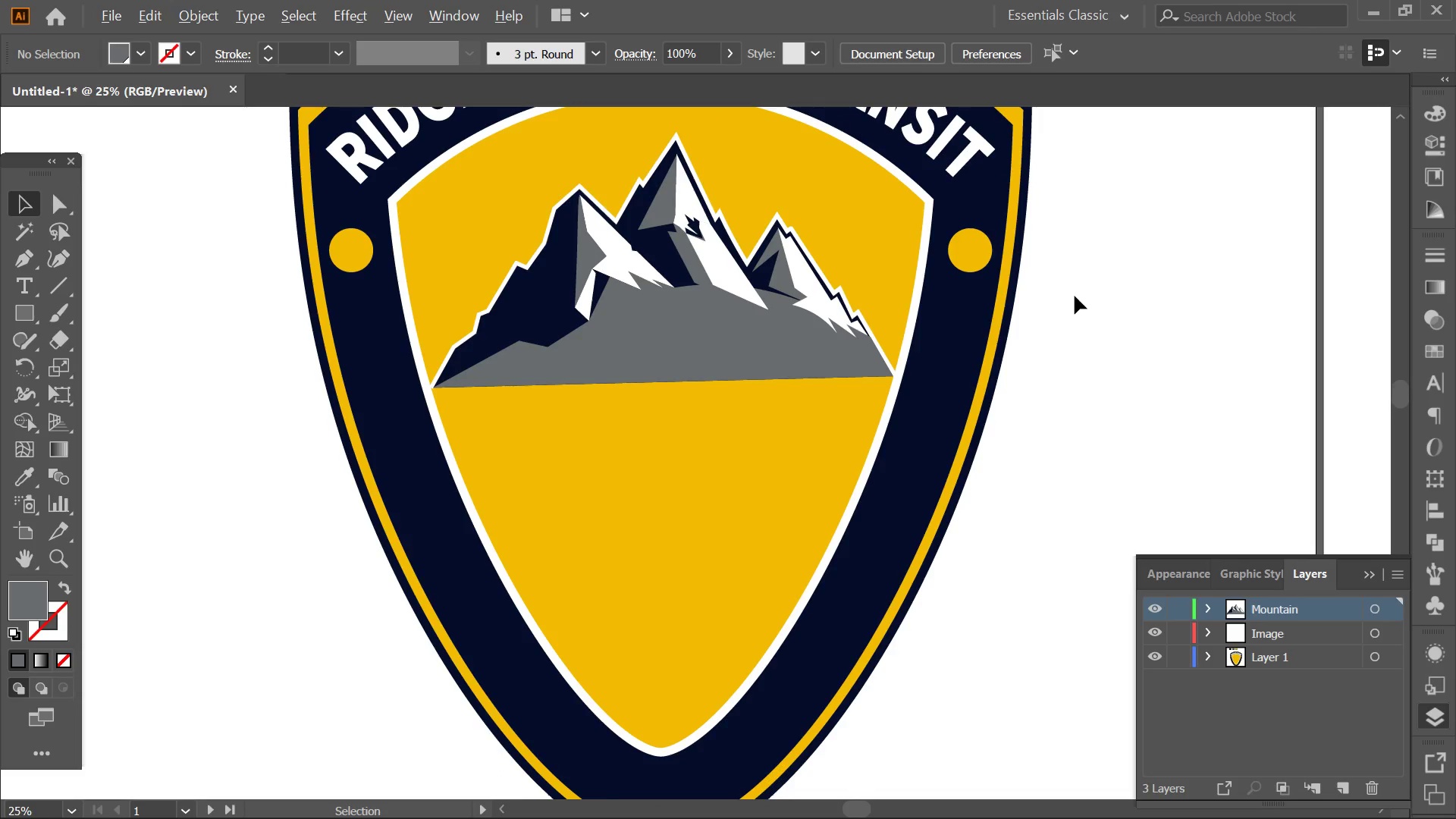 
scroll: coordinate [1075, 296], scroll_direction: down, amount: 1.0
 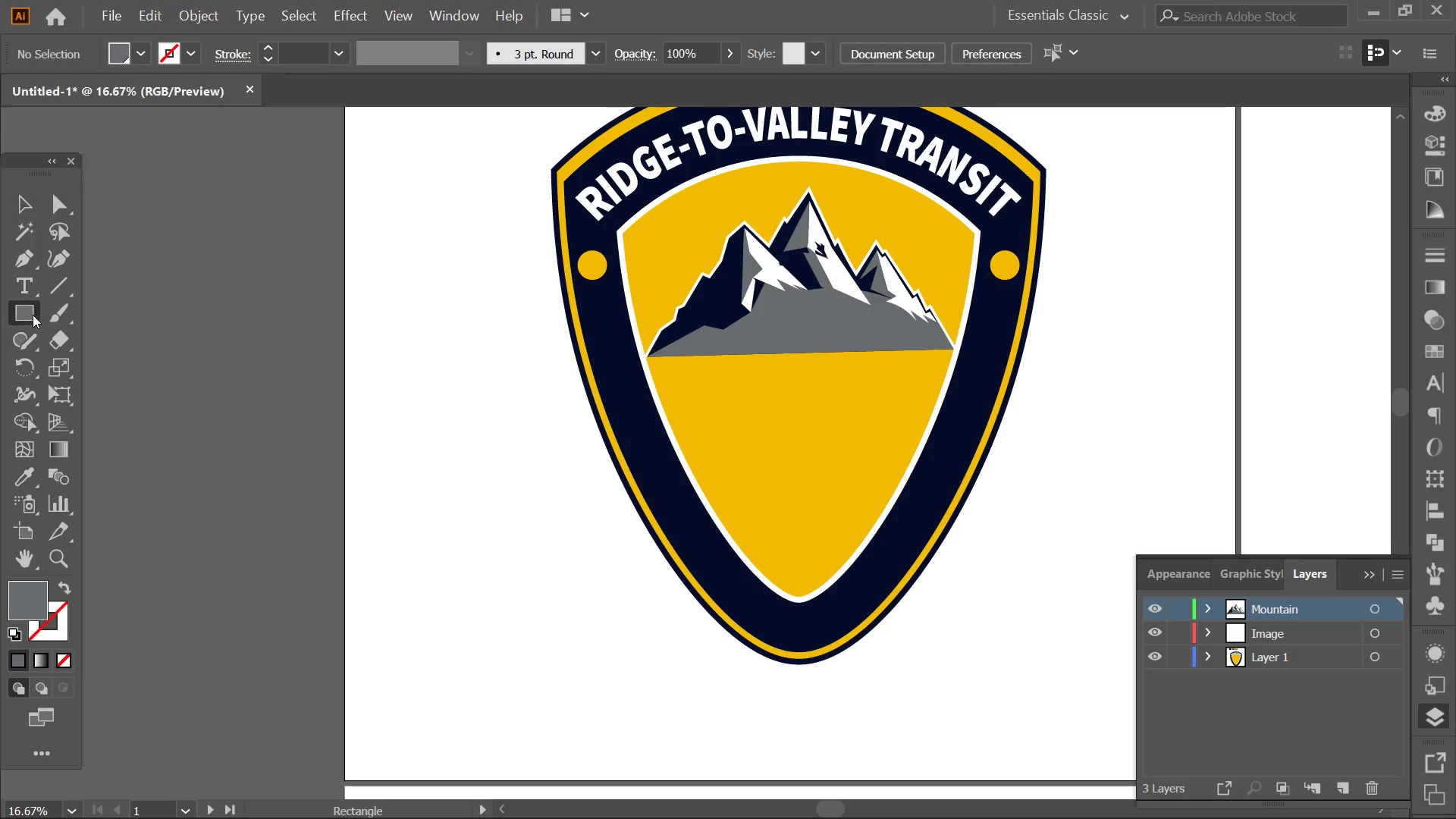 
left_click([33, 315])
 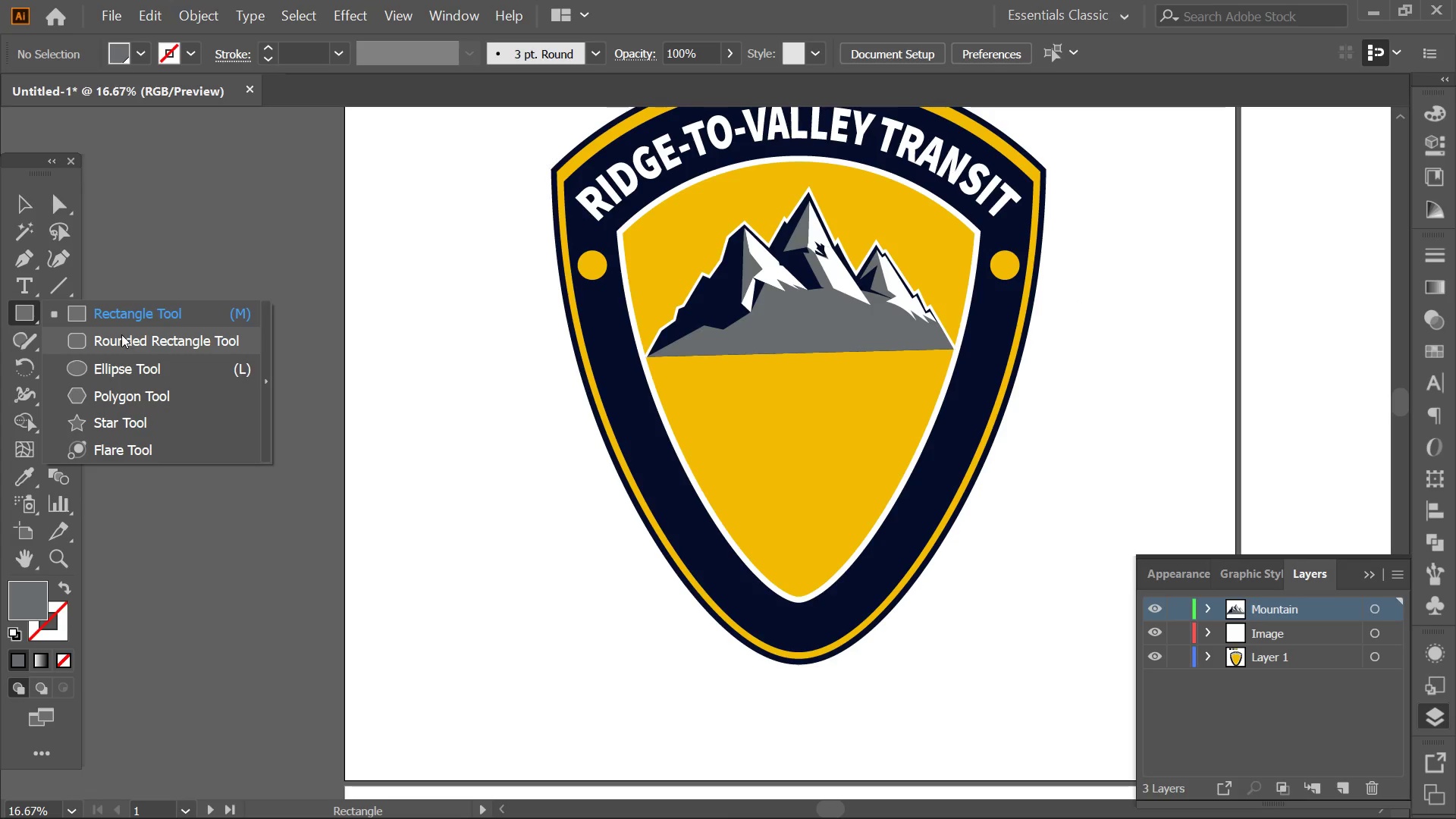 
left_click([121, 334])
 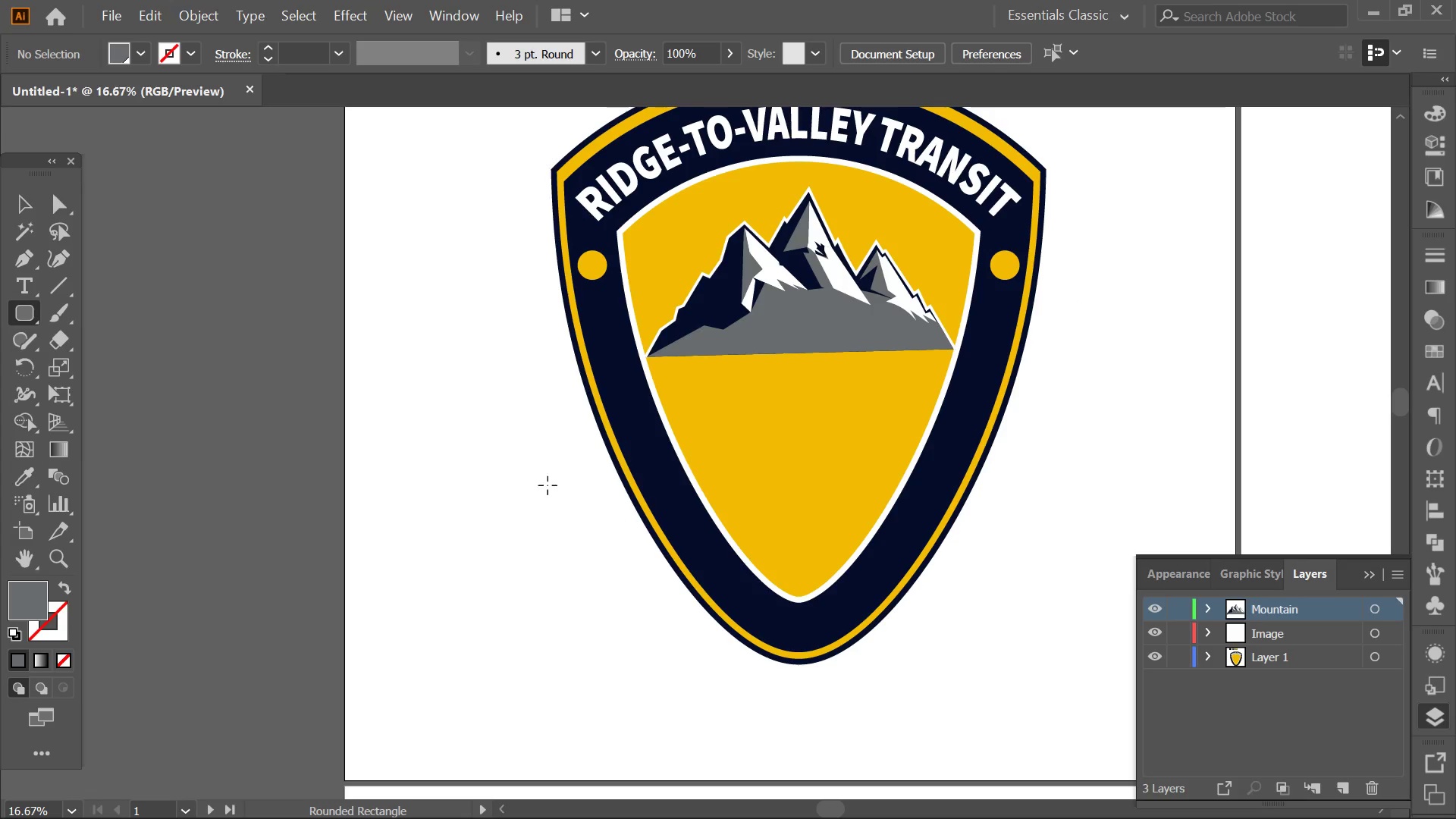 
hold_key(key=AltLeft, duration=0.44)
hold_key(key=ShiftLeft, duration=0.52)
left_click_drag(start_coordinate=[516, 453], to_coordinate=[1044, 518])
 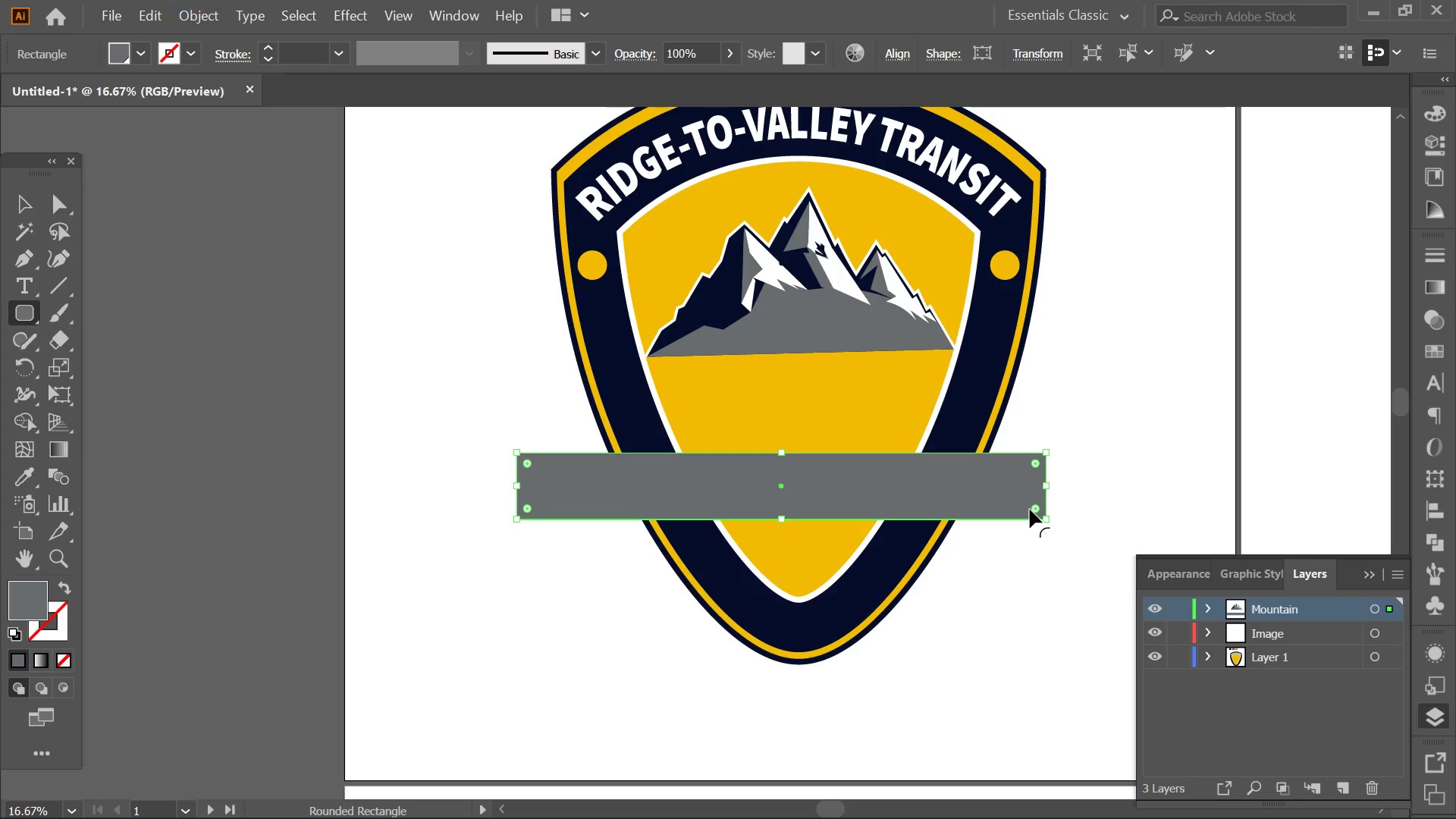 
left_click_drag(start_coordinate=[1033, 510], to_coordinate=[1009, 505])
 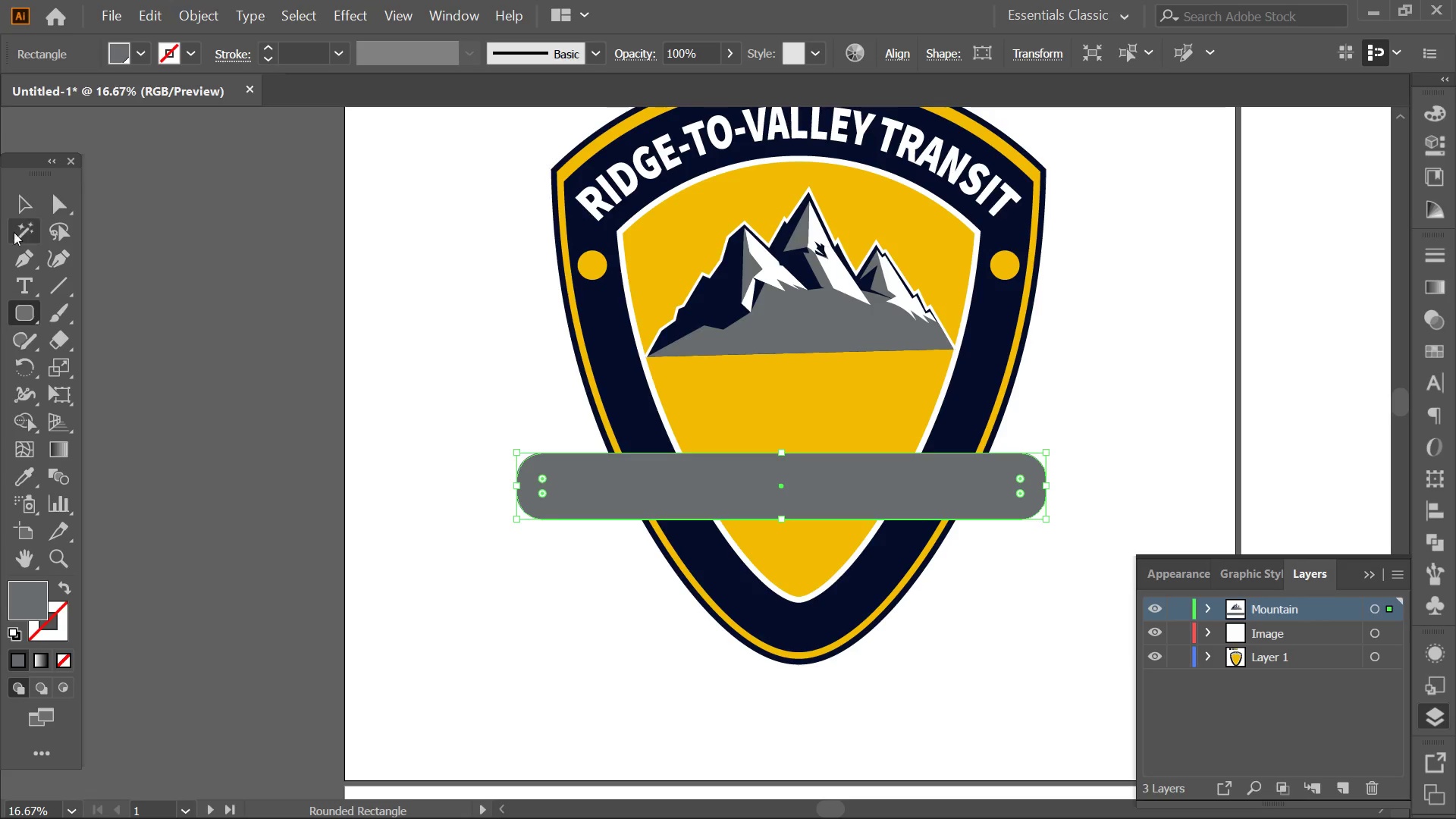 
left_click([30, 203])
 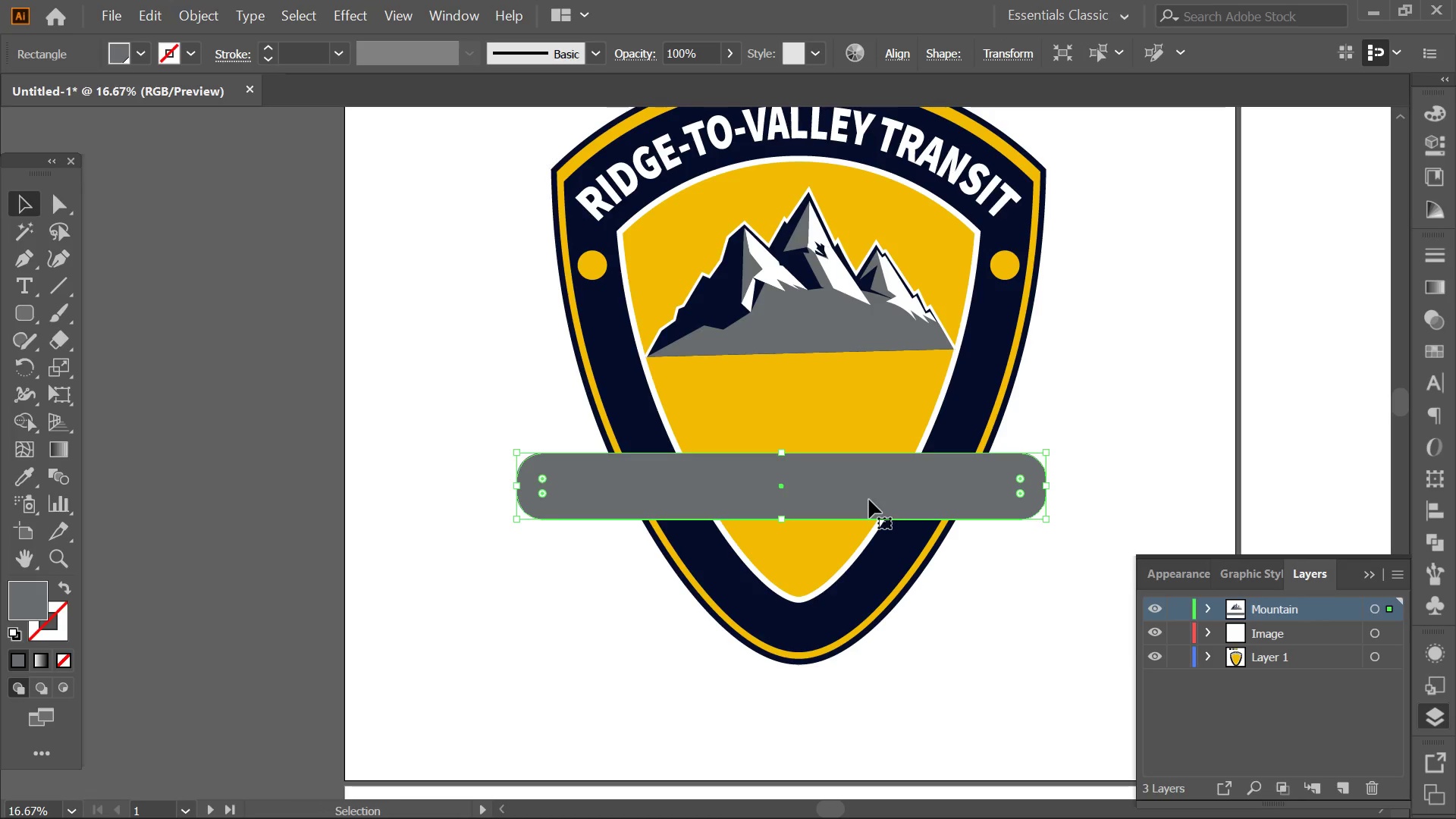 
left_click_drag(start_coordinate=[869, 500], to_coordinate=[897, 533])
 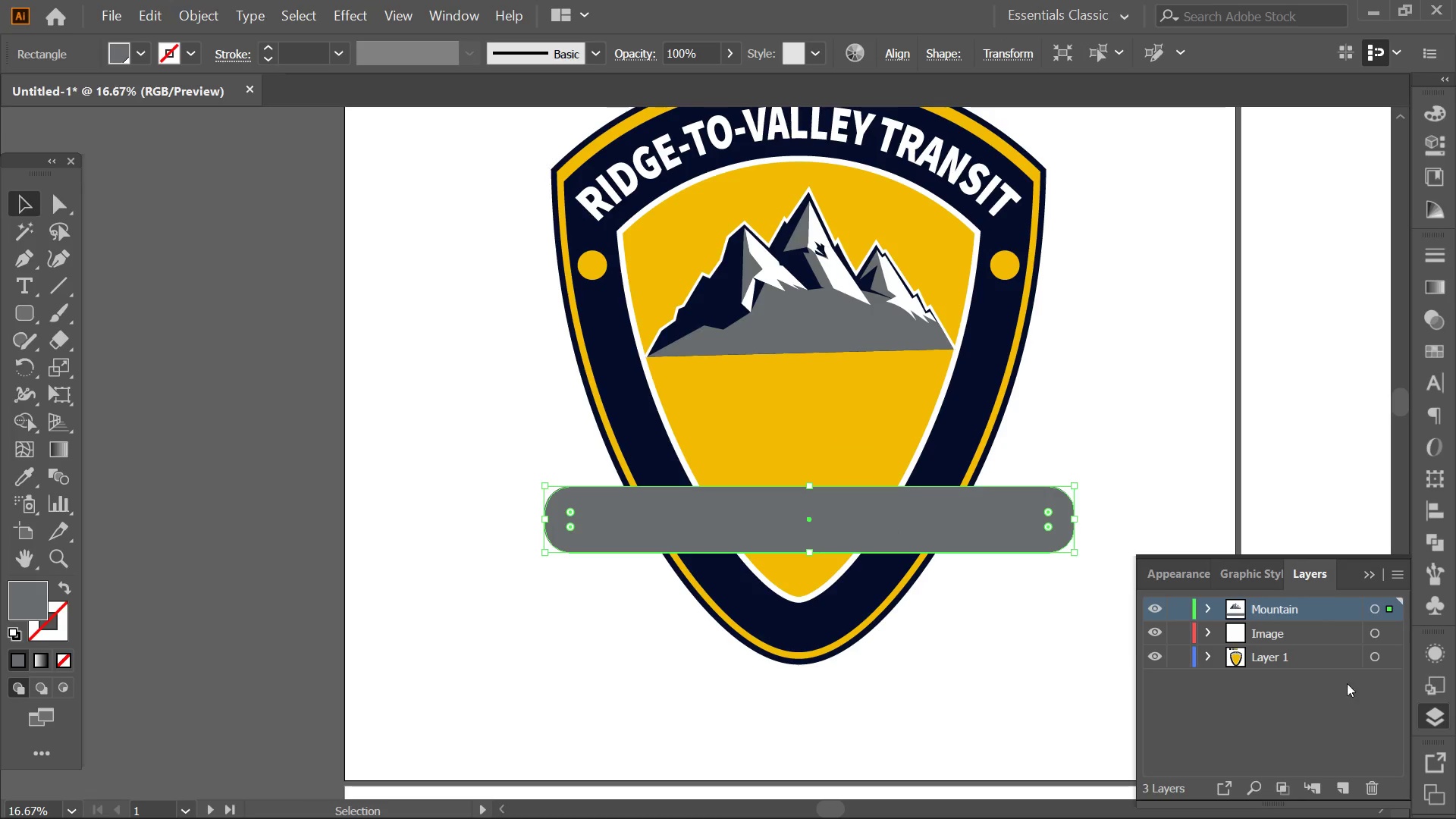 
mouse_move([1347, 792])
 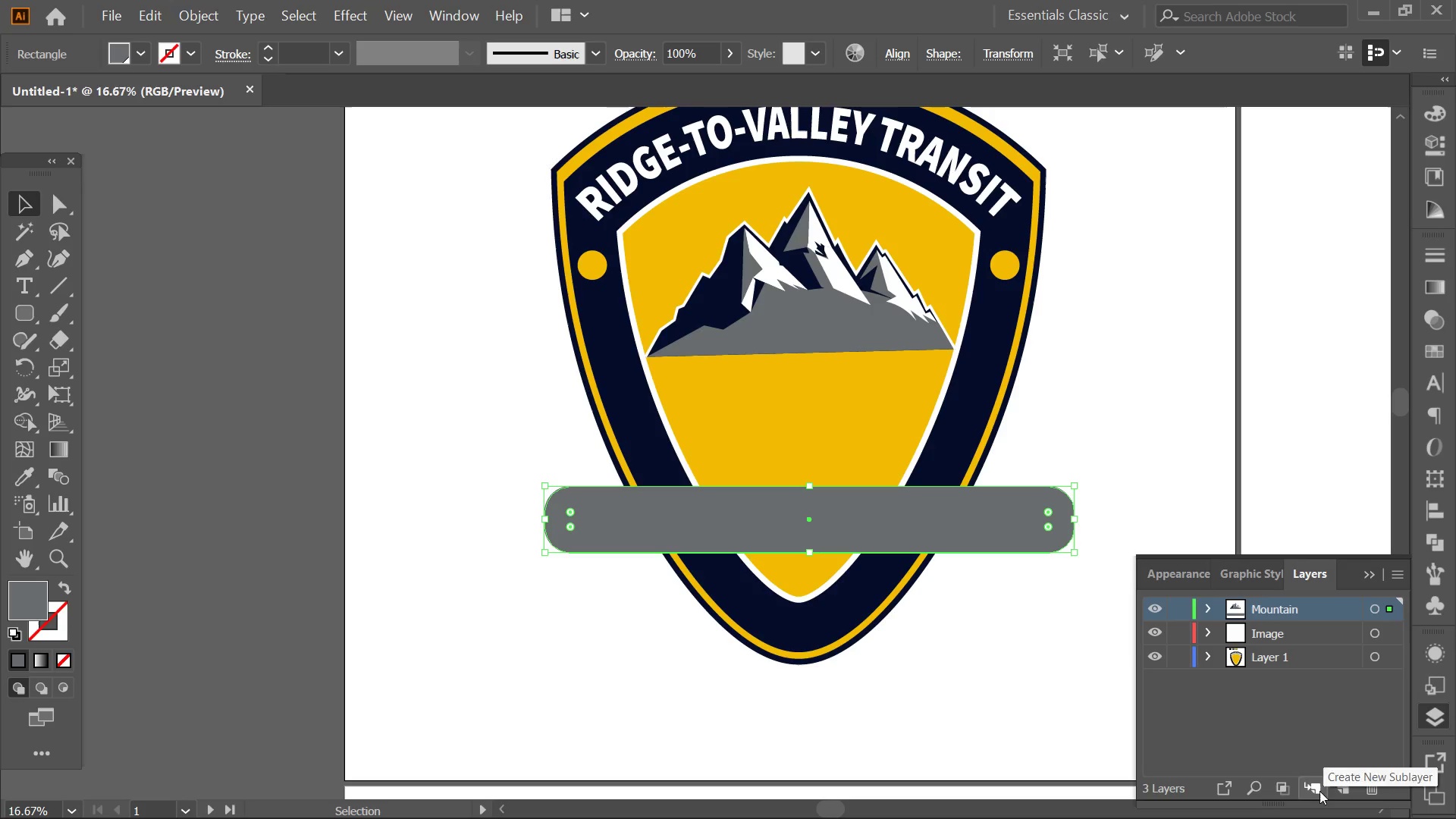 
left_click([1294, 745])
 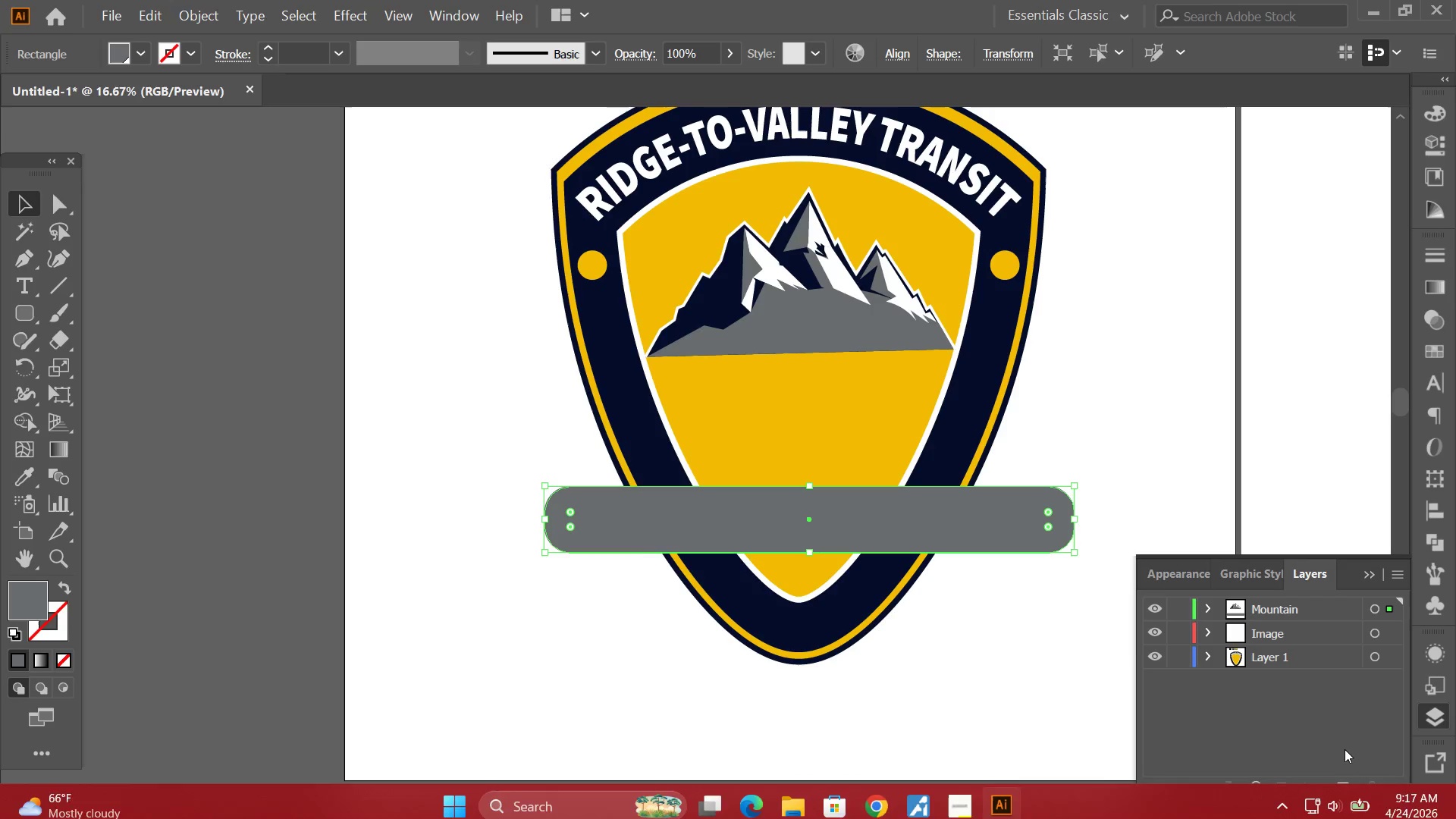 
left_click([1352, 780])
 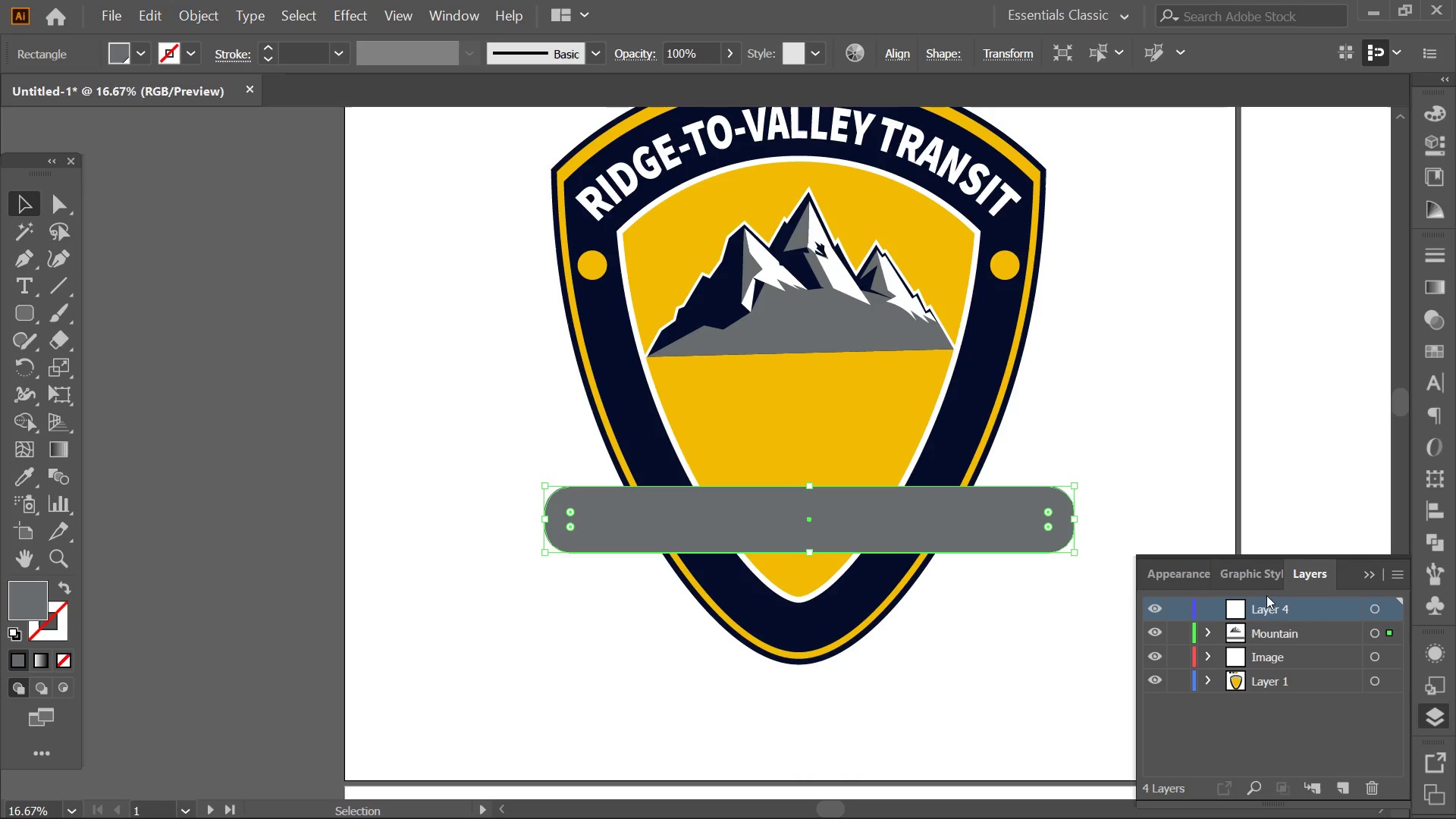 
double_click([1282, 610])
 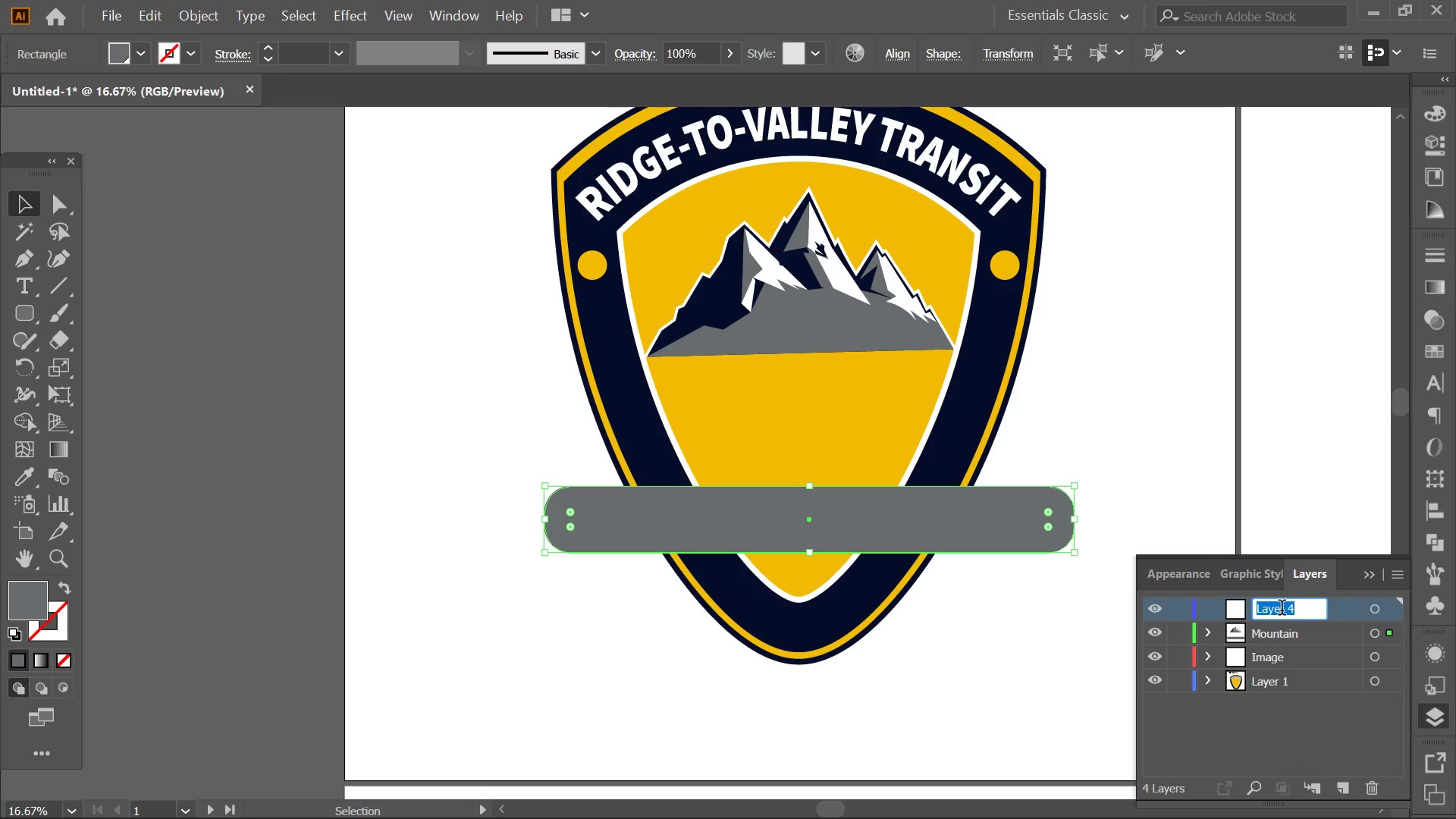 
type(connecting)
 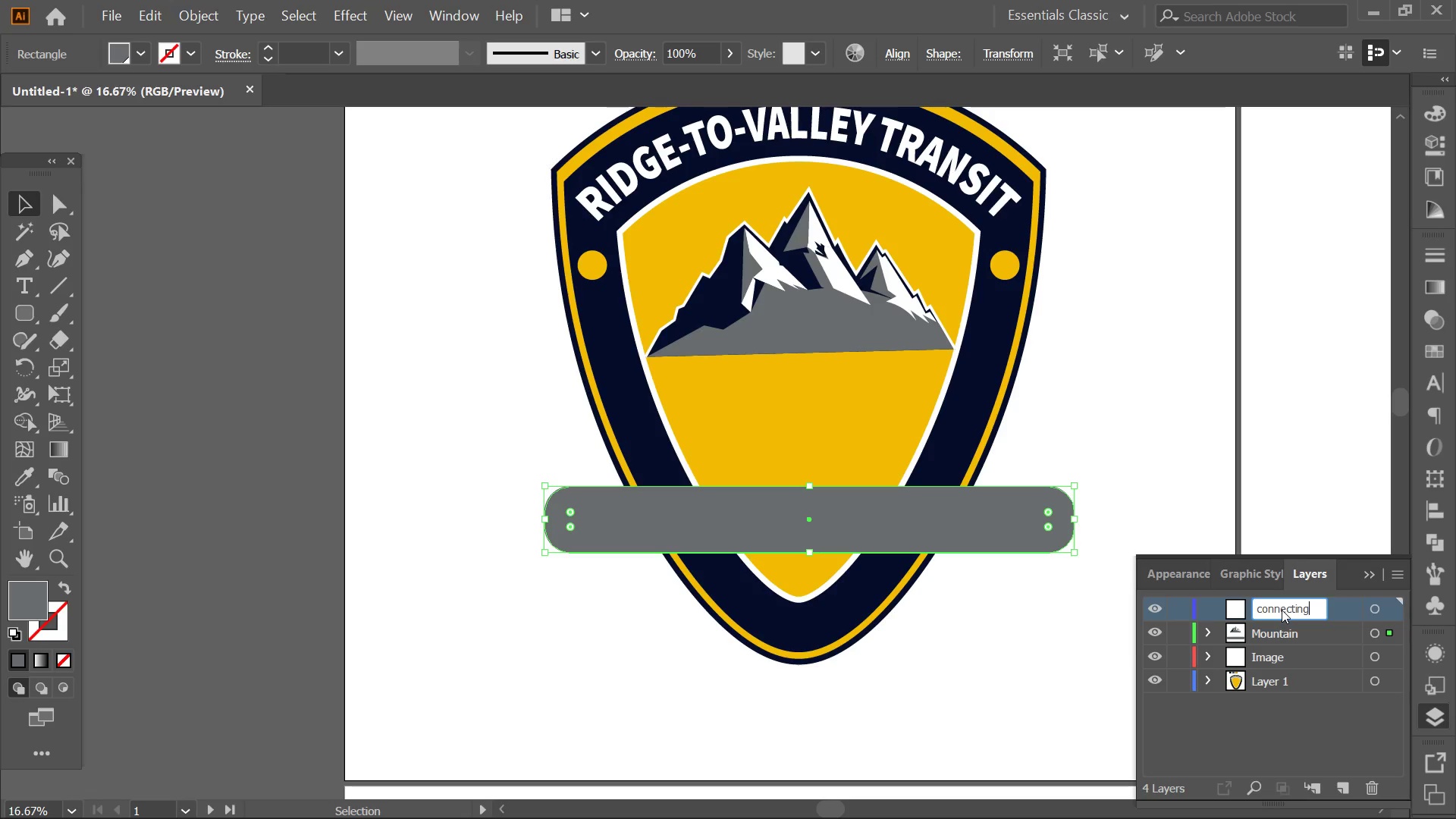 
key(Enter)
 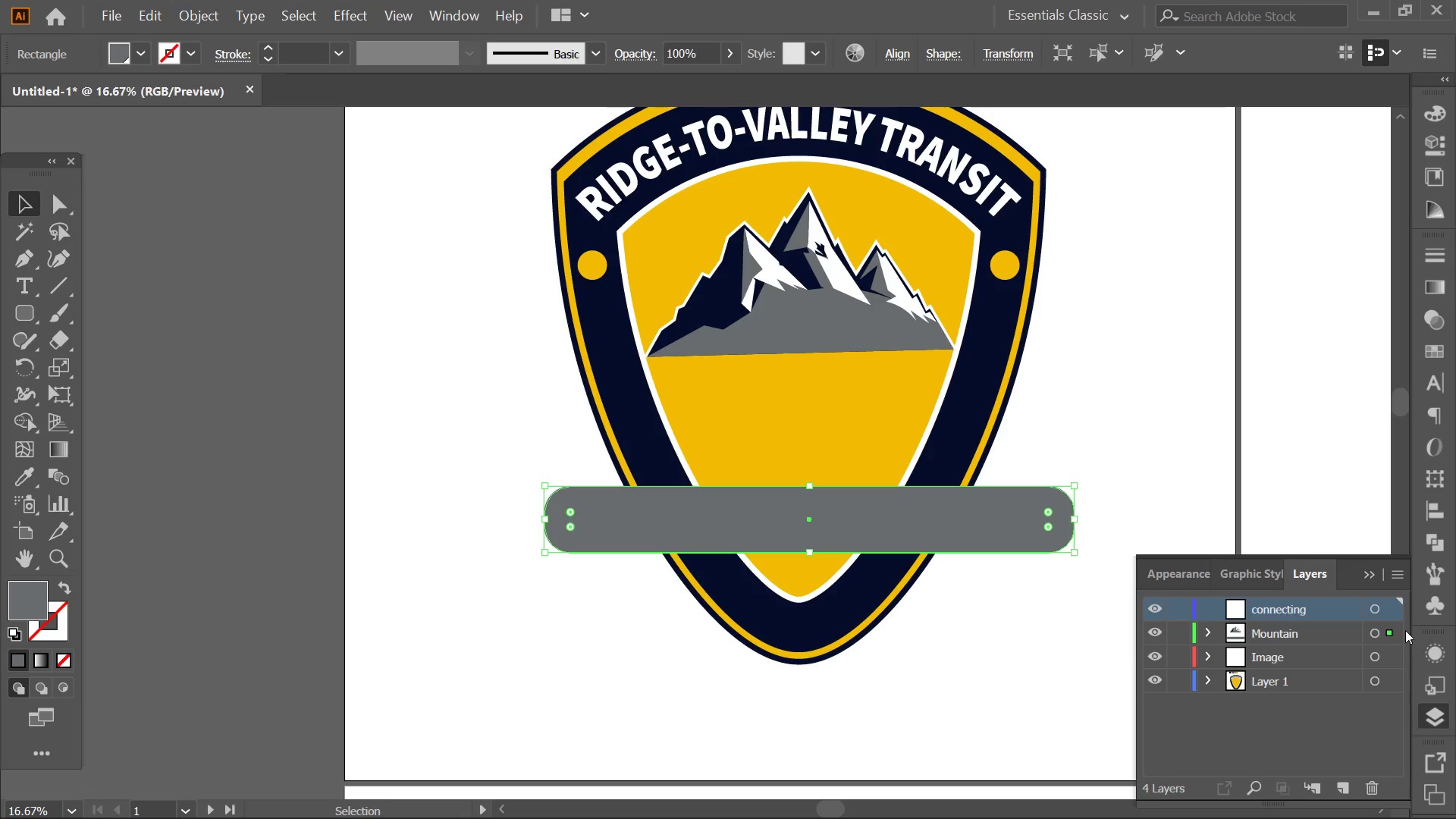 
left_click_drag(start_coordinate=[1393, 627], to_coordinate=[1383, 604])
 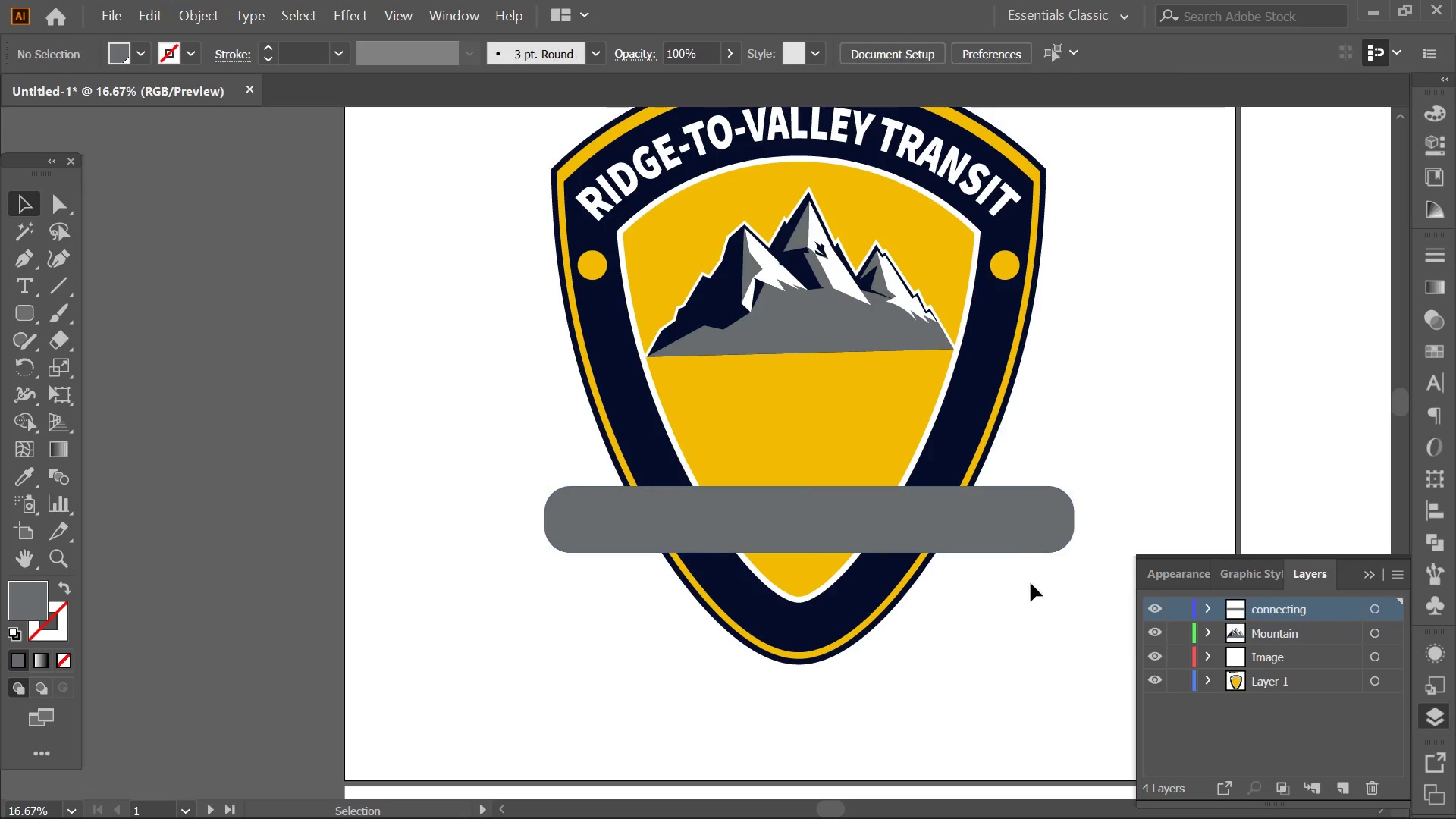 
double_click([1001, 516])
 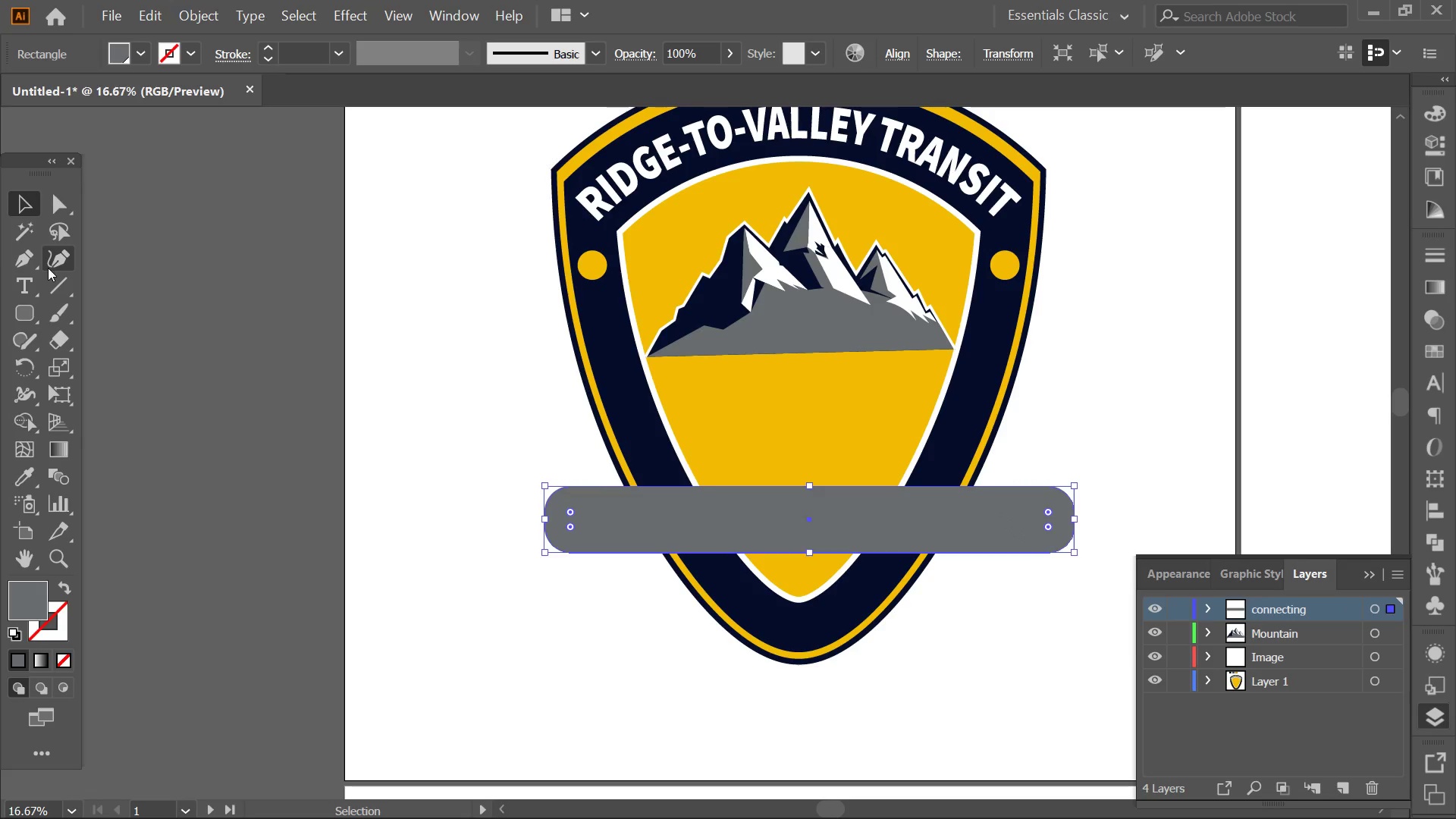 
left_click([18, 287])
 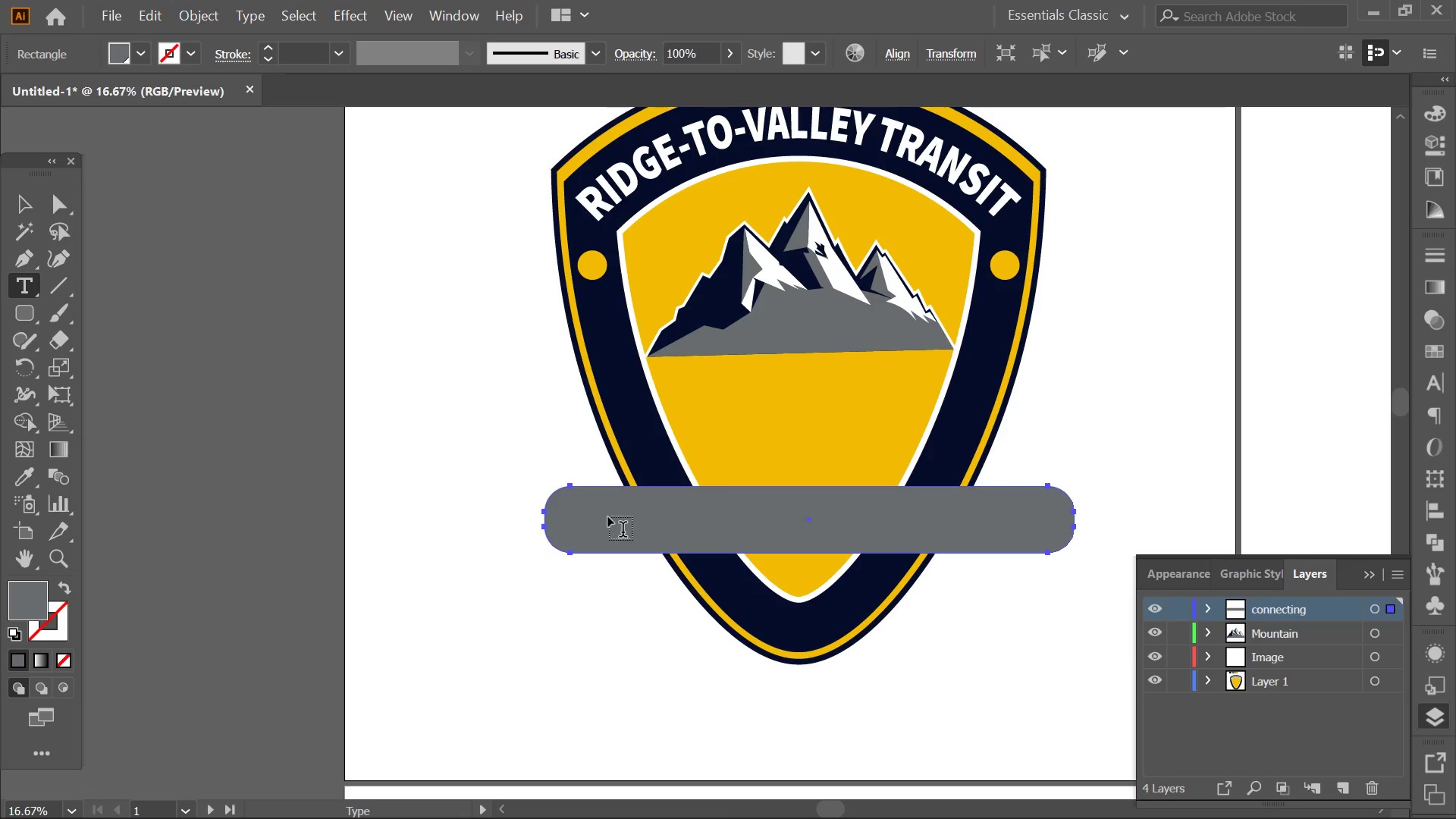 
left_click([607, 519])
 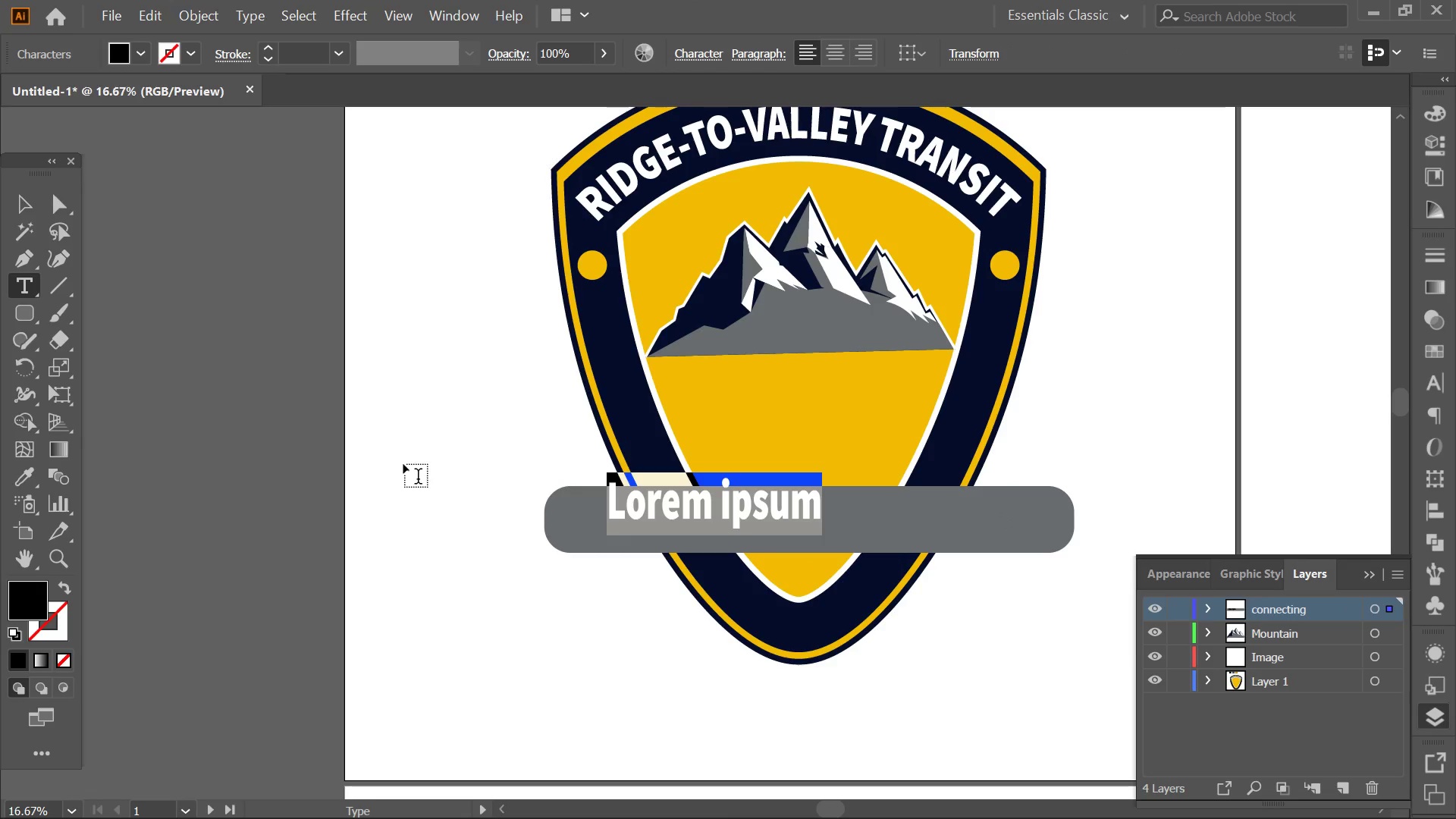 
type(Con)
key(Backspace)
key(Backspace)
type(ONNECTING COMMUNITIES)
 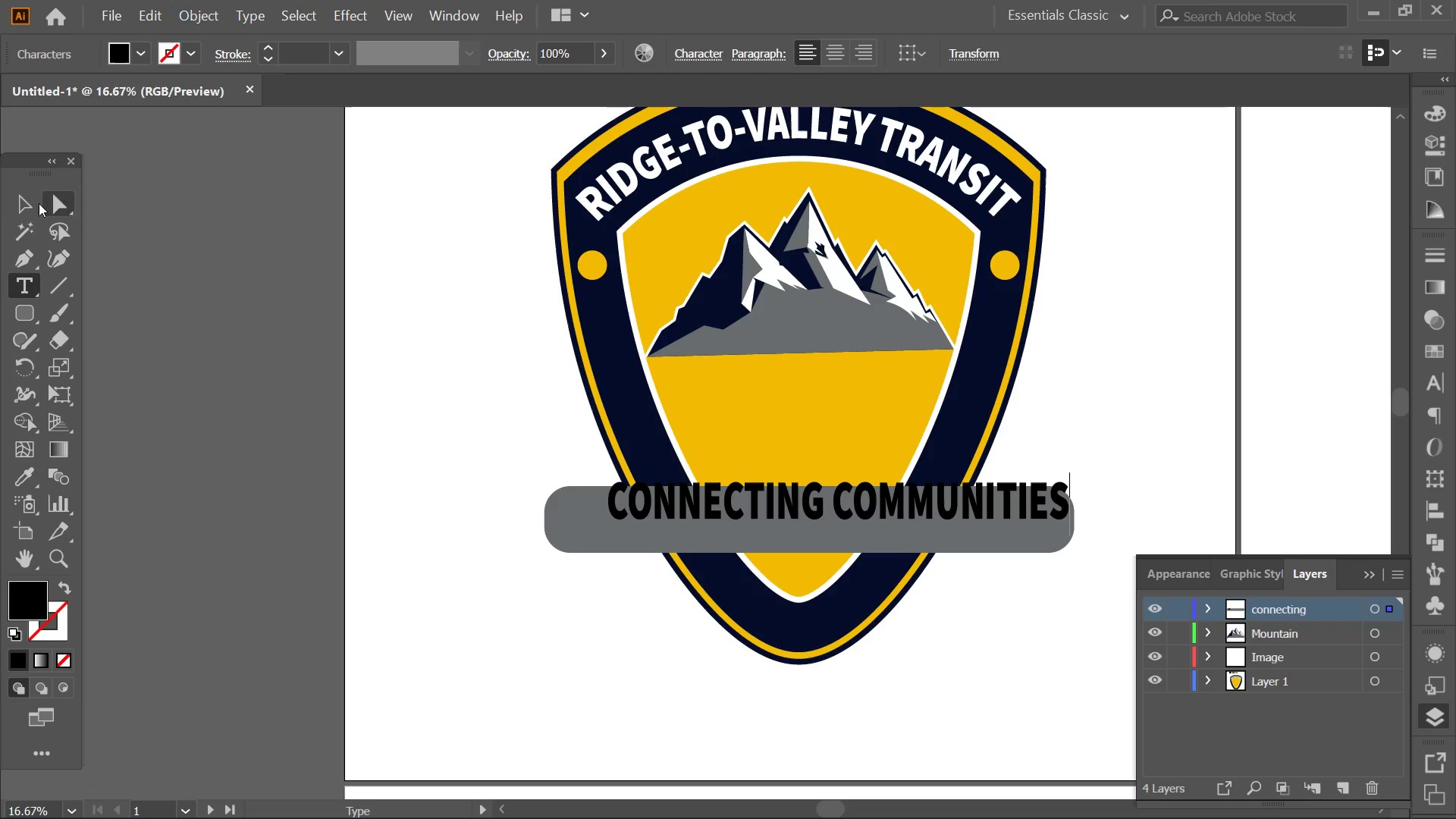 
left_click([20, 196])
 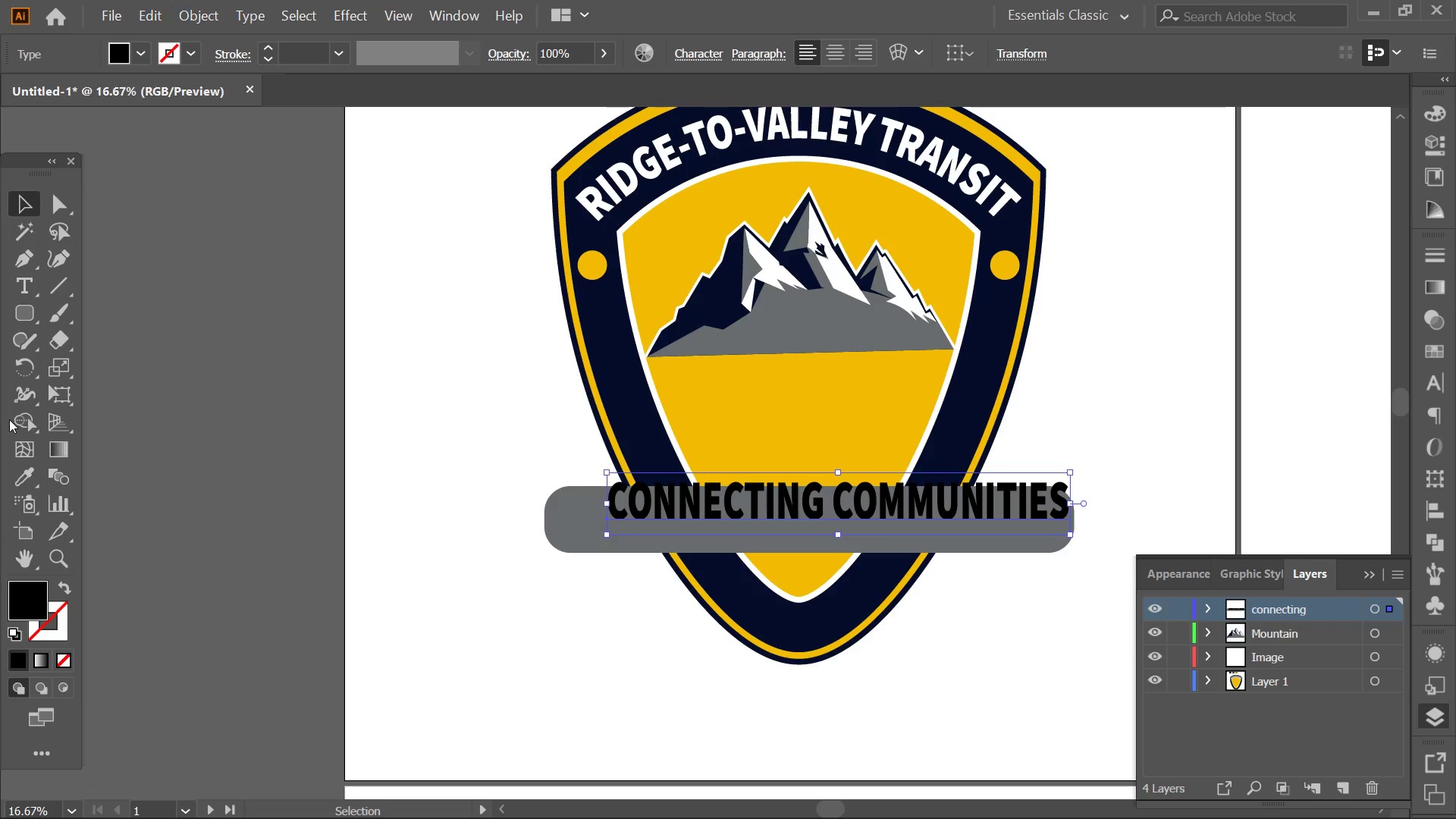 
left_click_drag(start_coordinate=[152, 39], to_coordinate=[140, 58])
 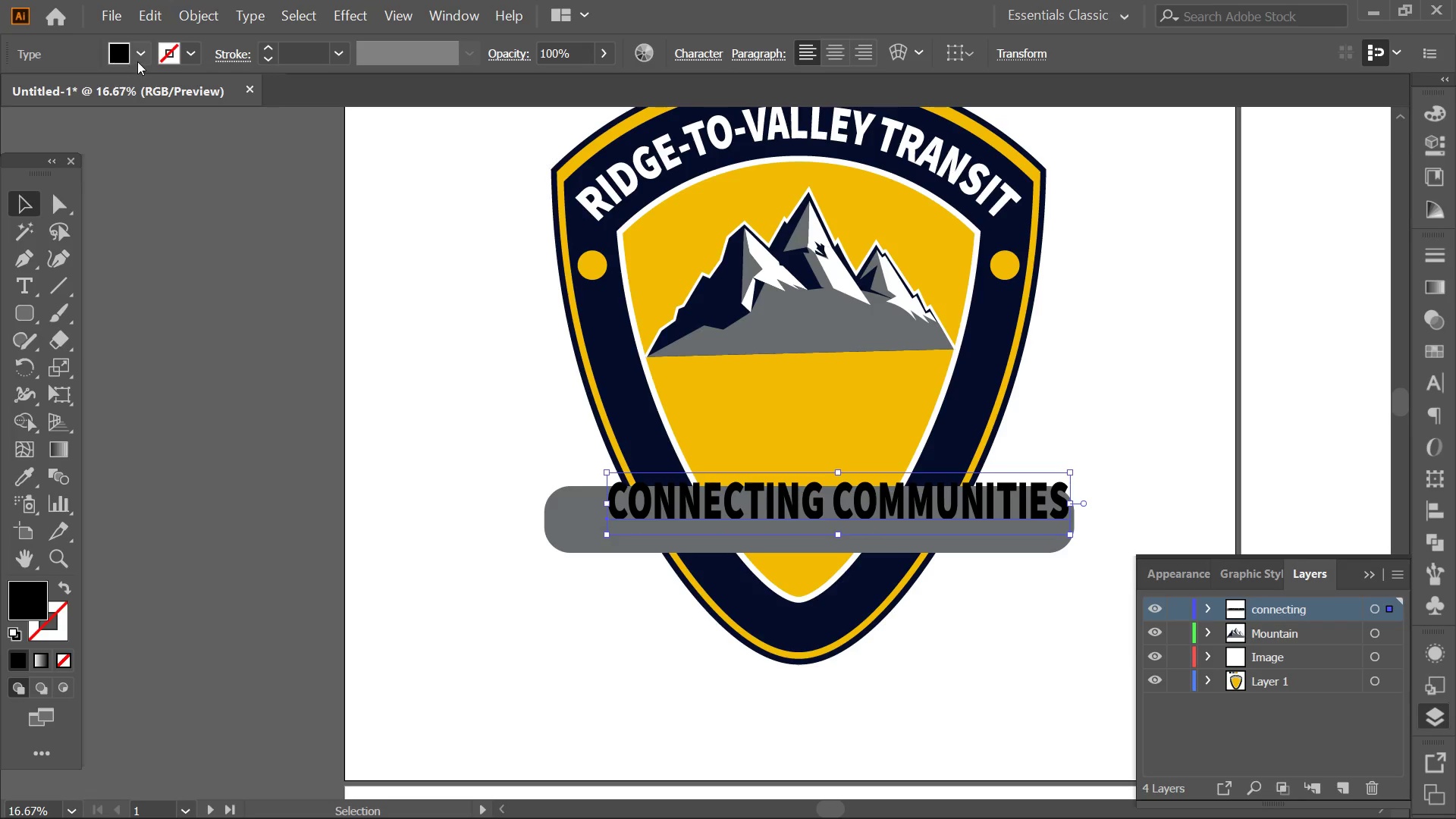 
left_click([137, 61])
 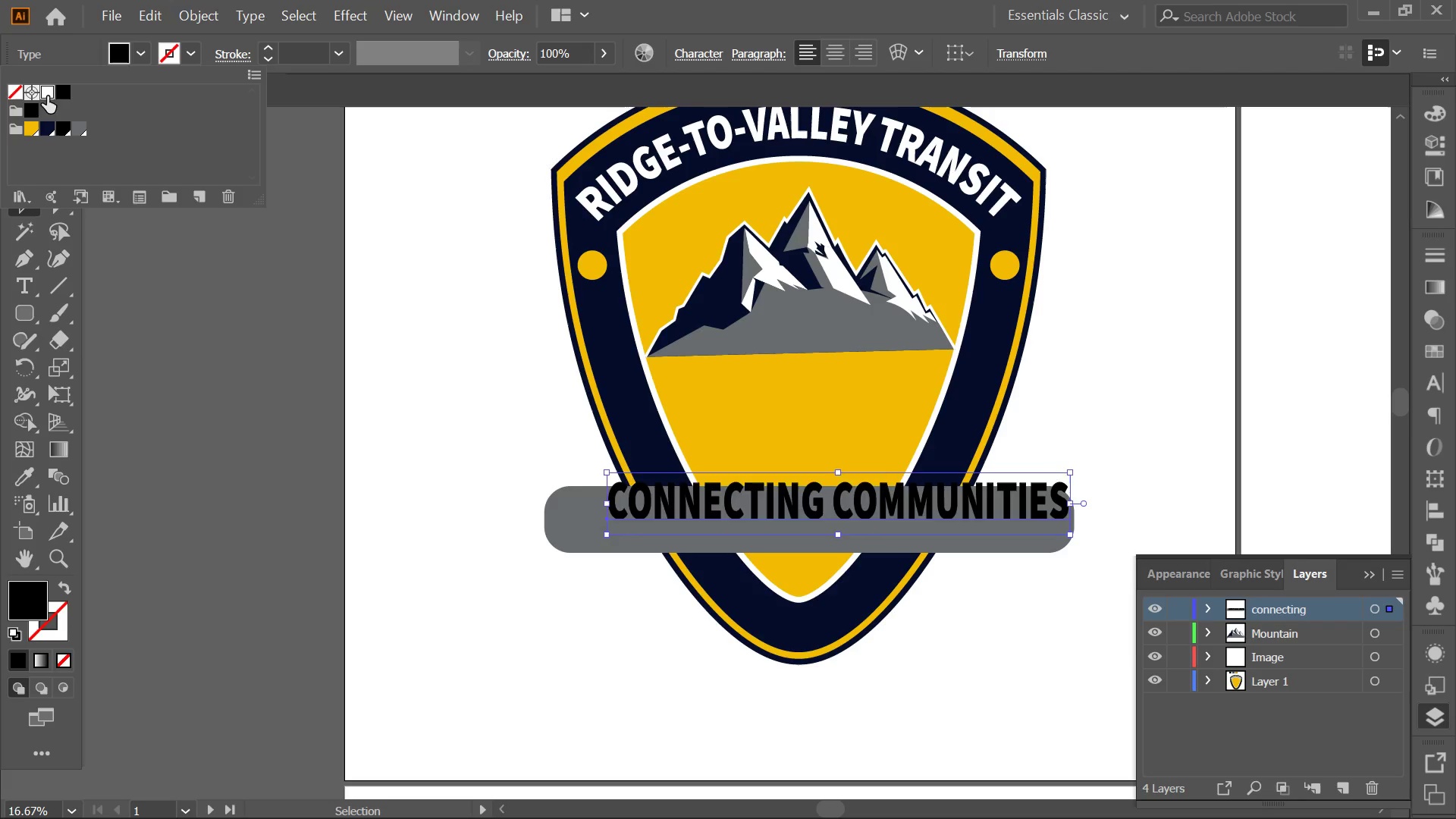 
double_click([406, 373])
 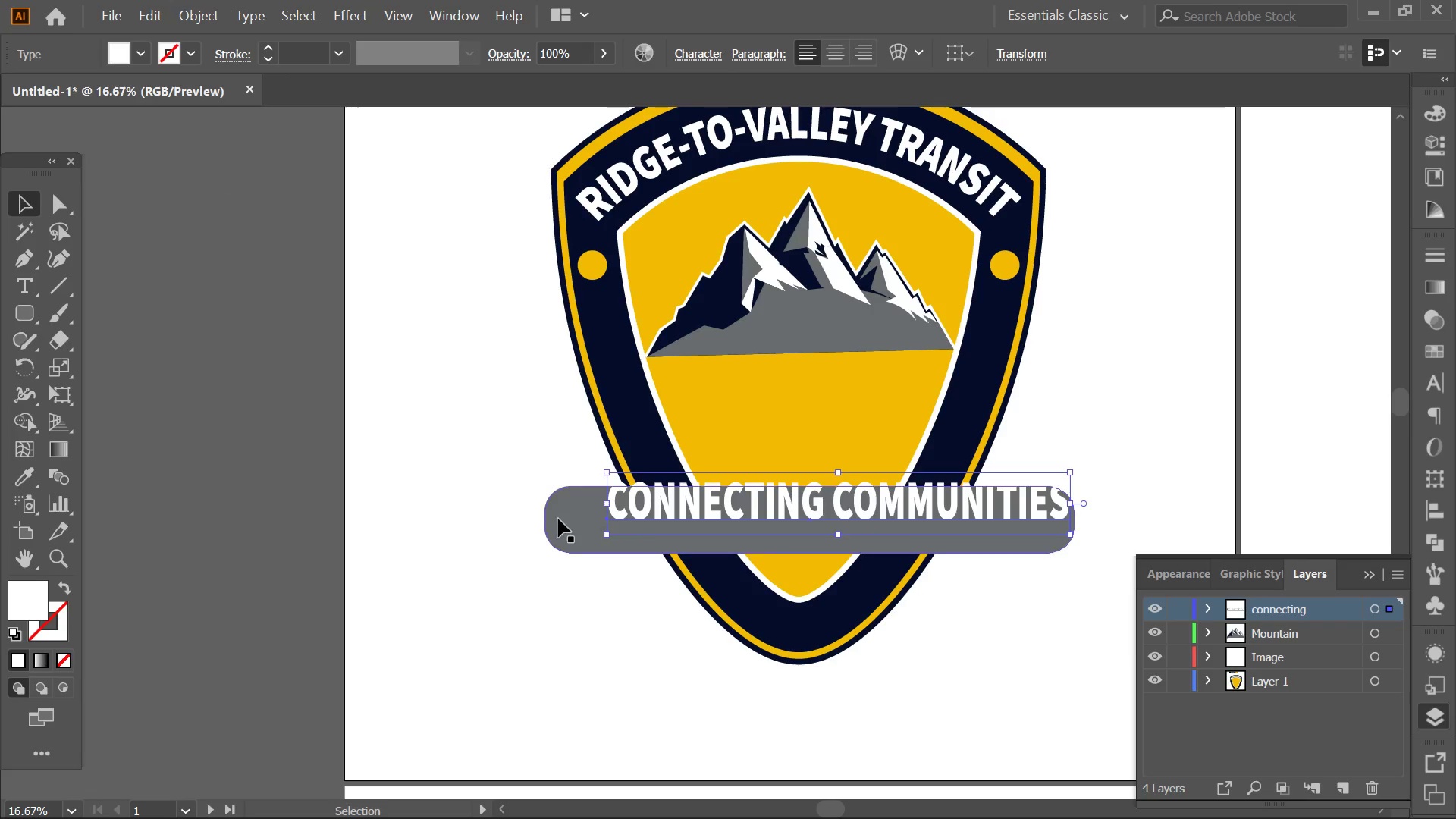 
triple_click([561, 519])
 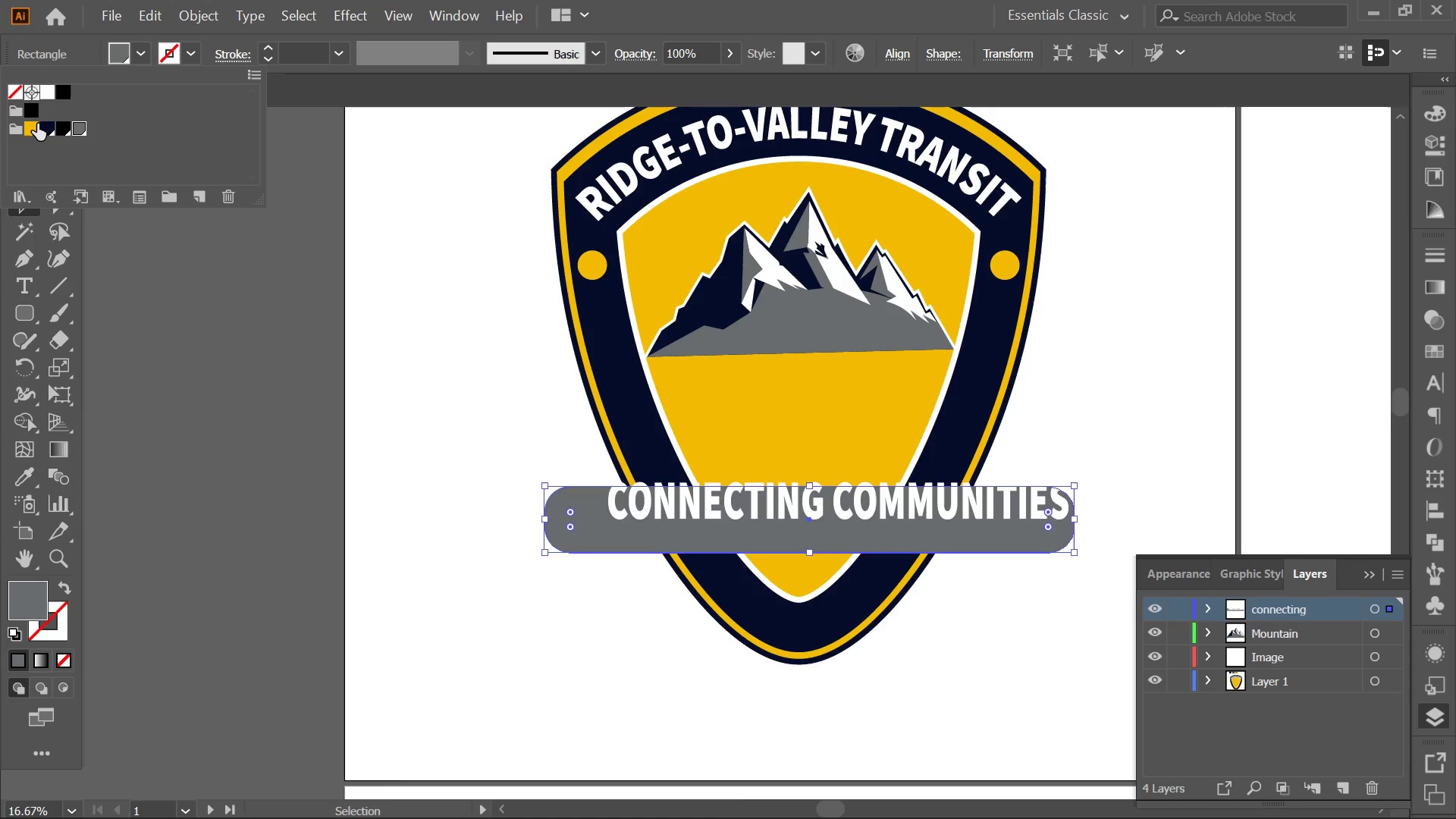 
double_click([302, 270])
 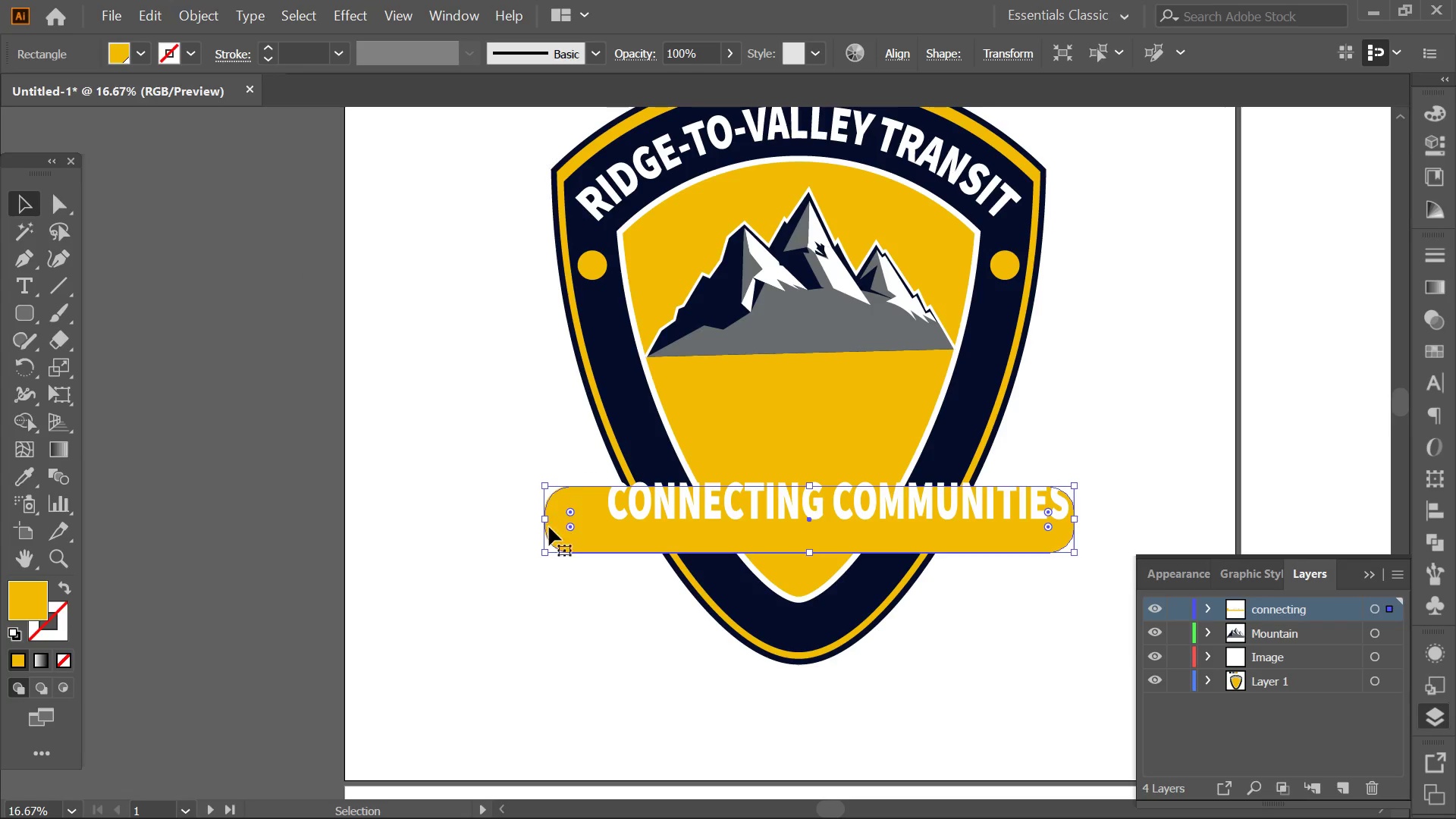 
hold_key(key=ShiftLeft, duration=0.42)
left_click([662, 499])
 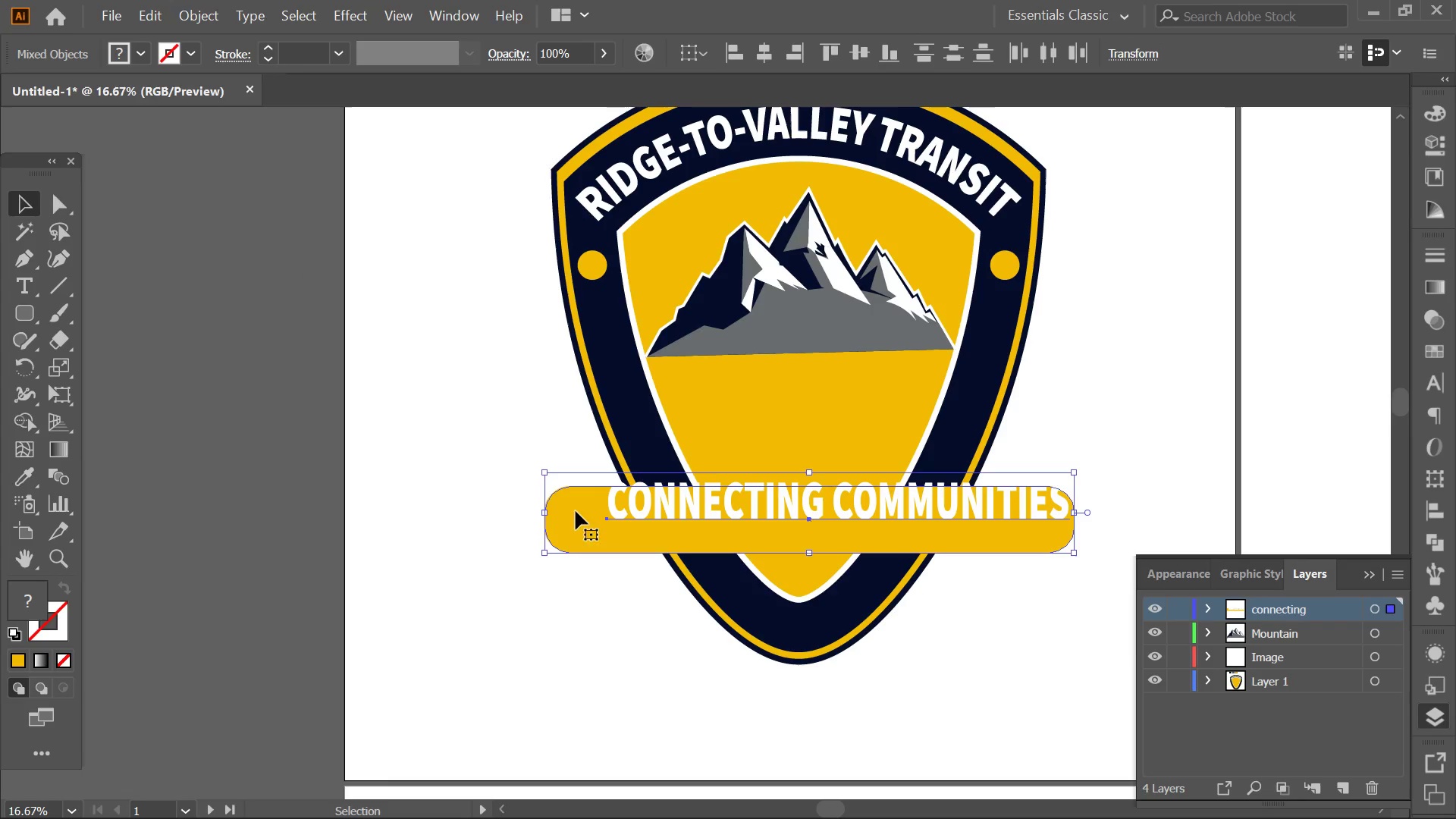 
left_click([549, 507])
 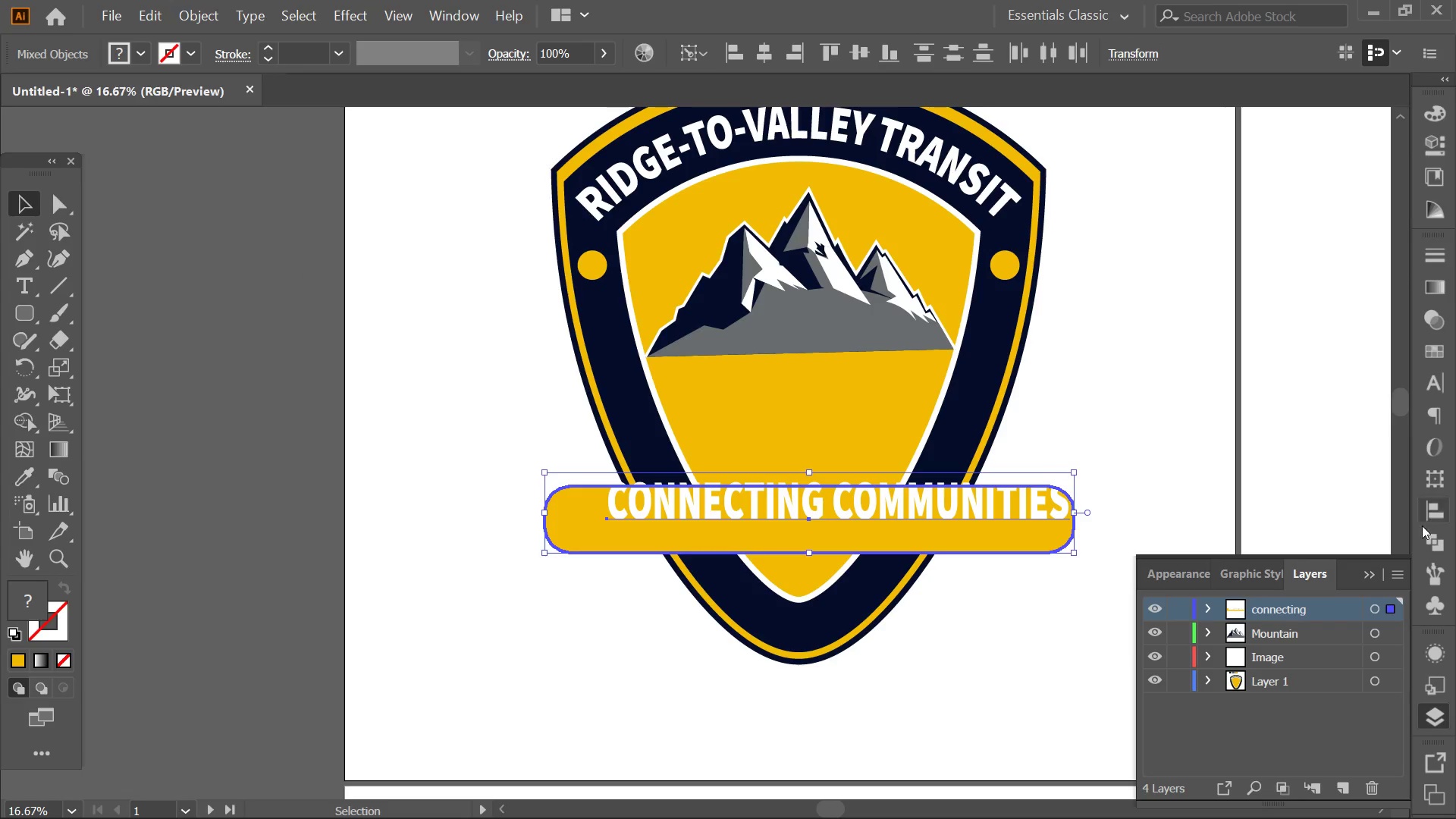 
double_click([1421, 505])
 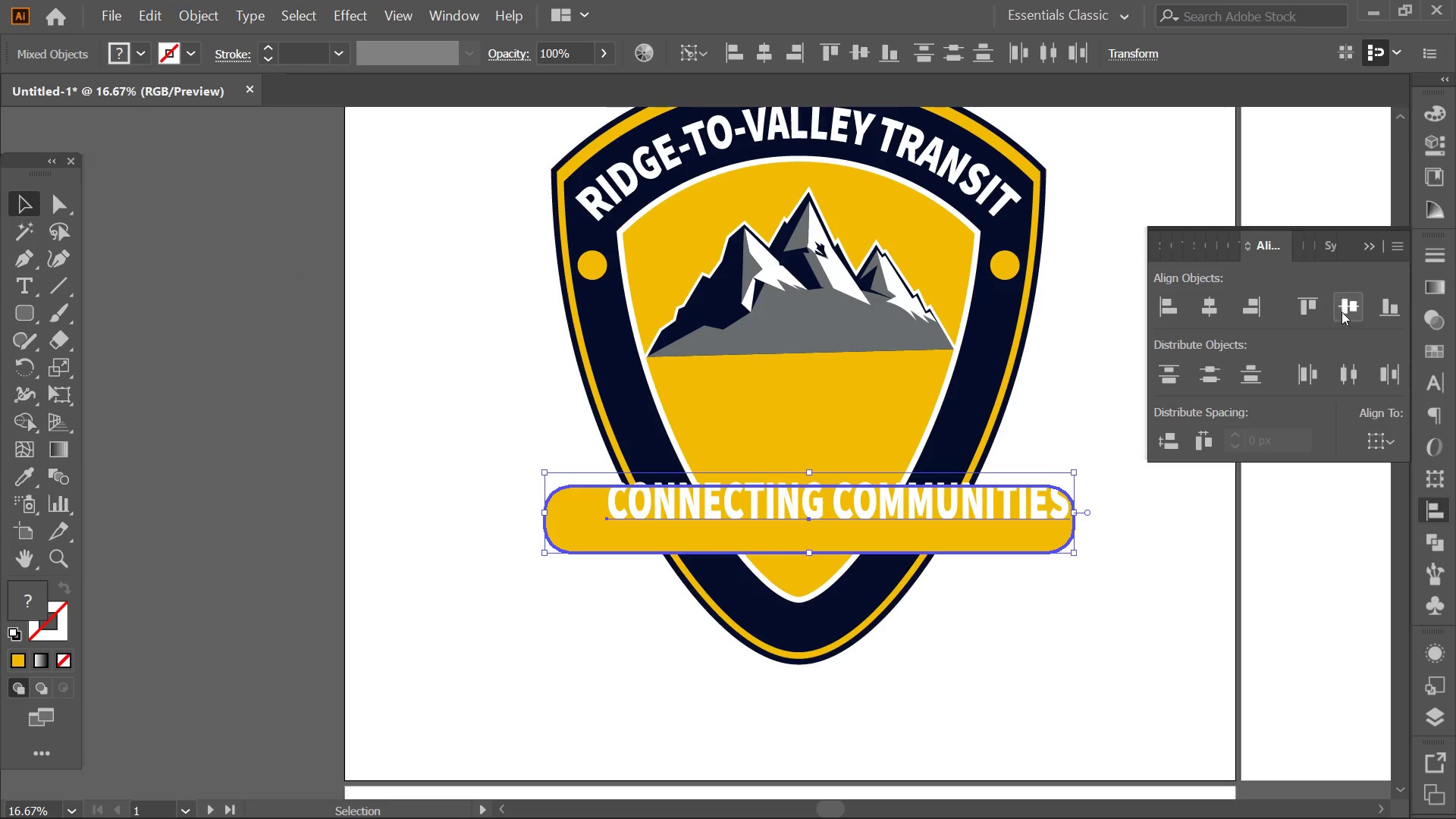 
left_click([1341, 305])
 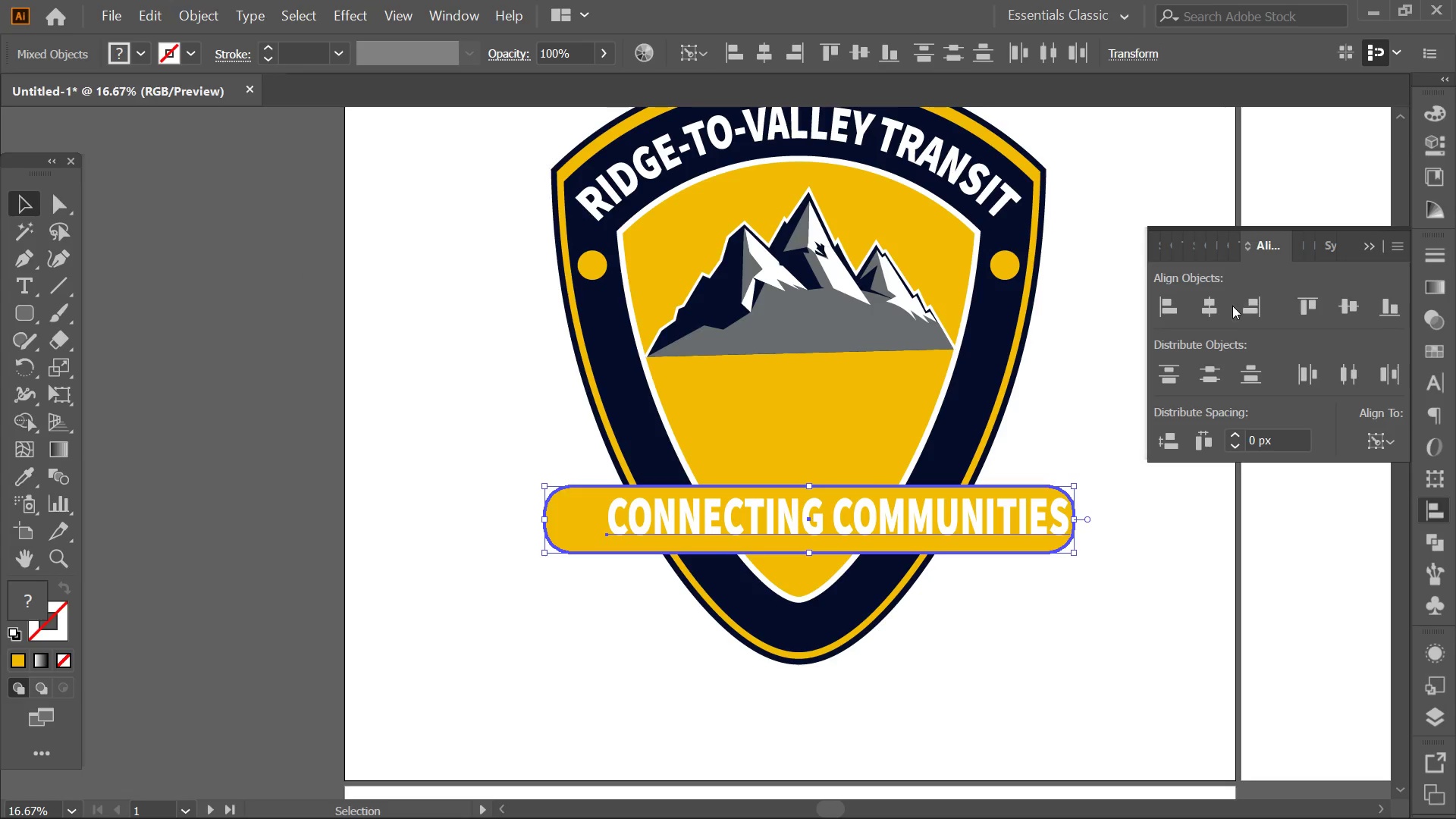 
left_click([1224, 306])
 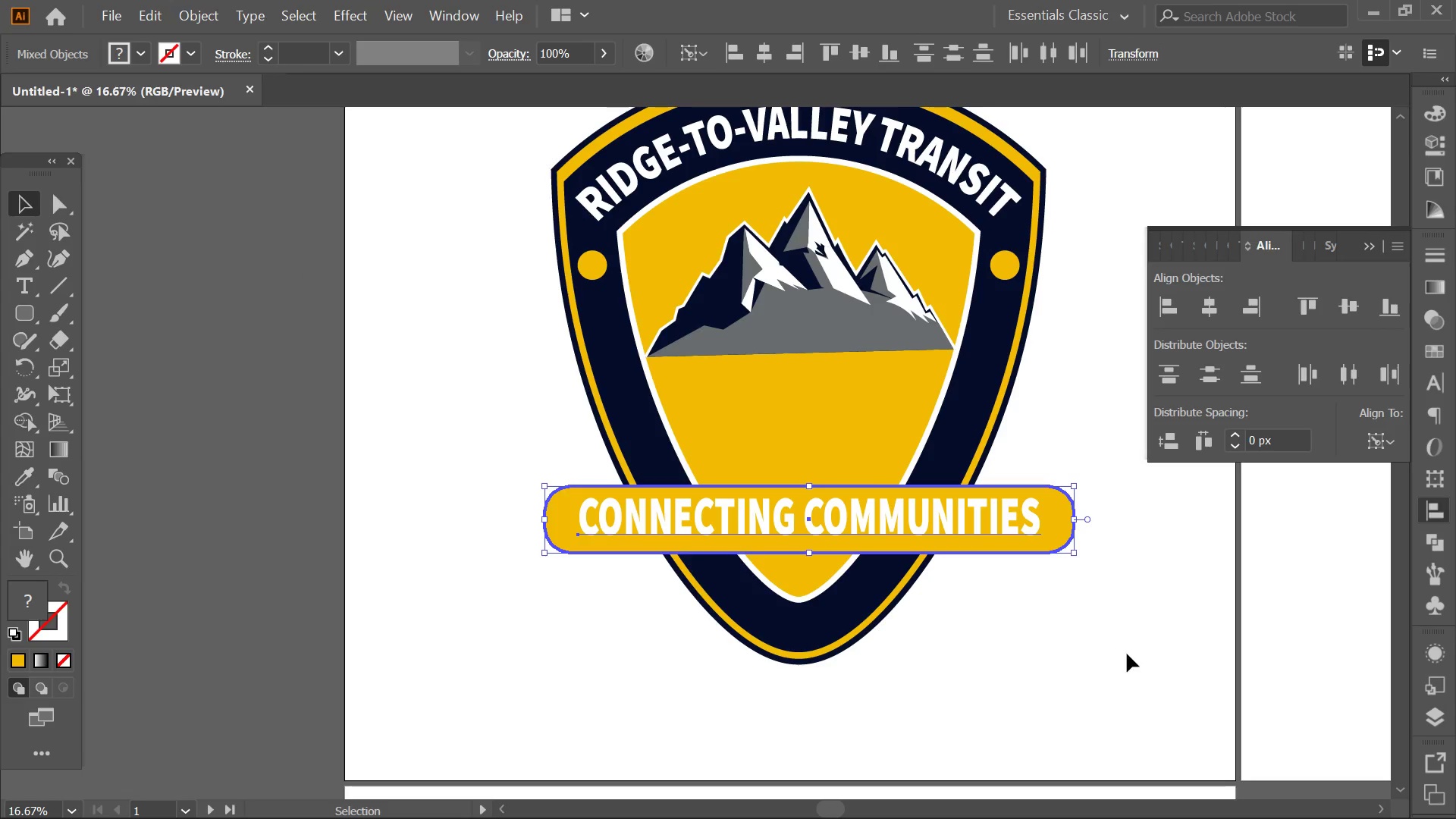 
left_click([1131, 653])
 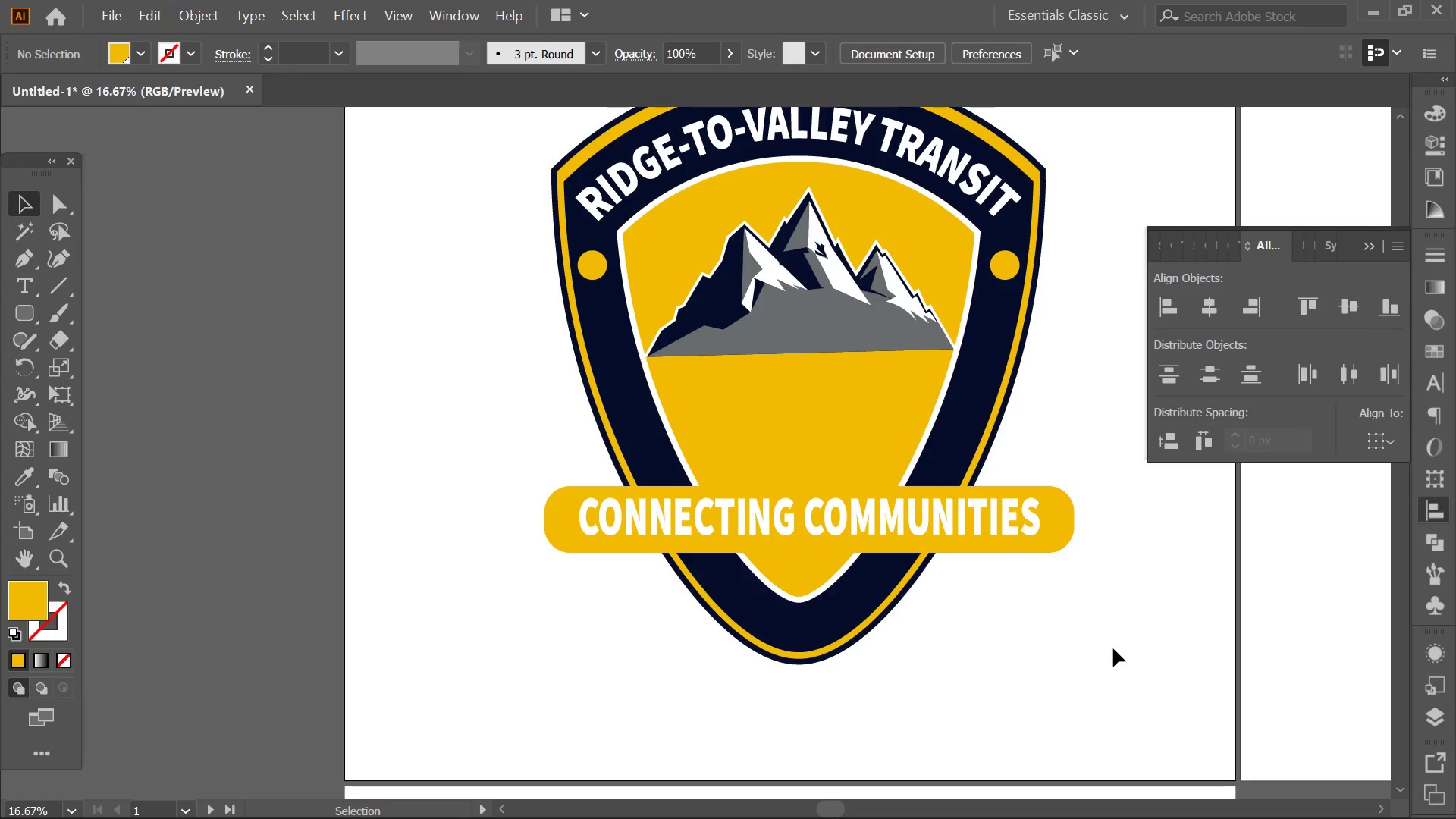 
hold_key(key=Space, duration=1.03)
 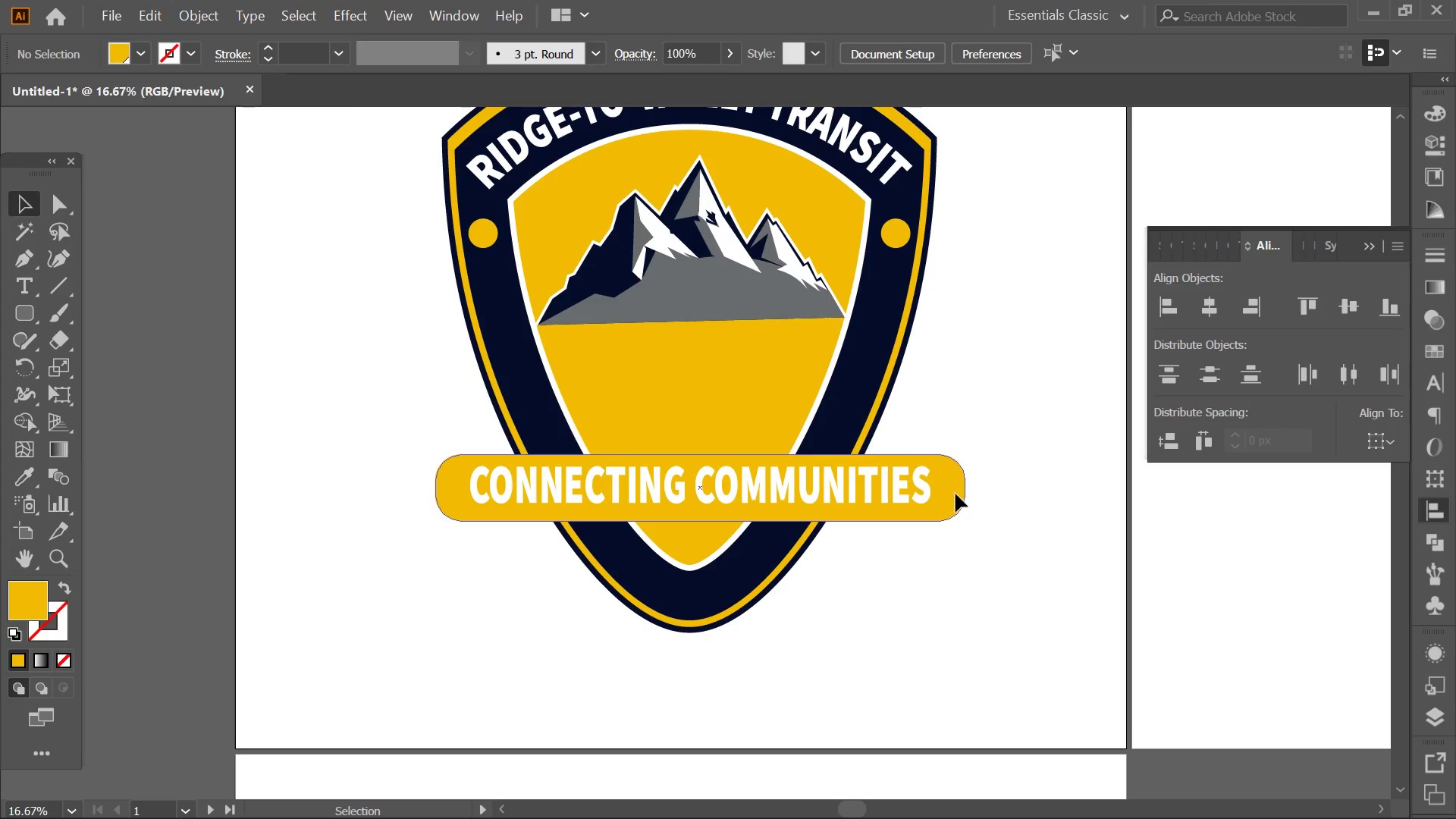 
left_click_drag(start_coordinate=[1110, 614], to_coordinate=[1008, 585])
 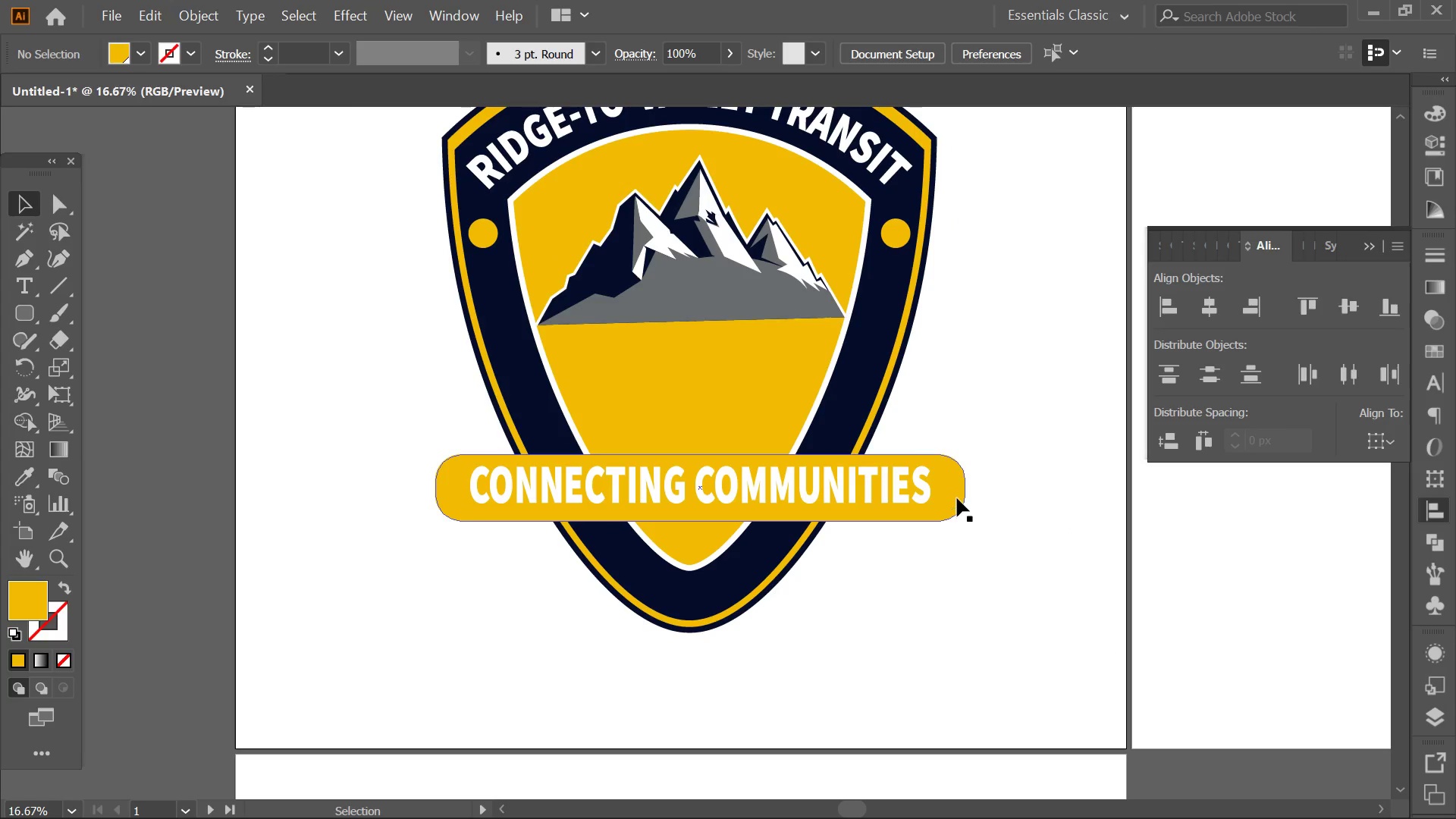 
left_click([956, 494])
 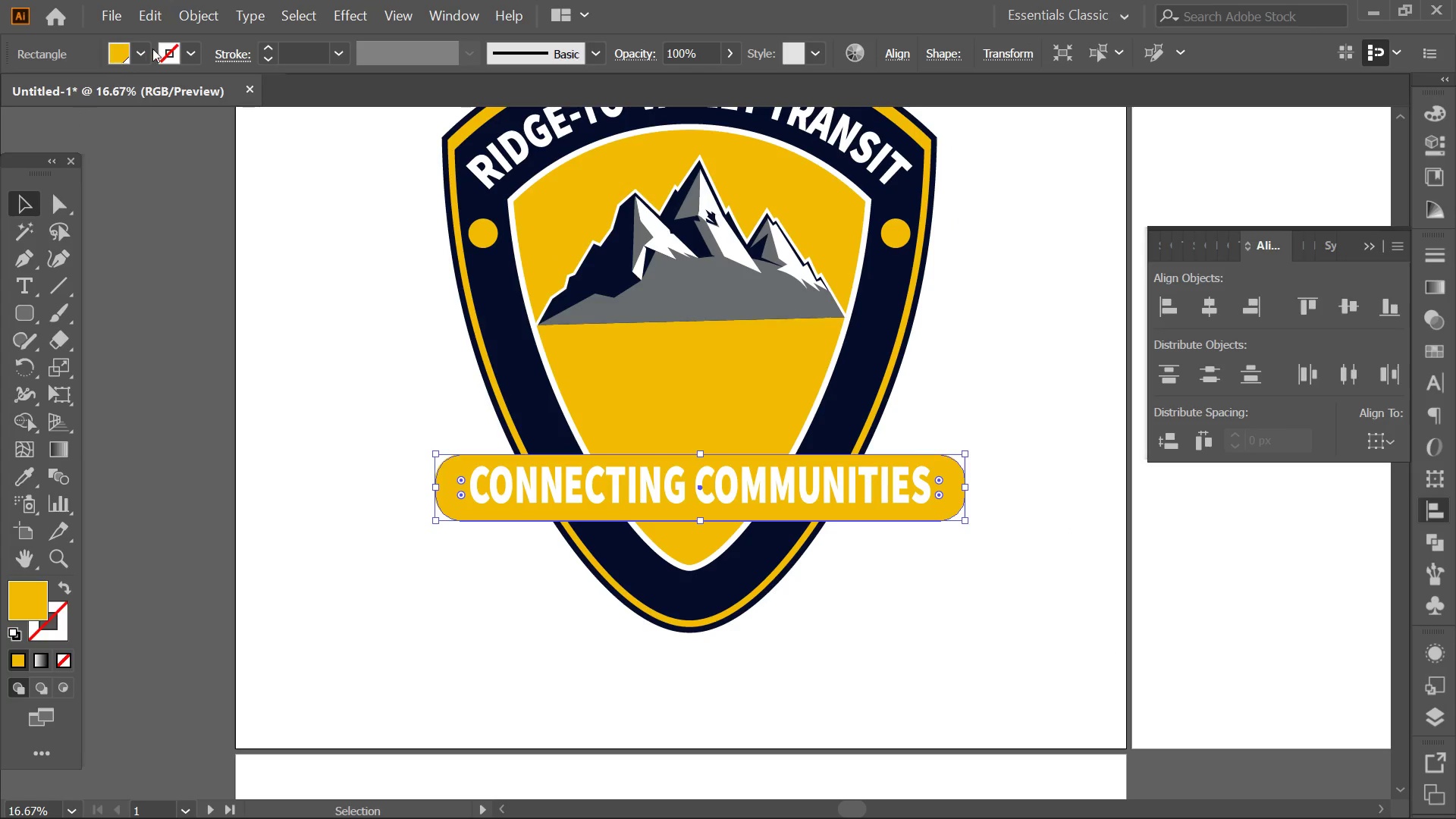 
left_click([190, 49])
 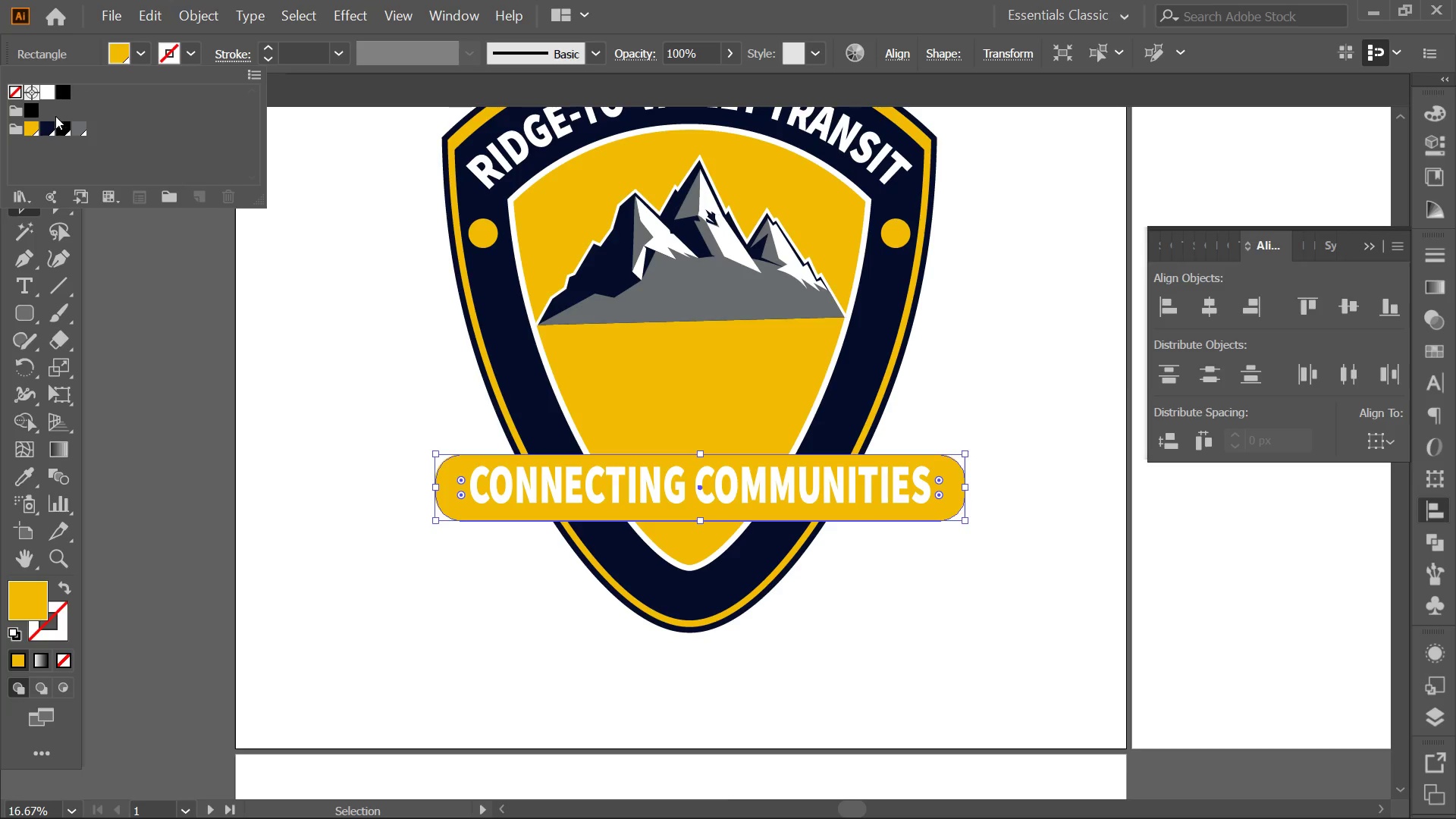 
left_click([42, 124])
 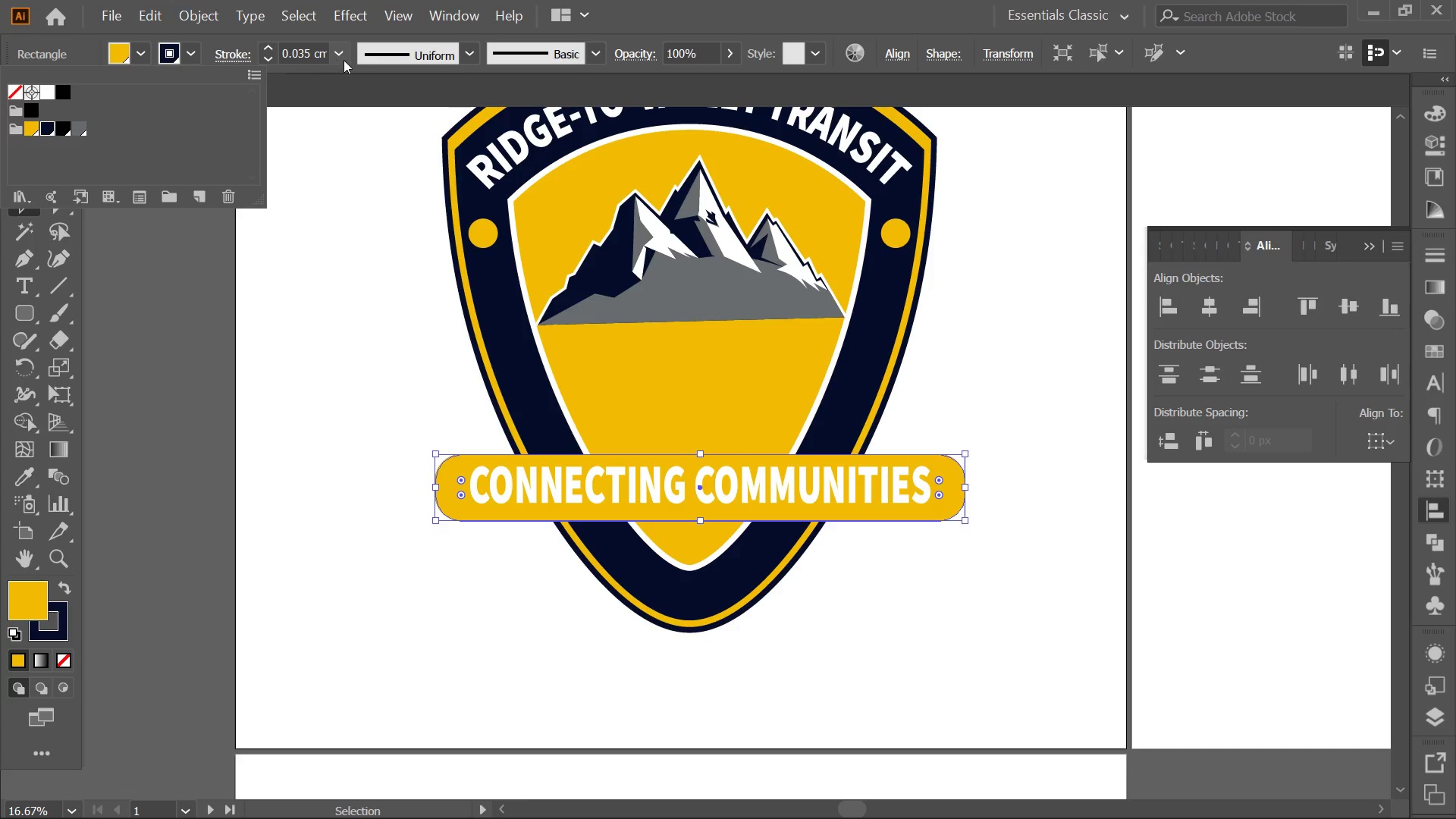 
left_click([350, 61])
 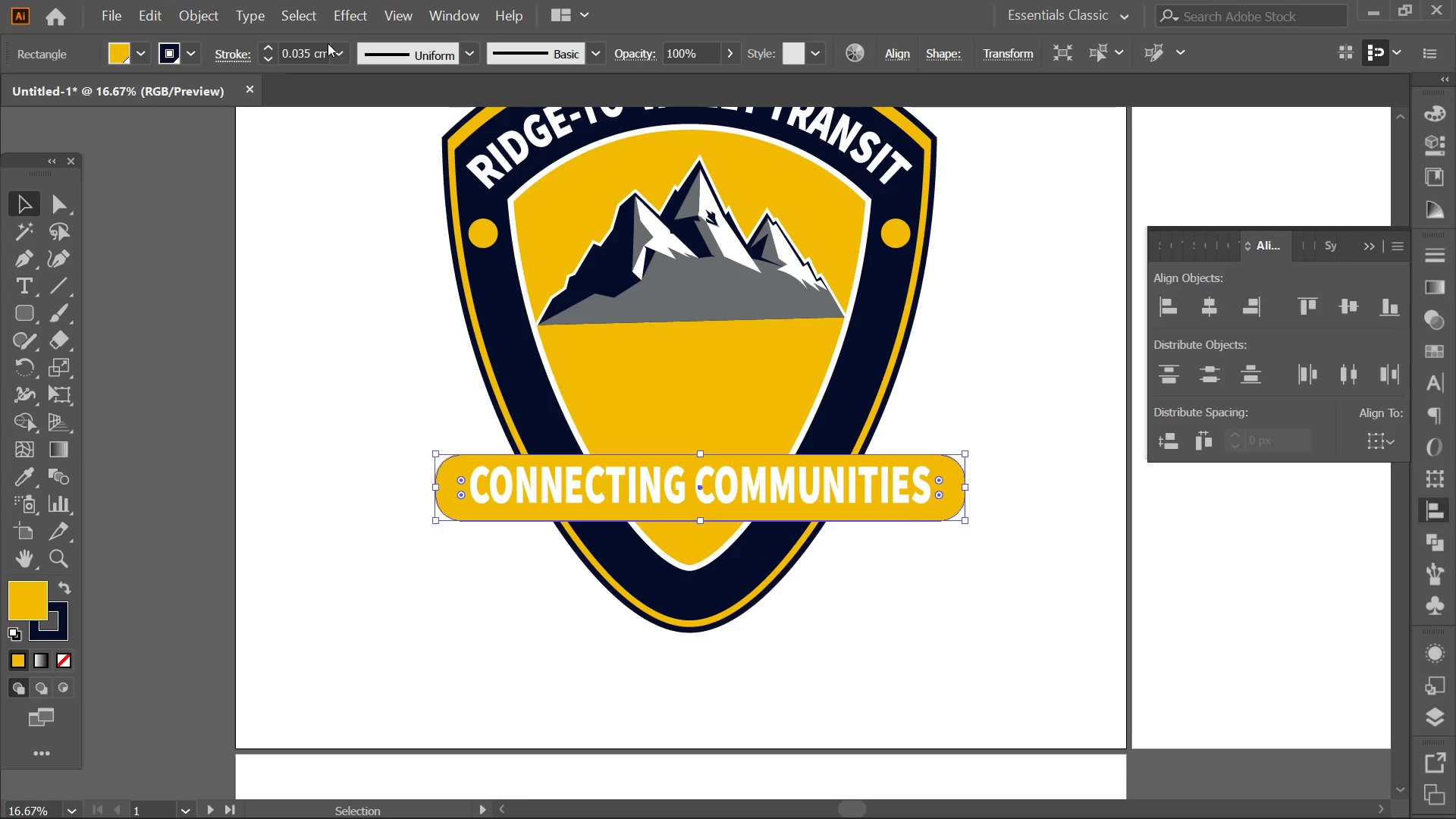 
double_click([334, 44])
 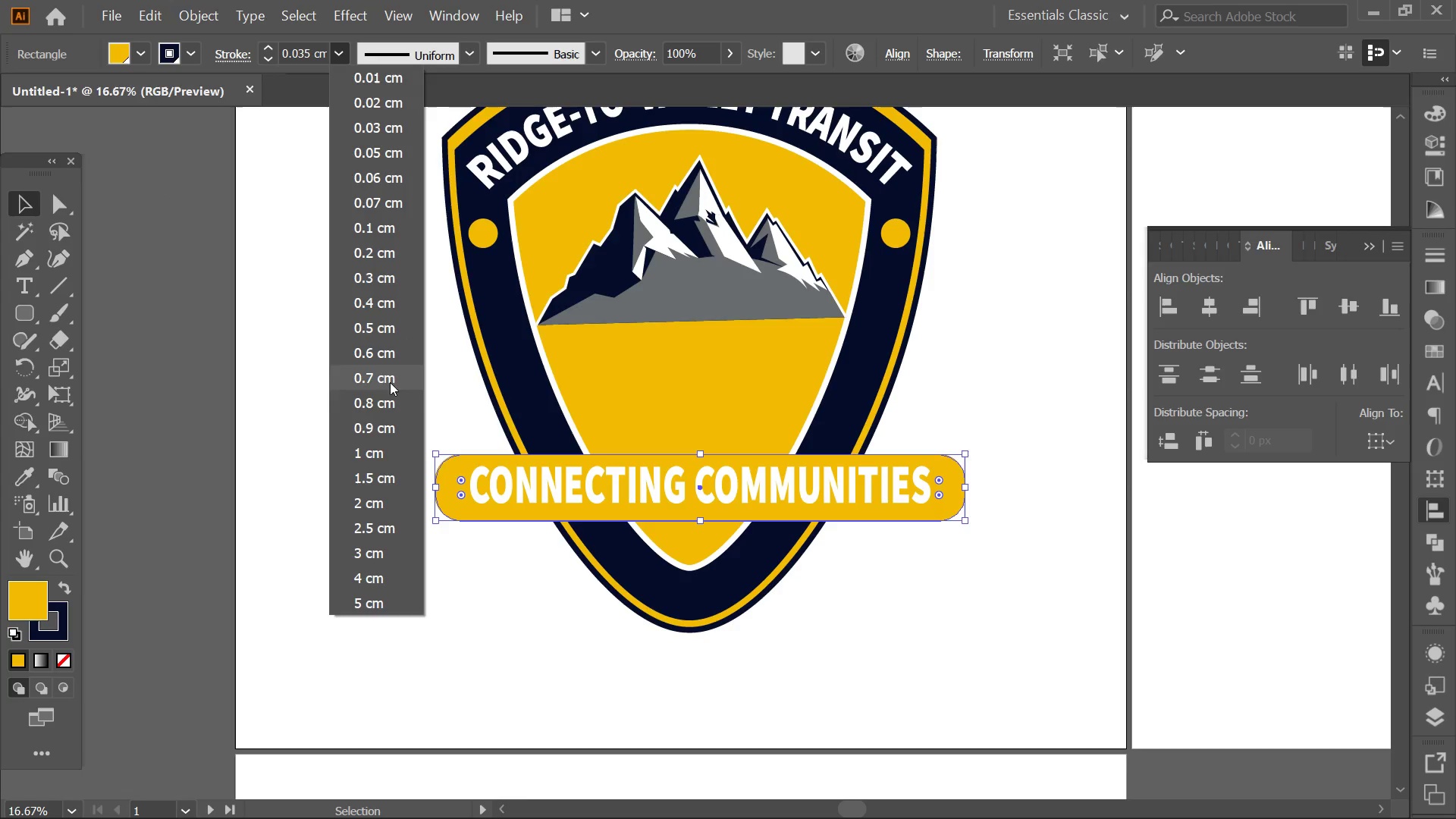 
left_click_drag(start_coordinate=[377, 410], to_coordinate=[369, 412])
 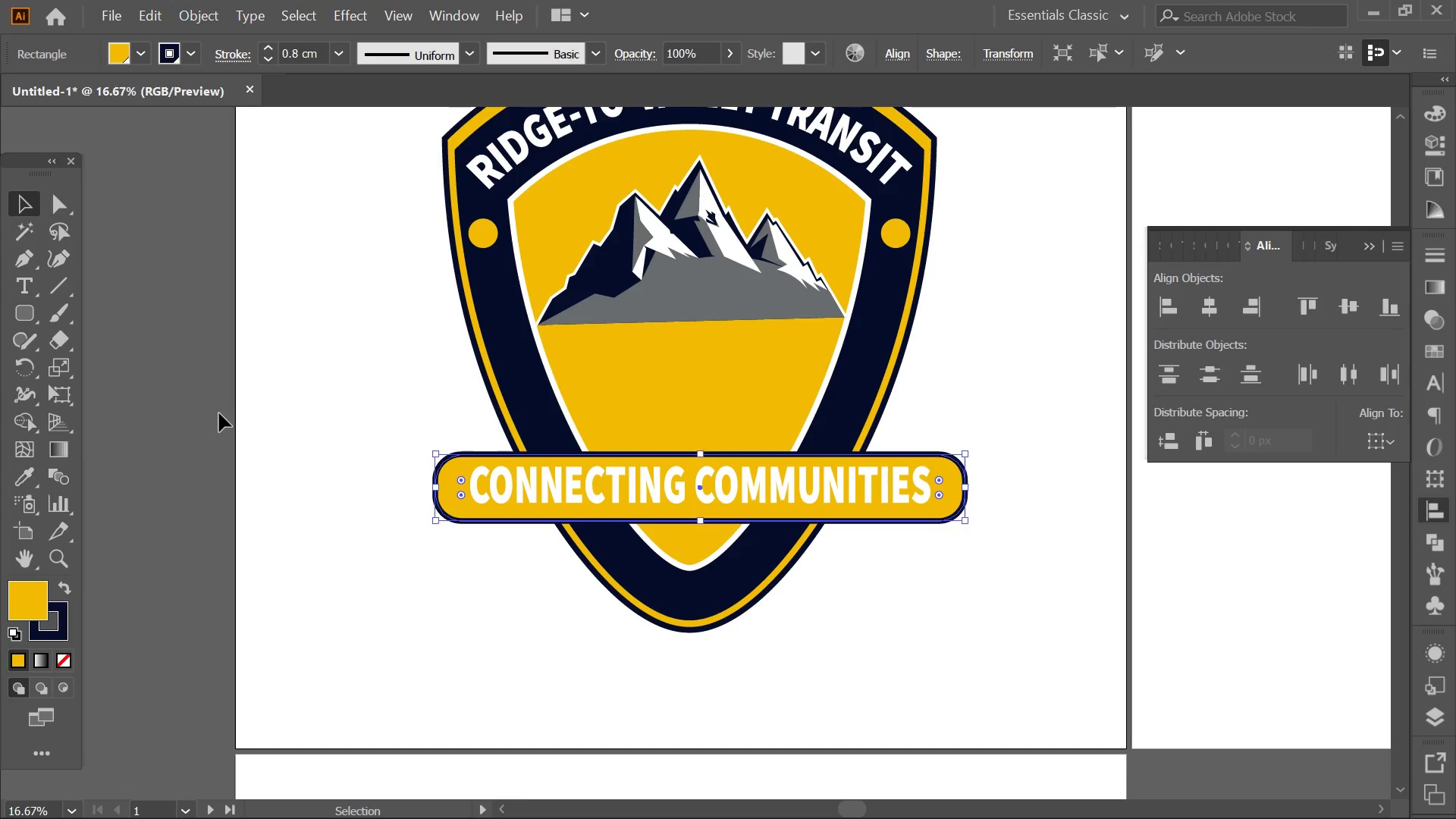 
double_click([219, 413])
 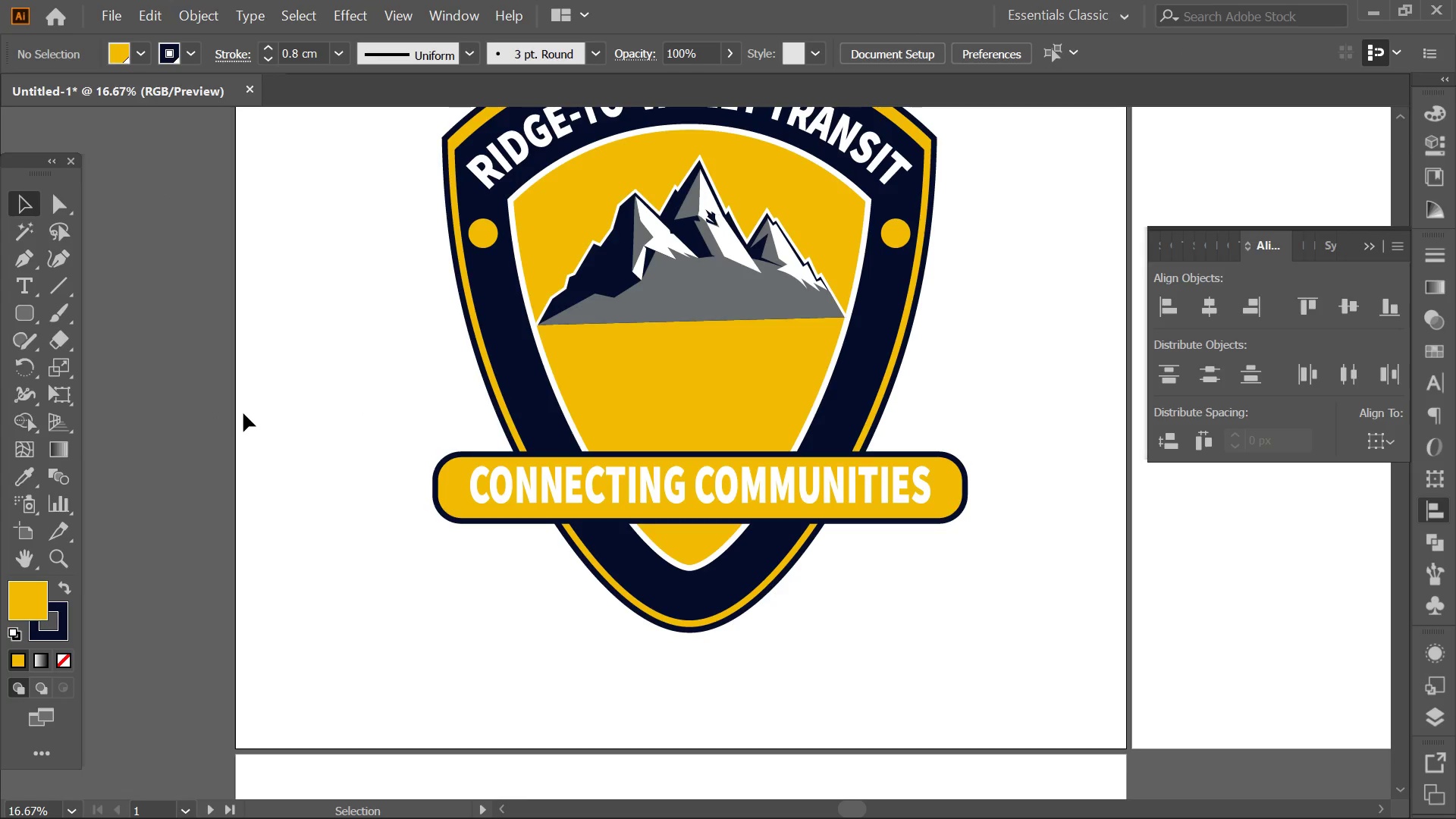 
triple_click([243, 413])
 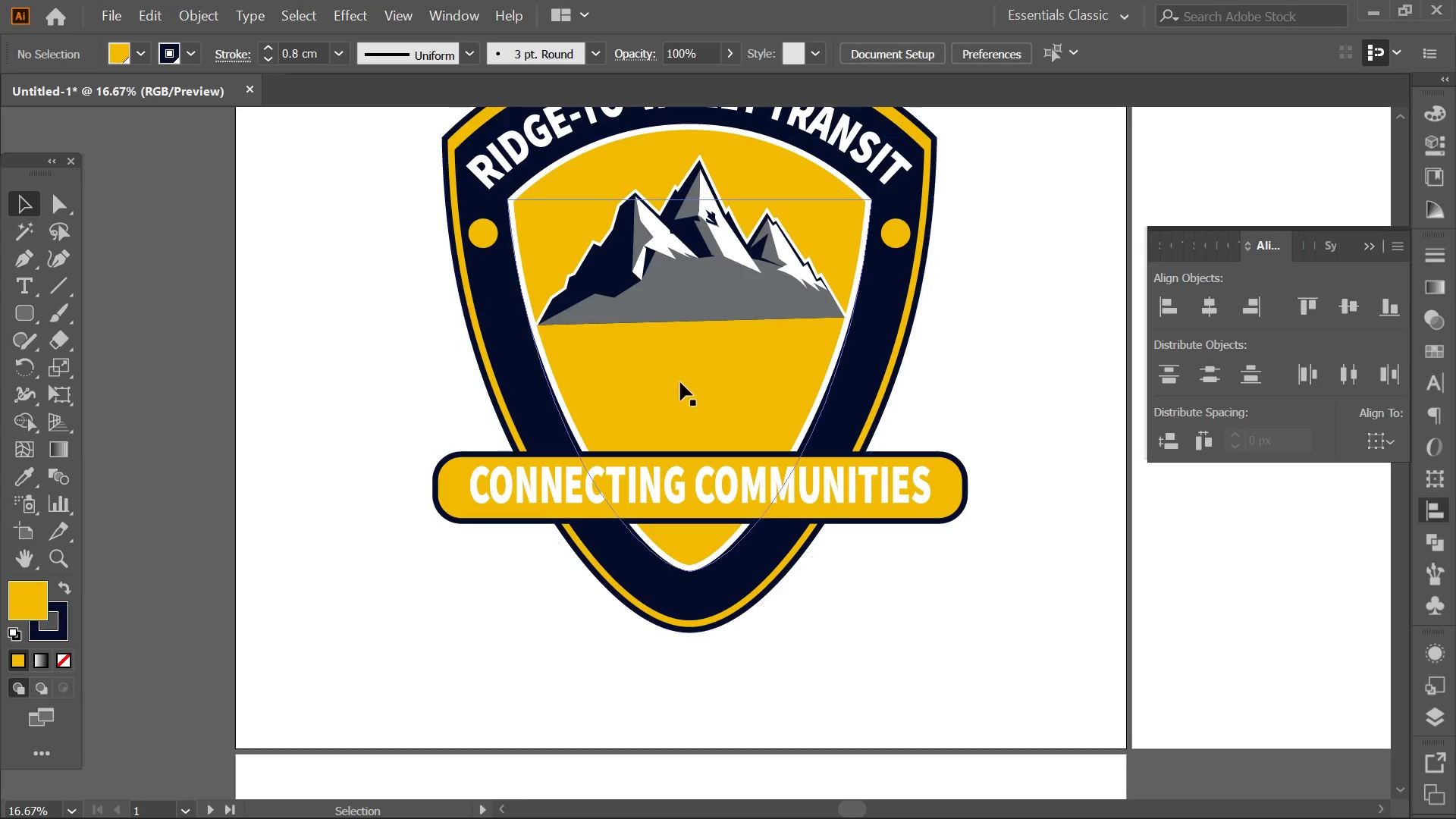 
hold_key(key=AltLeft, duration=0.41)
 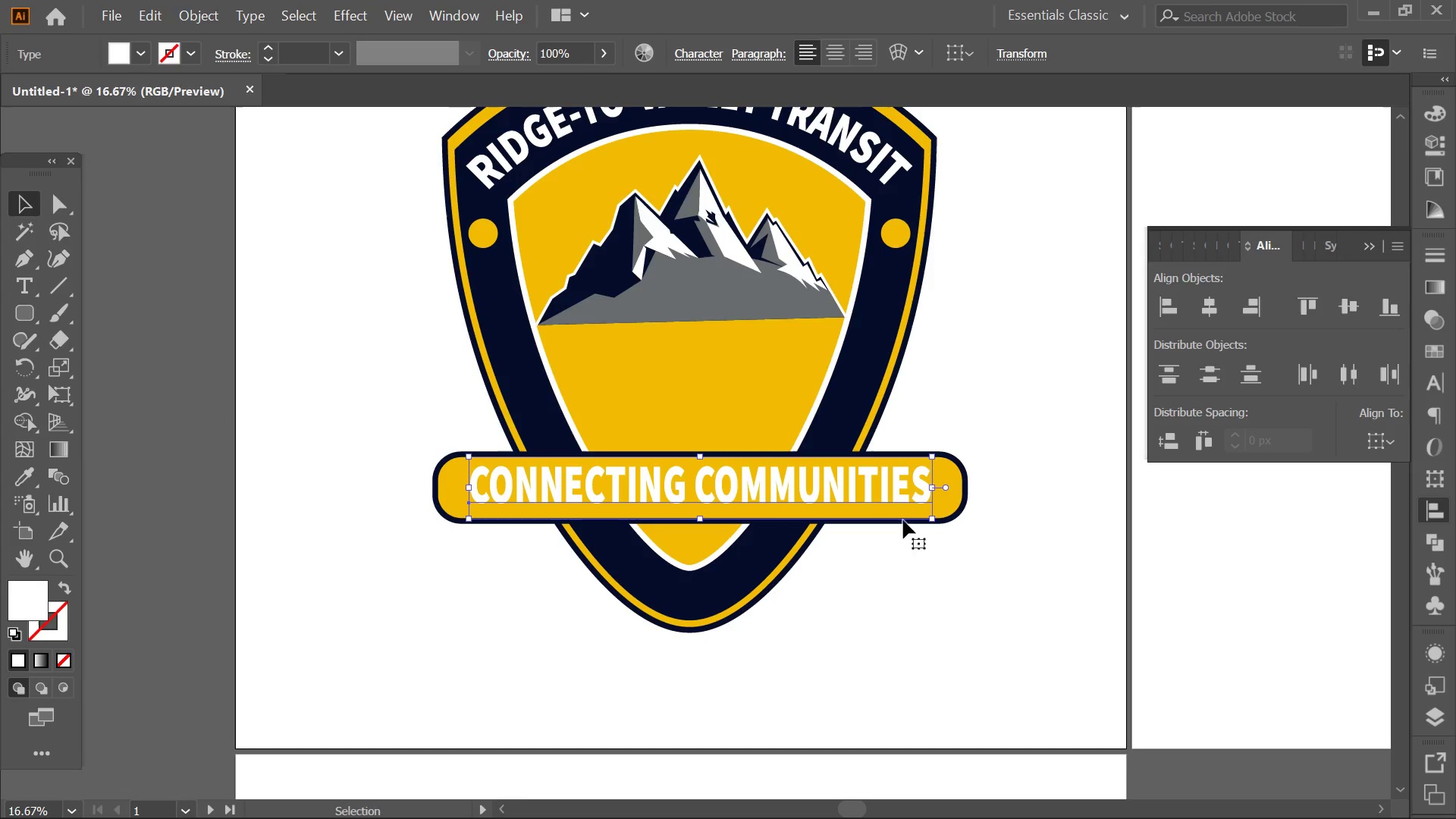 
hold_key(key=ShiftLeft, duration=0.64)
left_click_drag(start_coordinate=[943, 569], to_coordinate=[913, 438])
 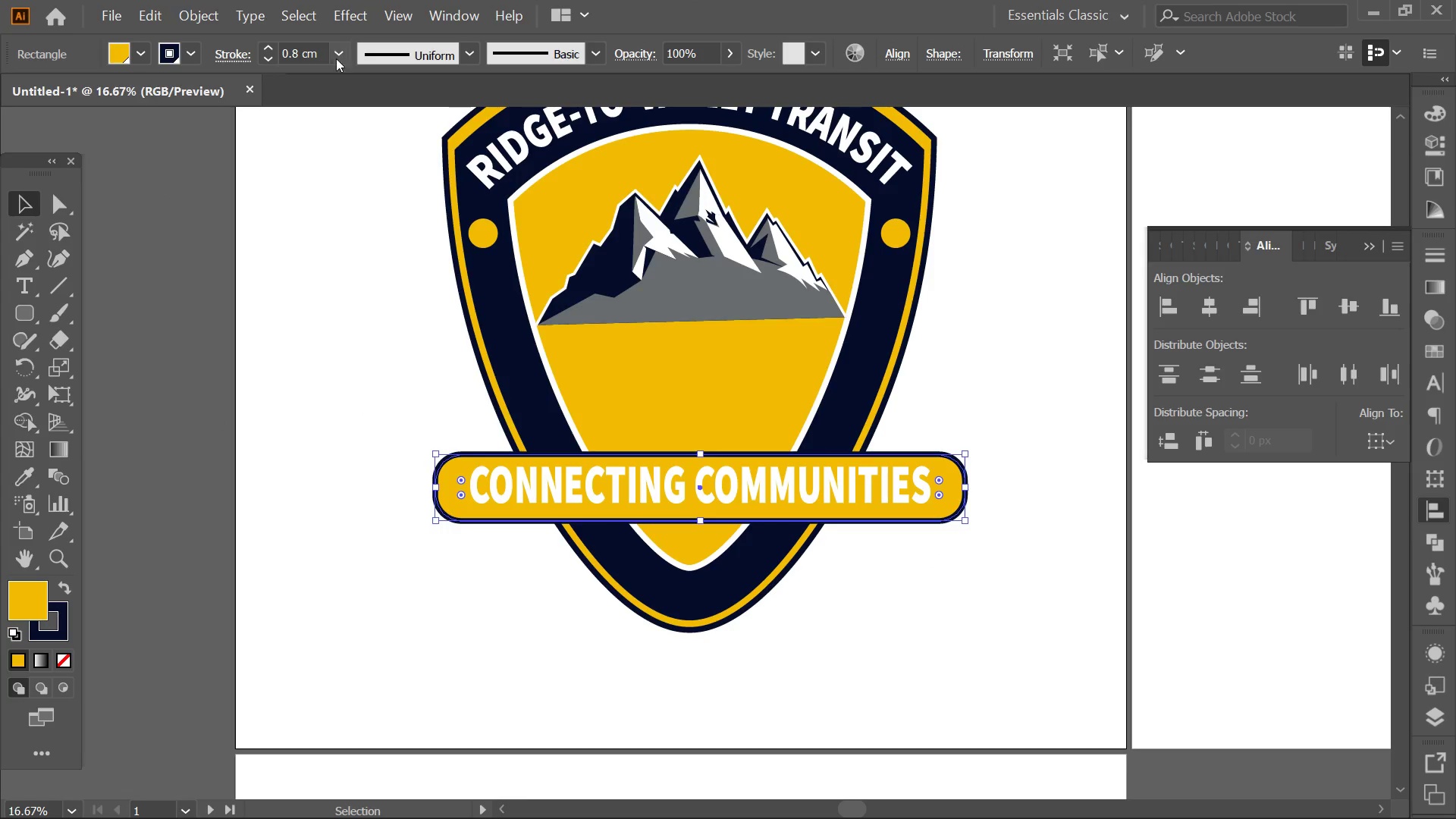 
left_click([365, 17])
 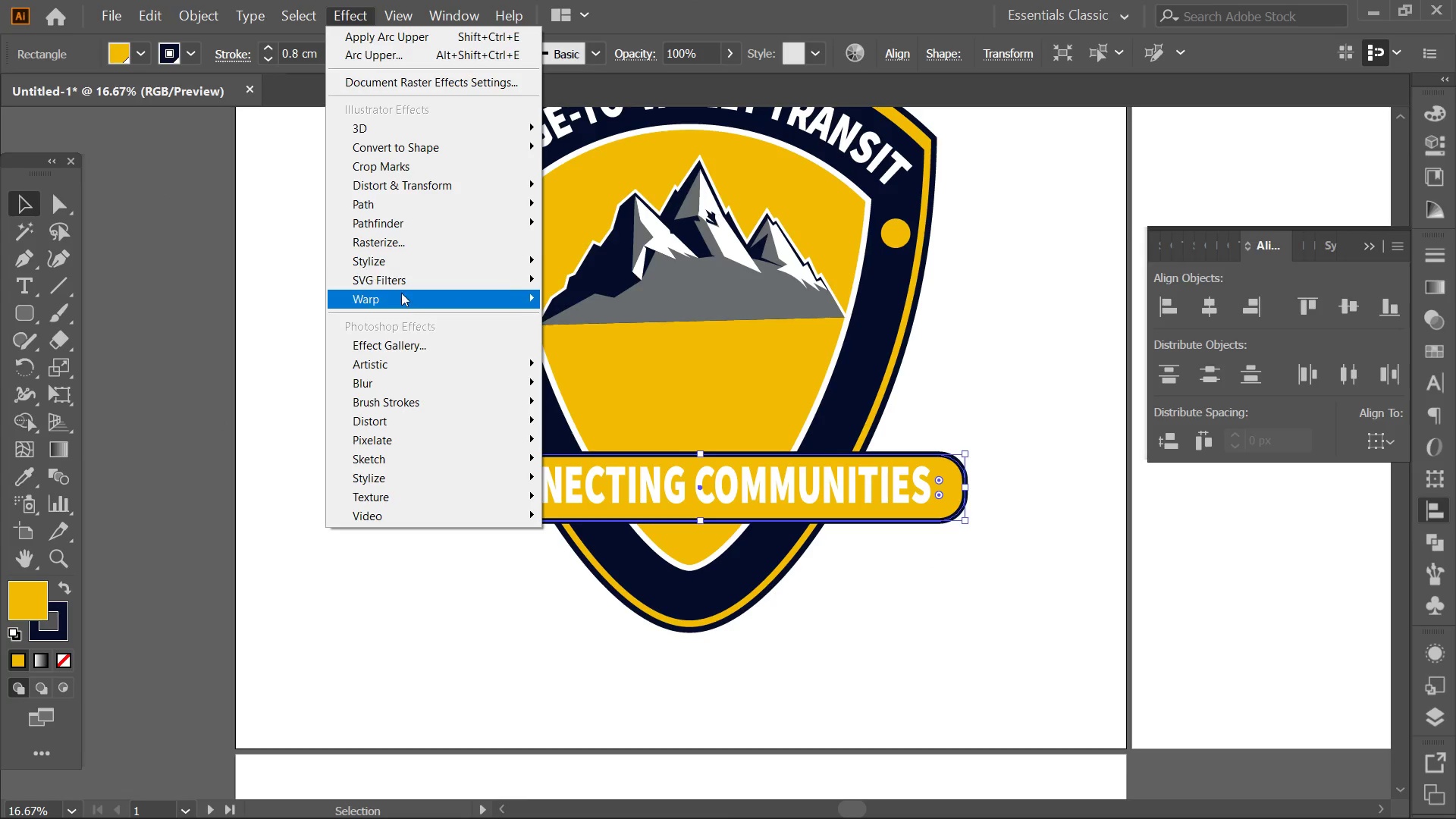 
left_click([404, 303])
 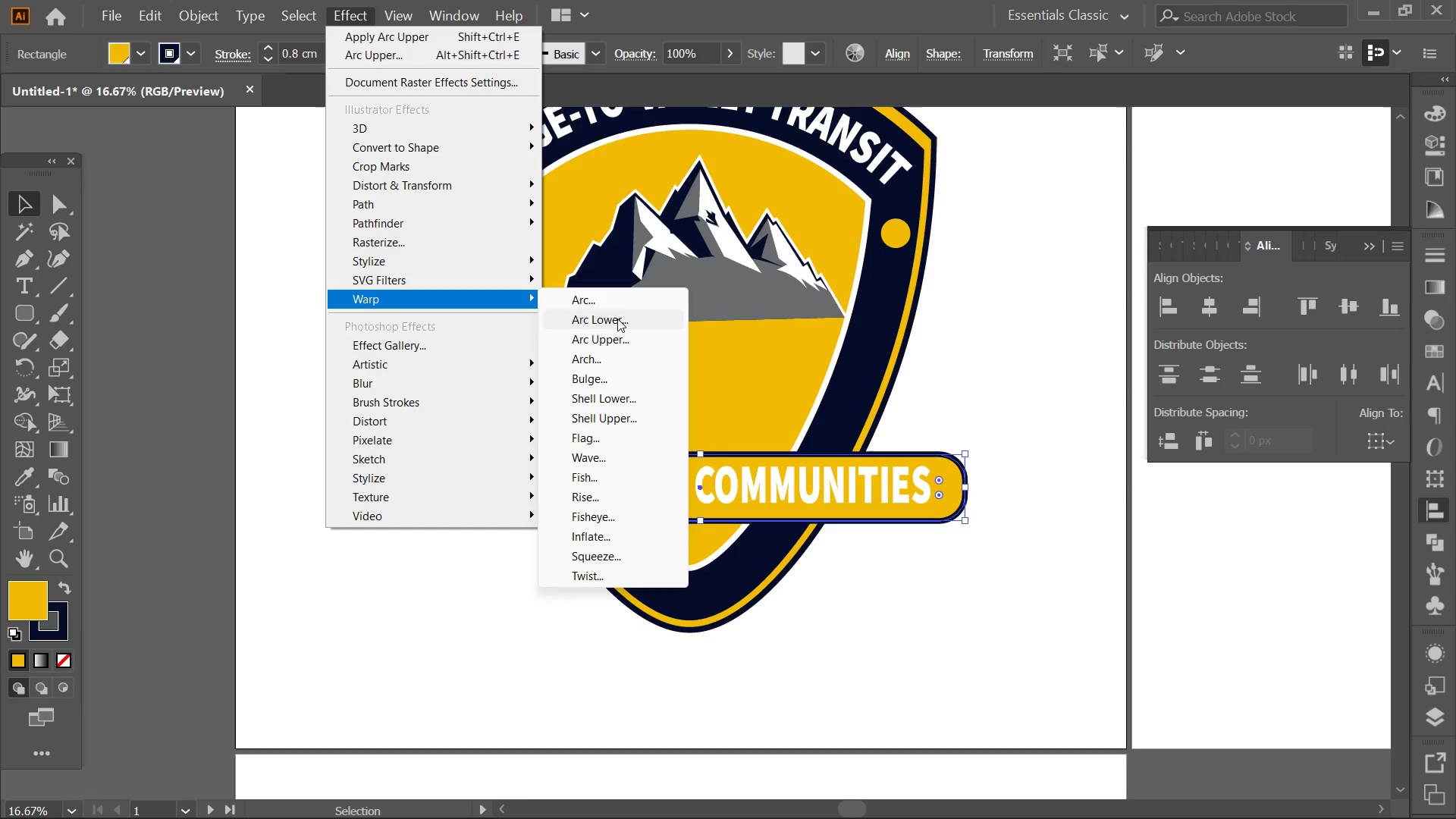 
left_click([614, 309])
 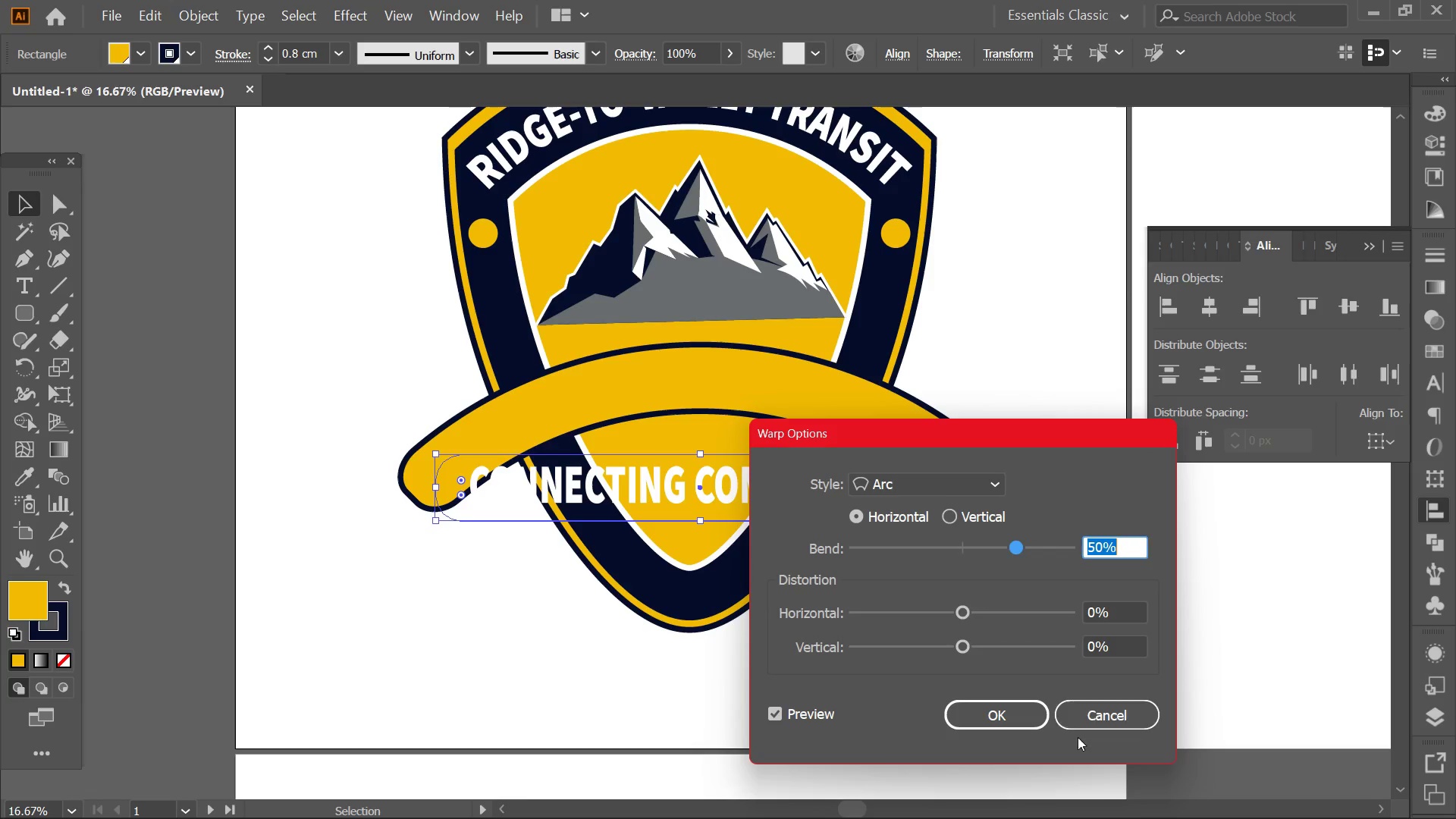 
left_click([1078, 713])
 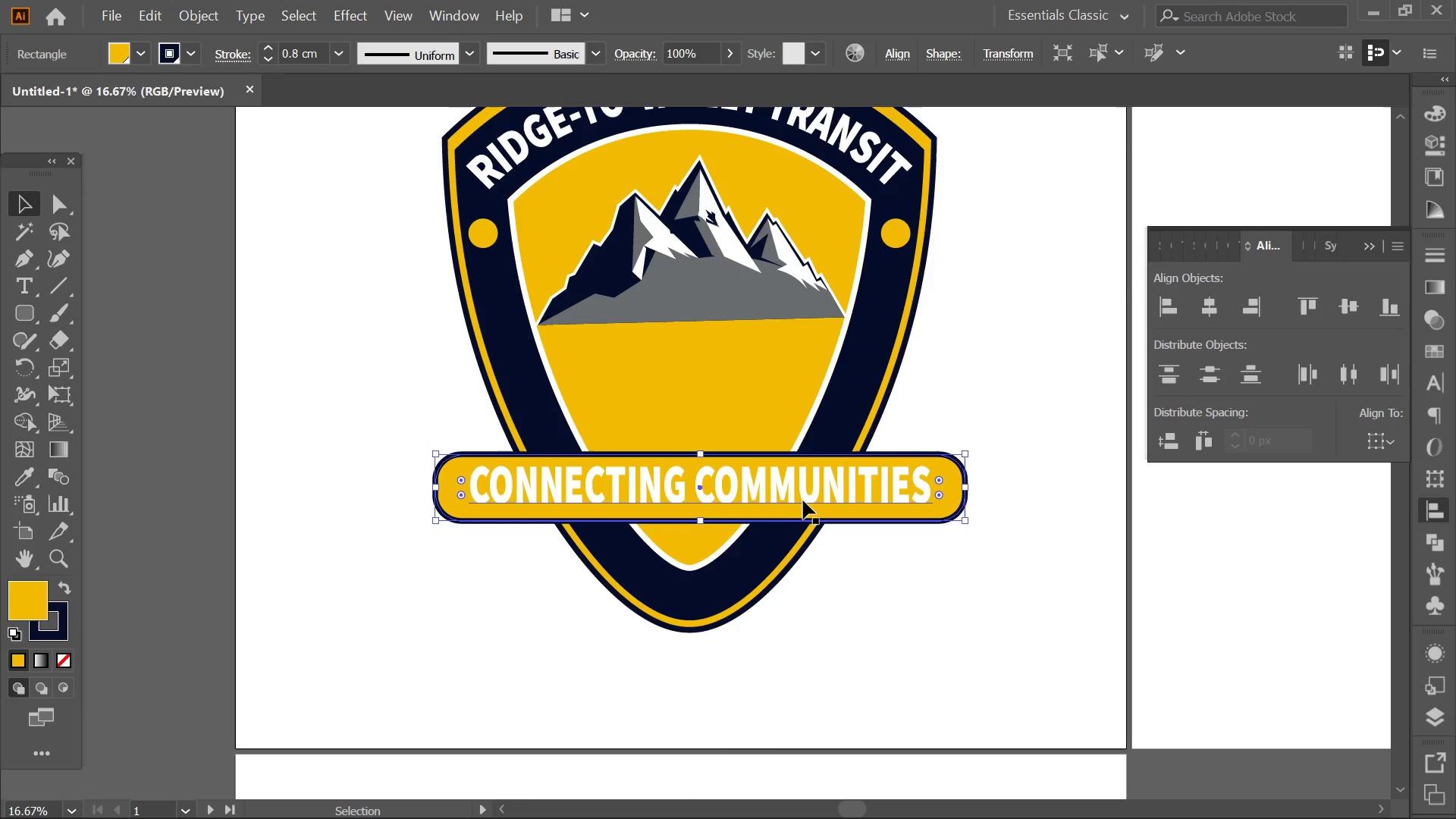 
hold_key(key=ShiftLeft, duration=0.45)
left_click([798, 499])
 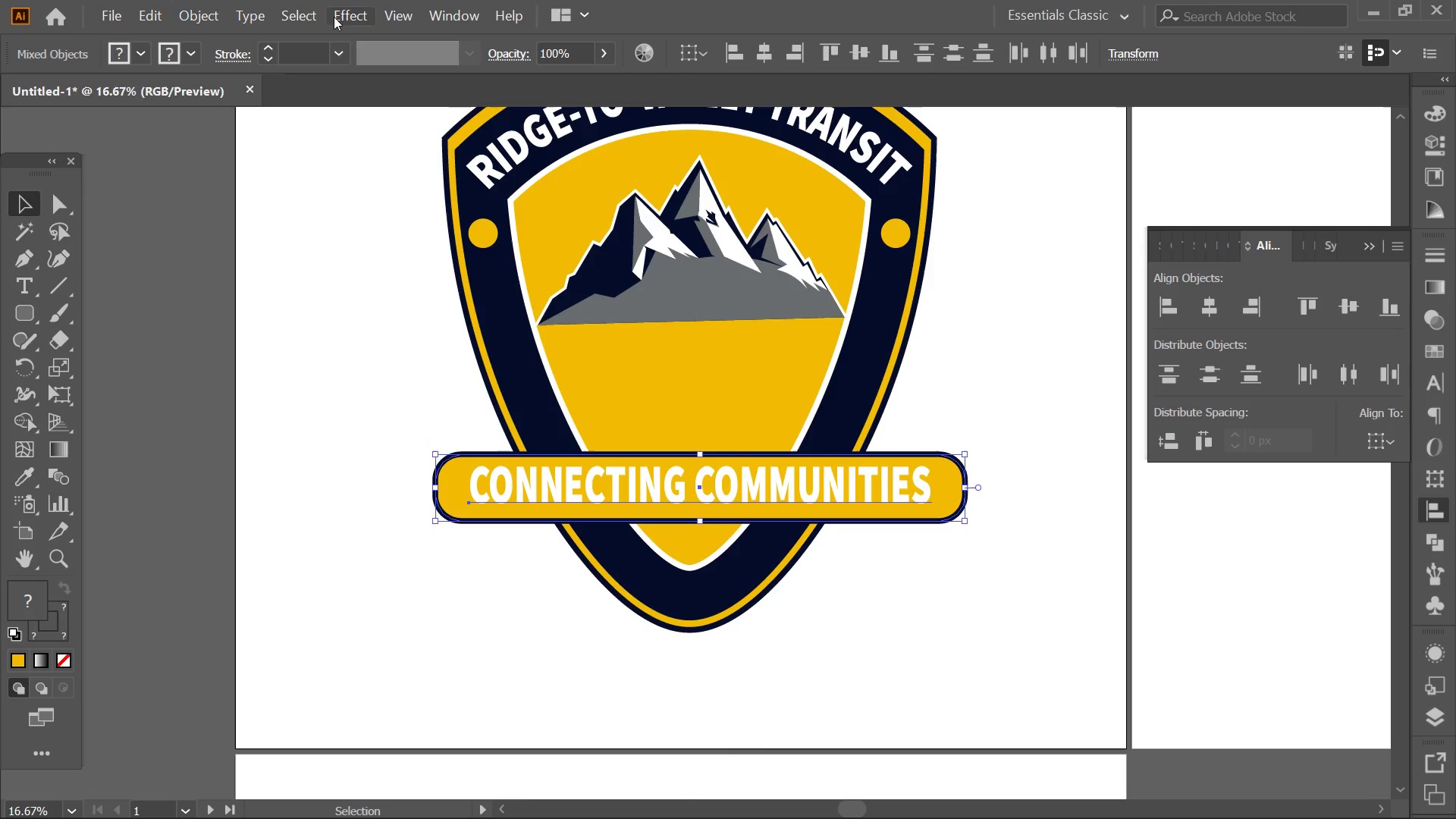 
left_click([345, 20])
 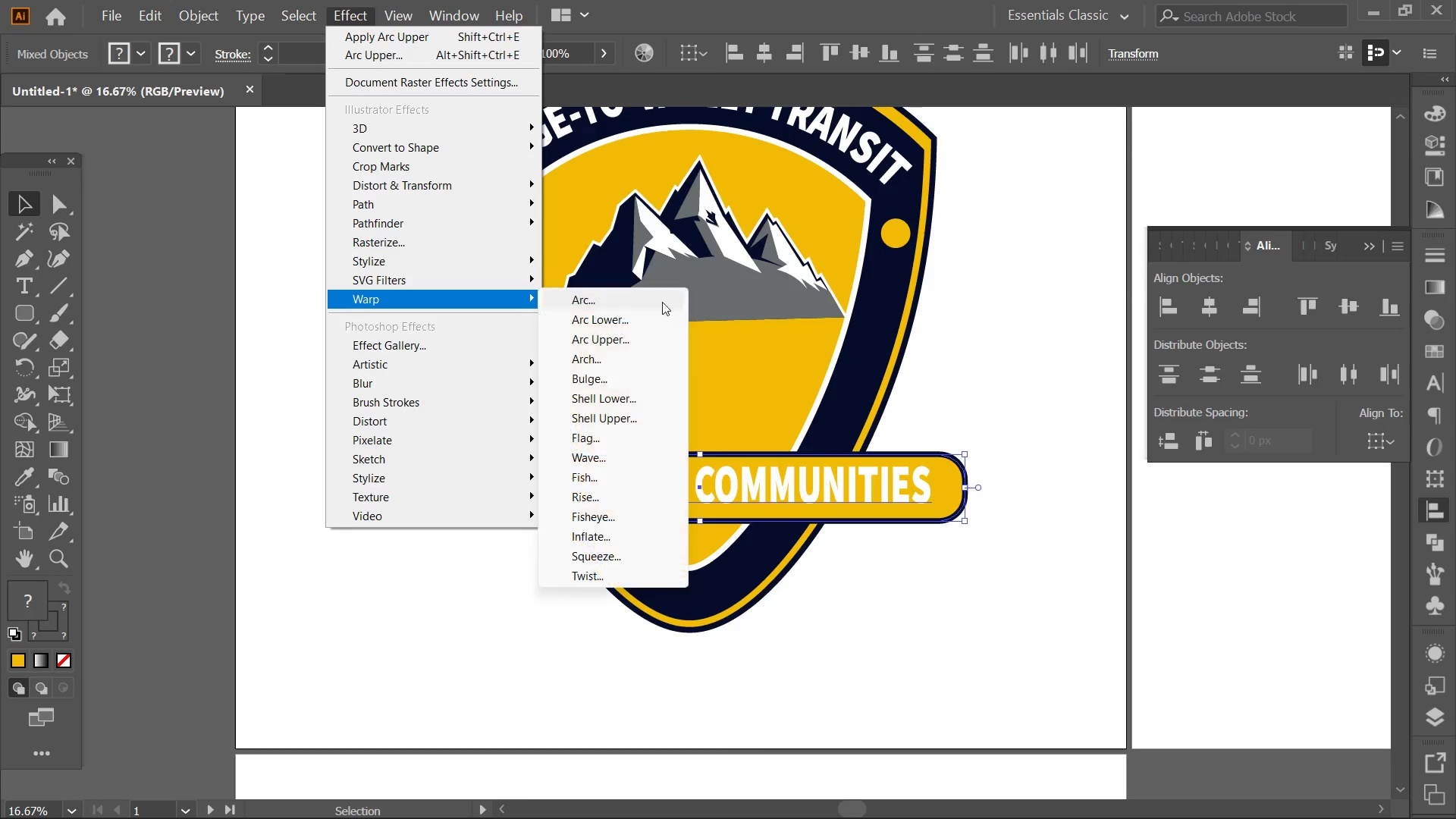 
double_click([682, 296])
 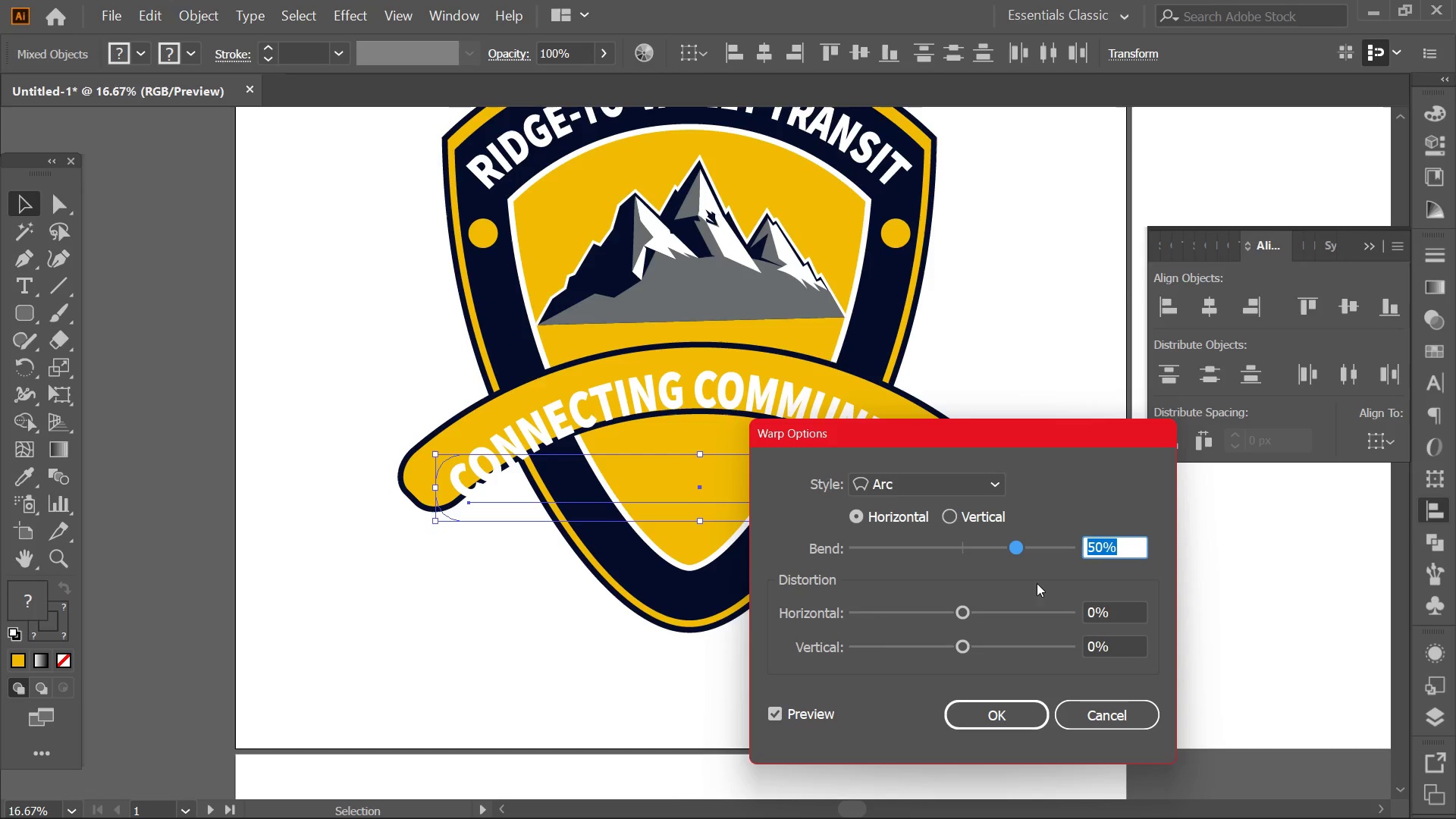 
left_click_drag(start_coordinate=[1008, 544], to_coordinate=[1001, 544])
 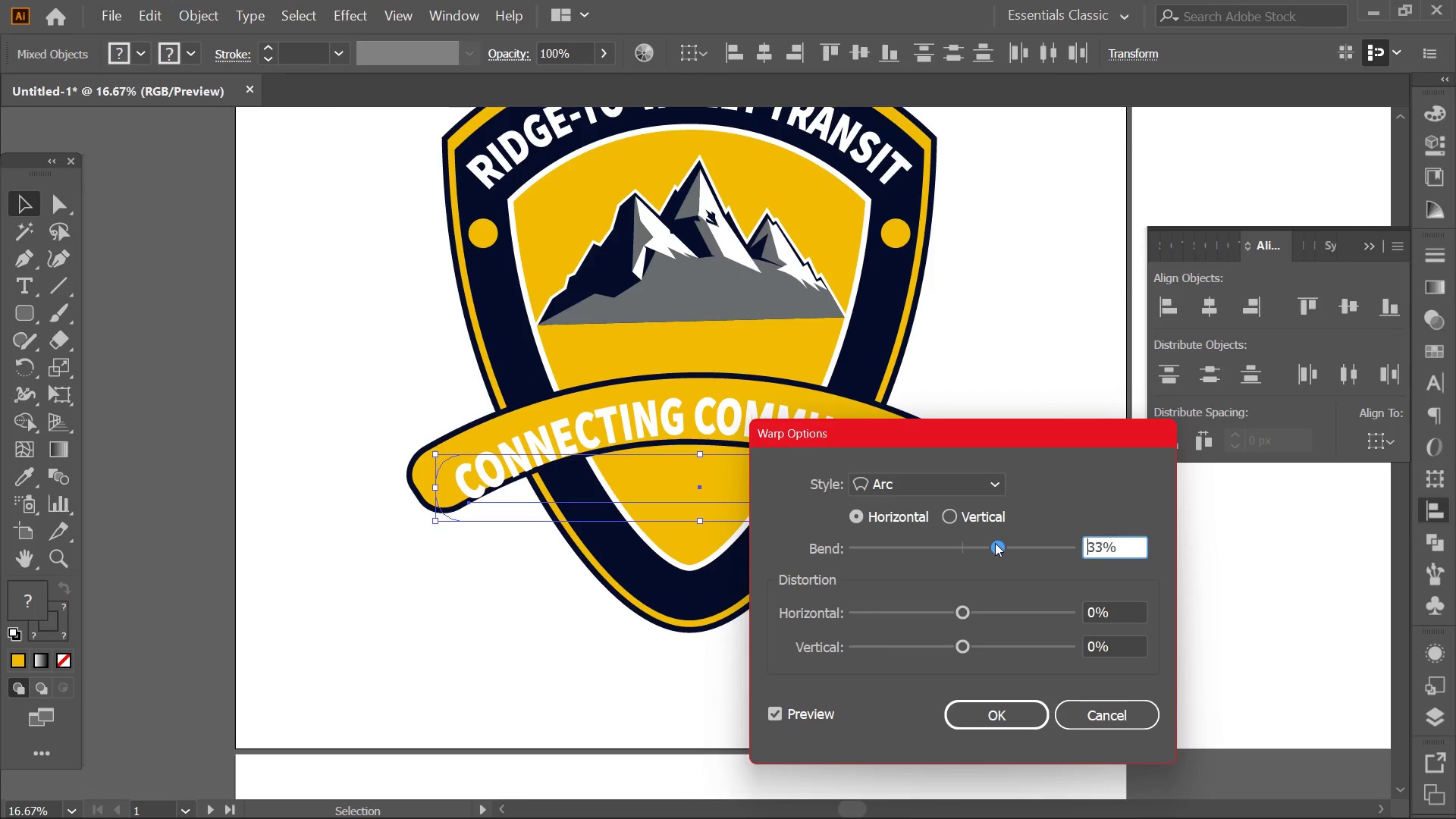 
left_click_drag(start_coordinate=[999, 544], to_coordinate=[980, 543])
 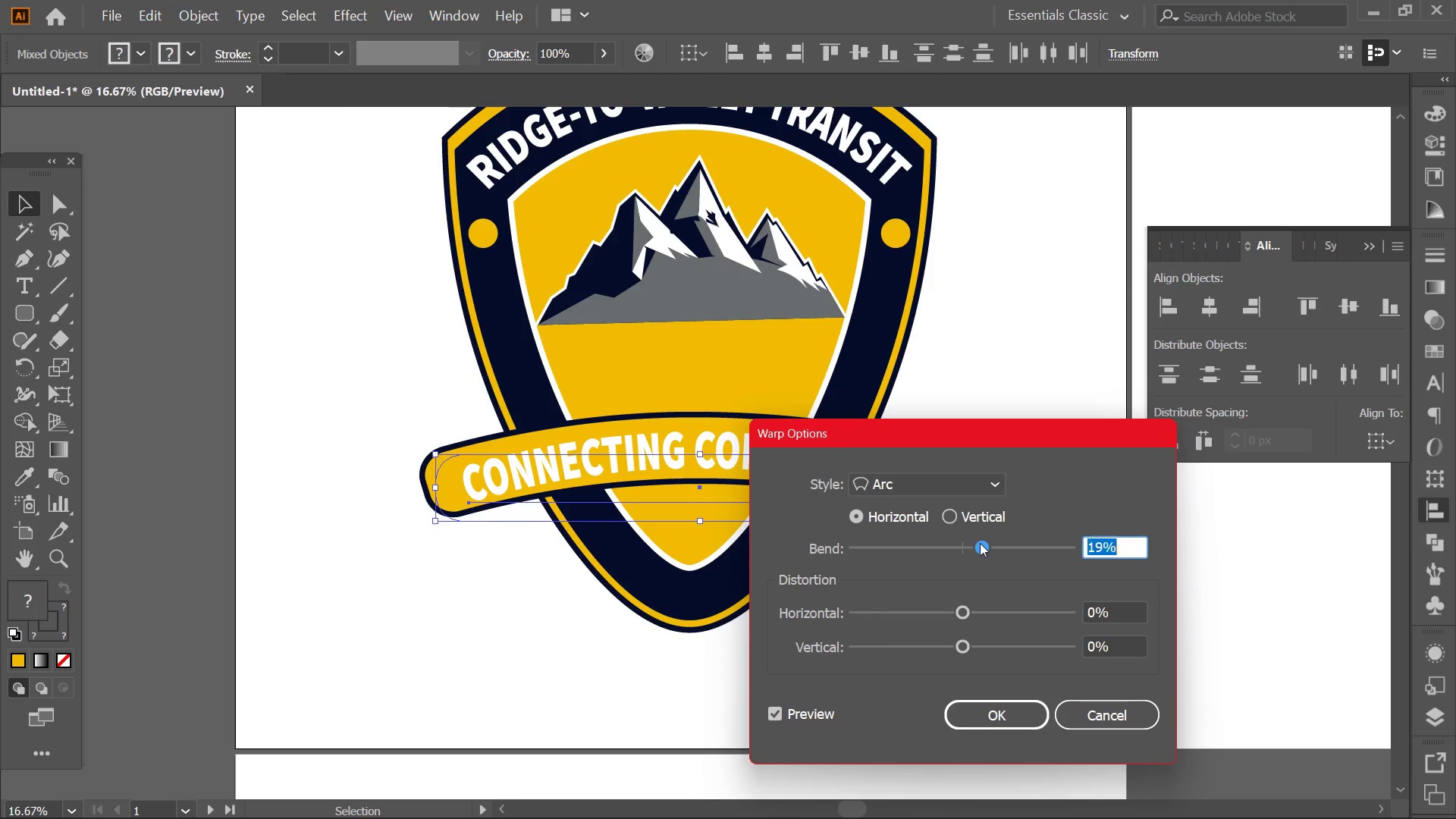 
left_click_drag(start_coordinate=[980, 543], to_coordinate=[967, 543])
 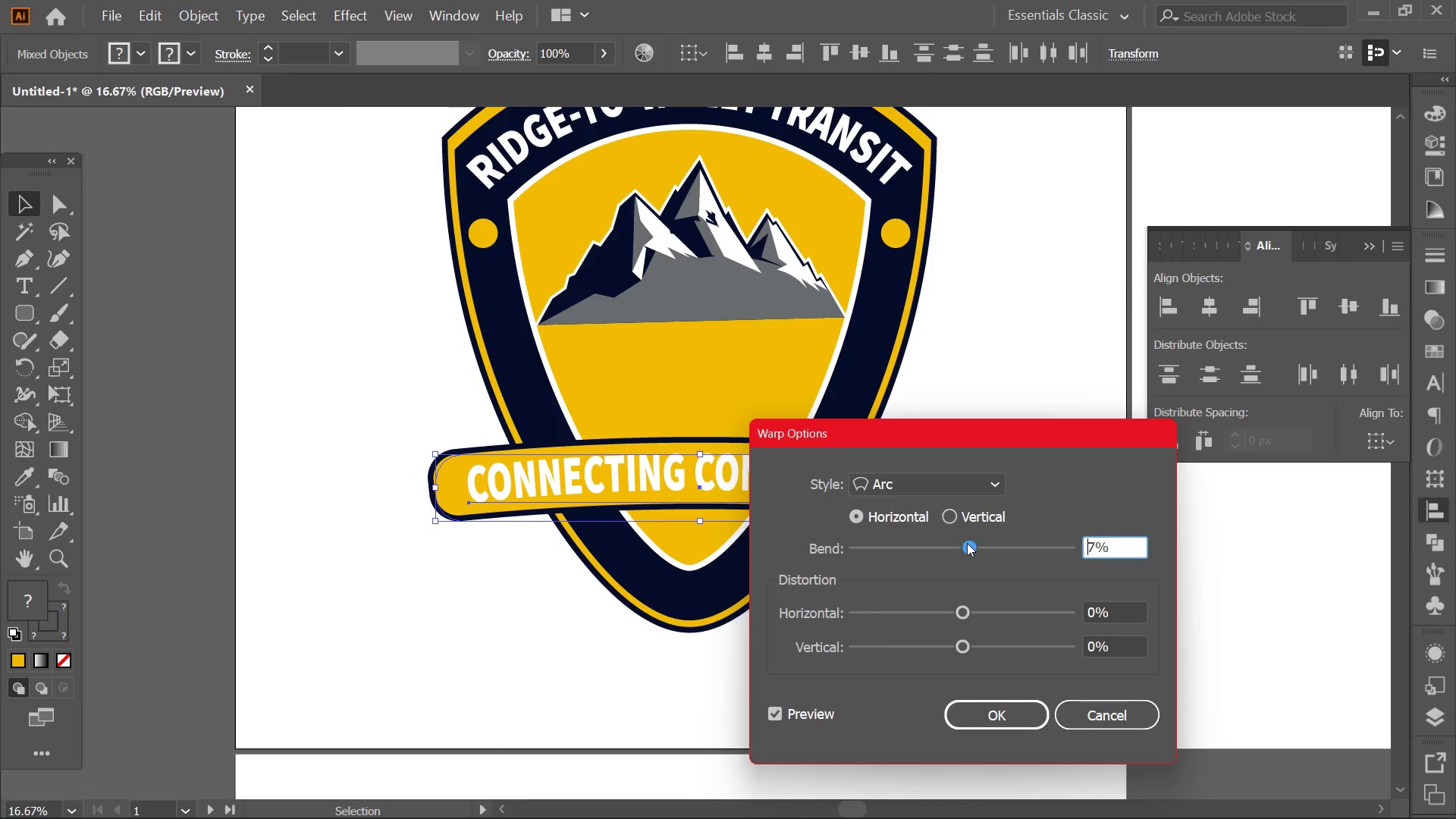 
left_click_drag(start_coordinate=[968, 427], to_coordinate=[1228, 146])
 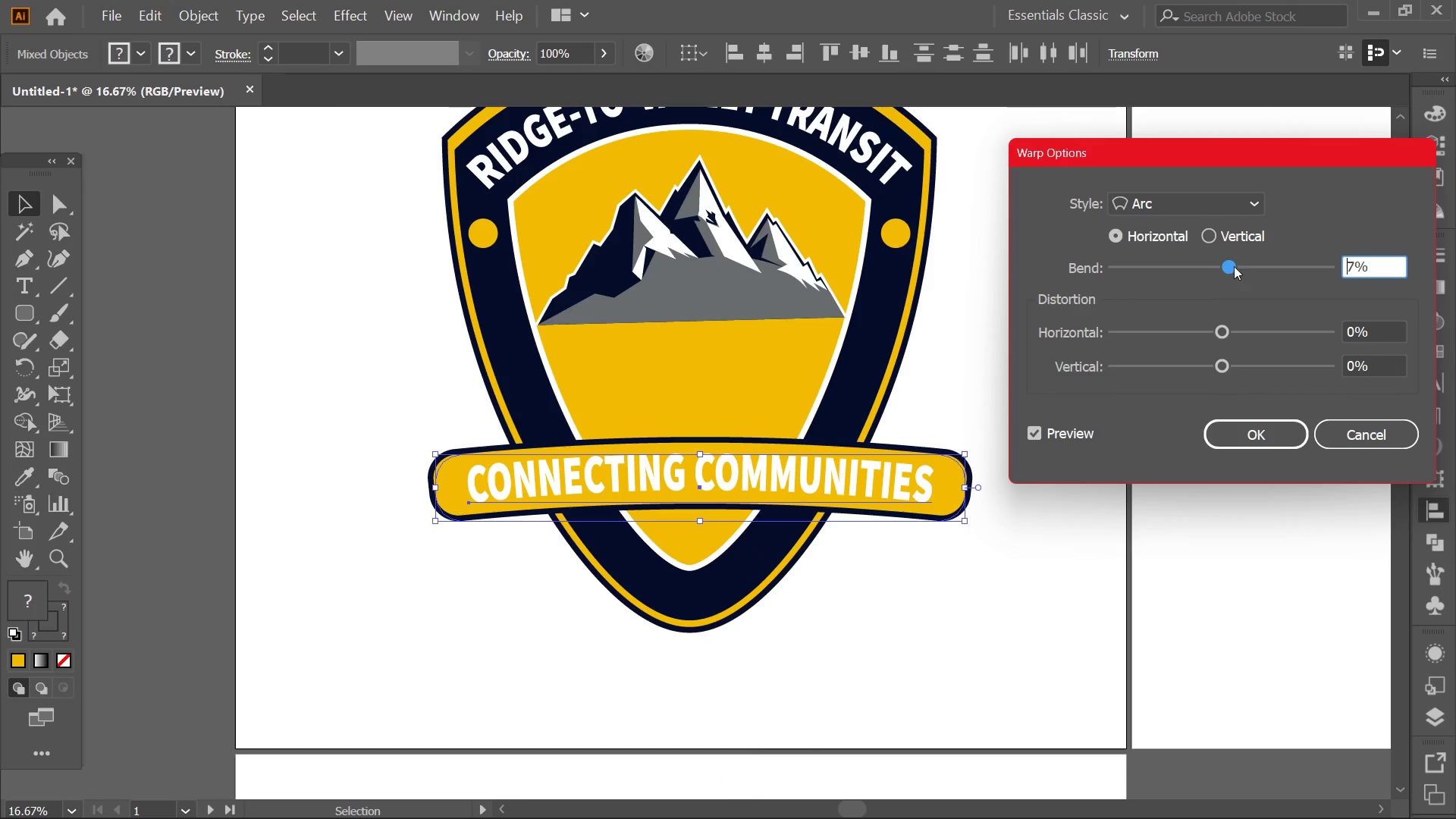 
left_click_drag(start_coordinate=[1232, 265], to_coordinate=[1237, 265])
 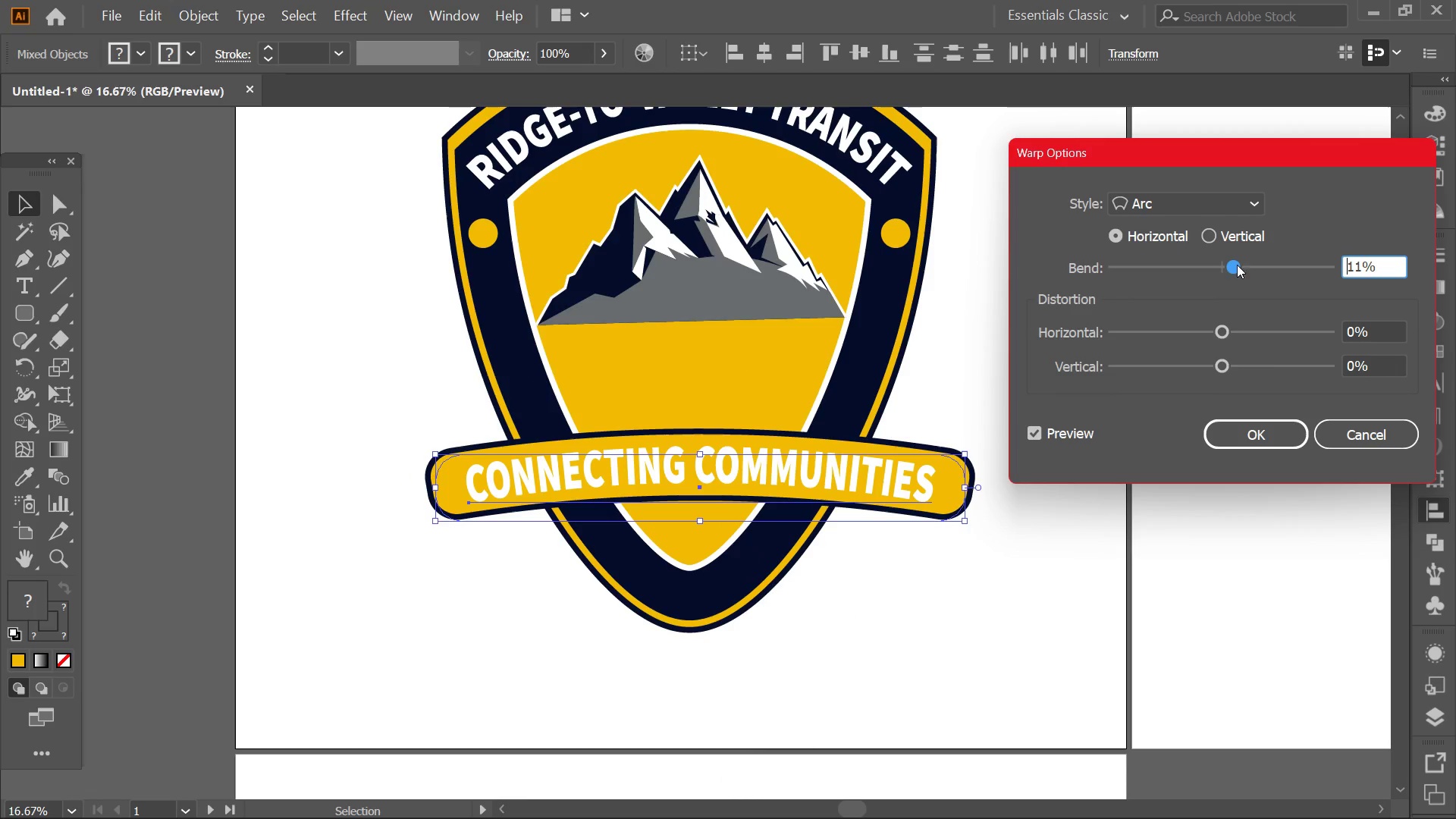 
left_click([1243, 441])
 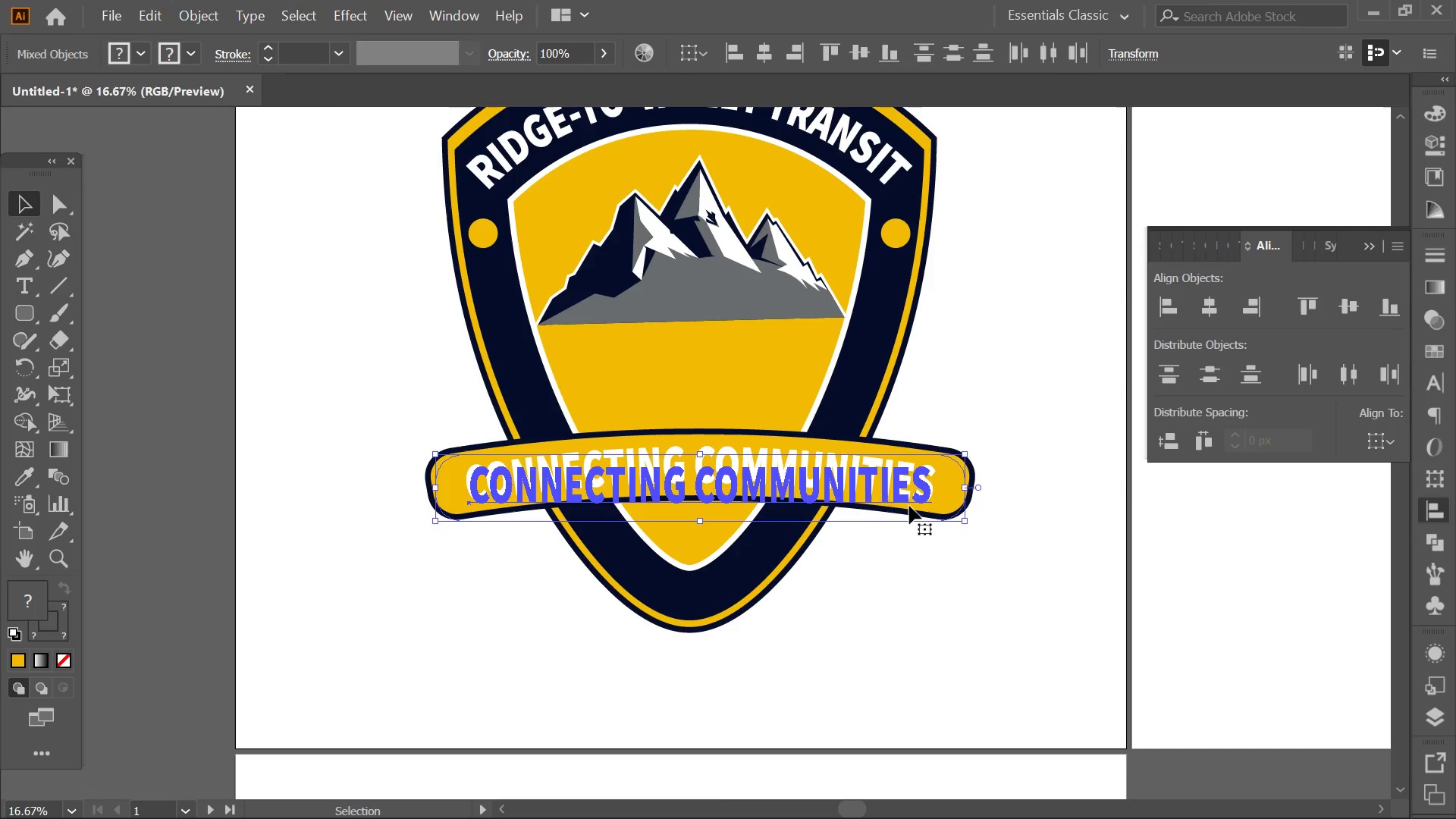 
left_click([960, 591])
 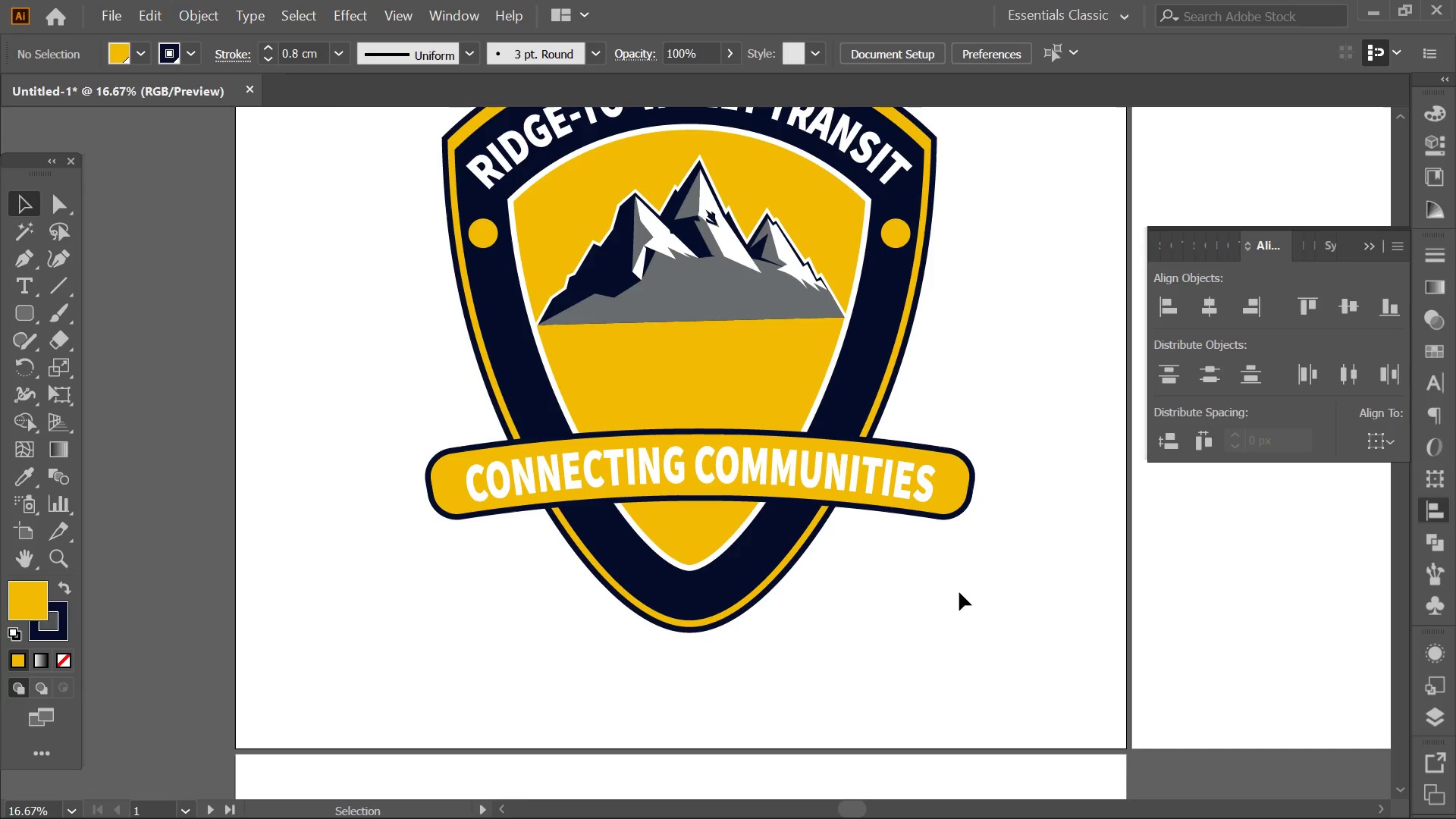 
left_click_drag(start_coordinate=[957, 595], to_coordinate=[924, 435])
 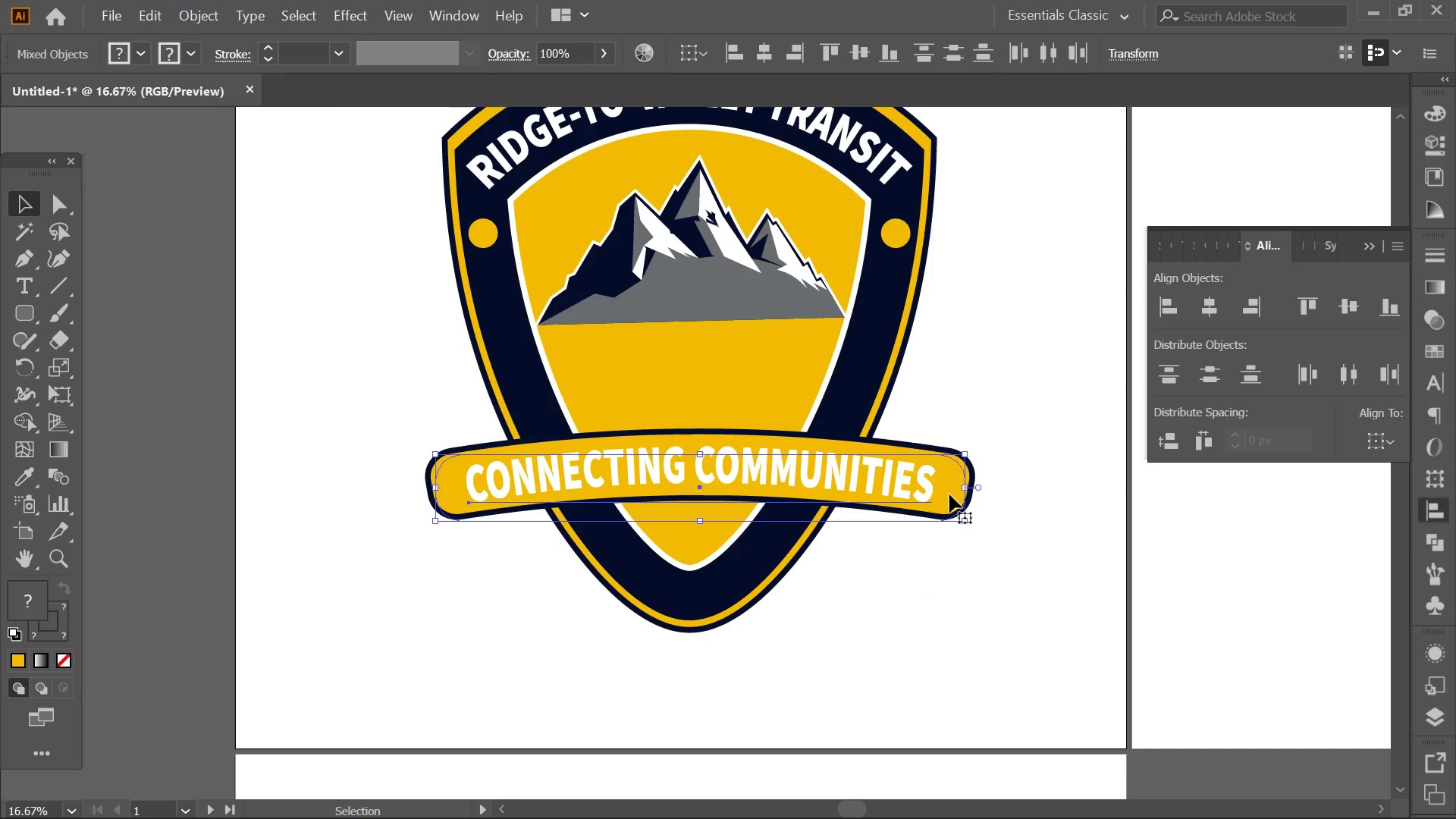 
right_click([940, 492])
 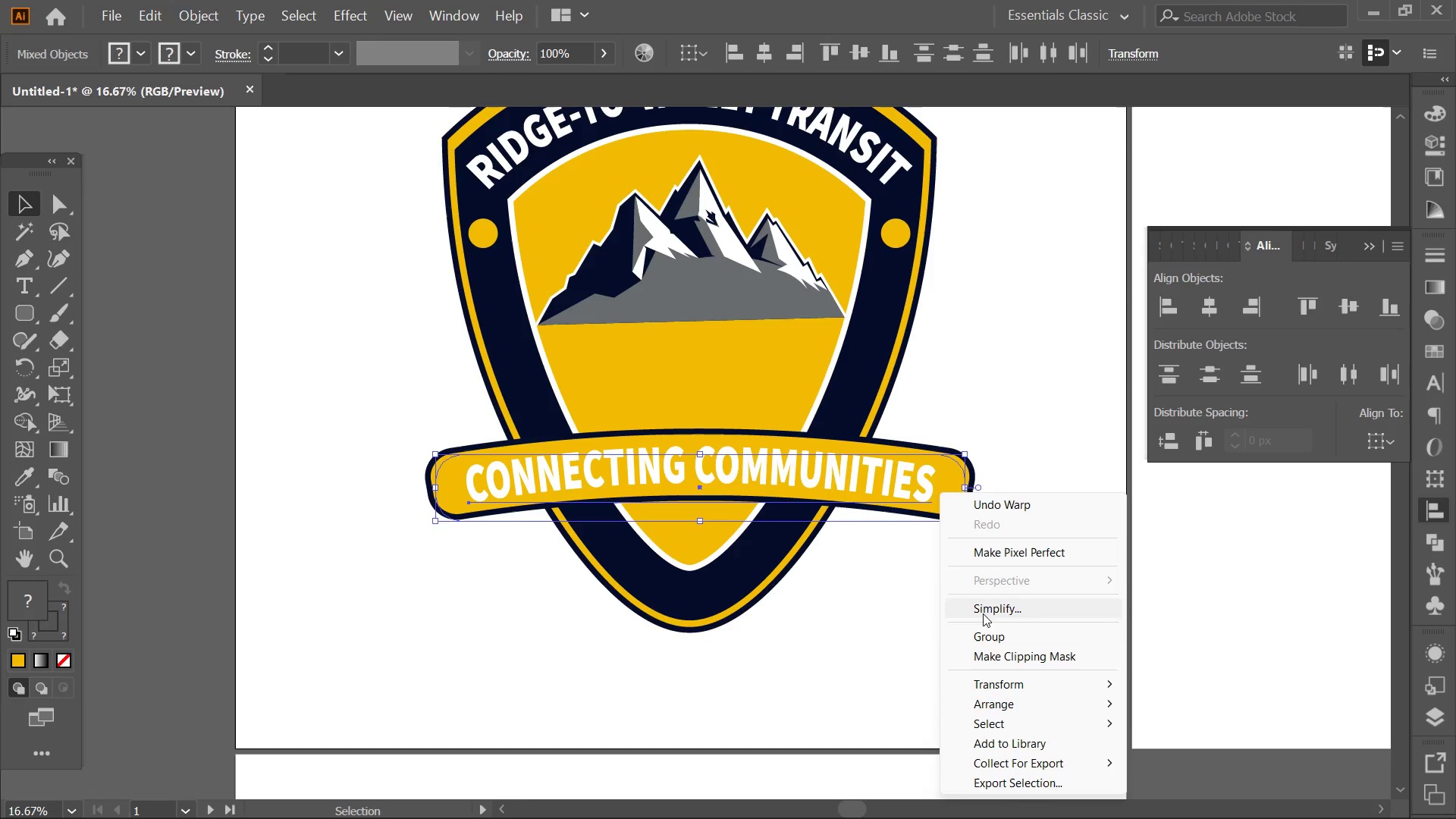 
left_click([980, 641])
 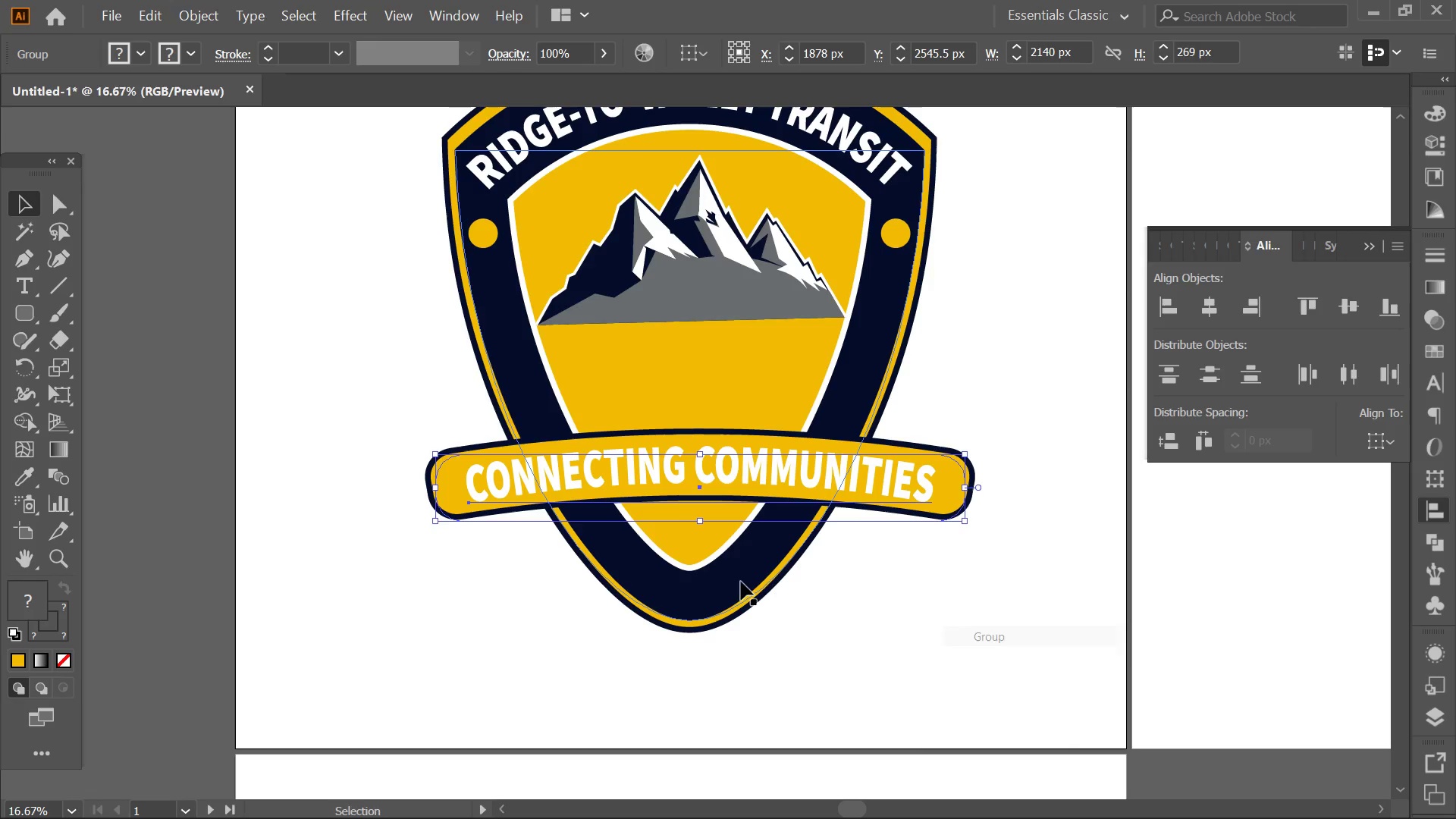 
hold_key(key=ShiftLeft, duration=0.31)
double_click([731, 575])
 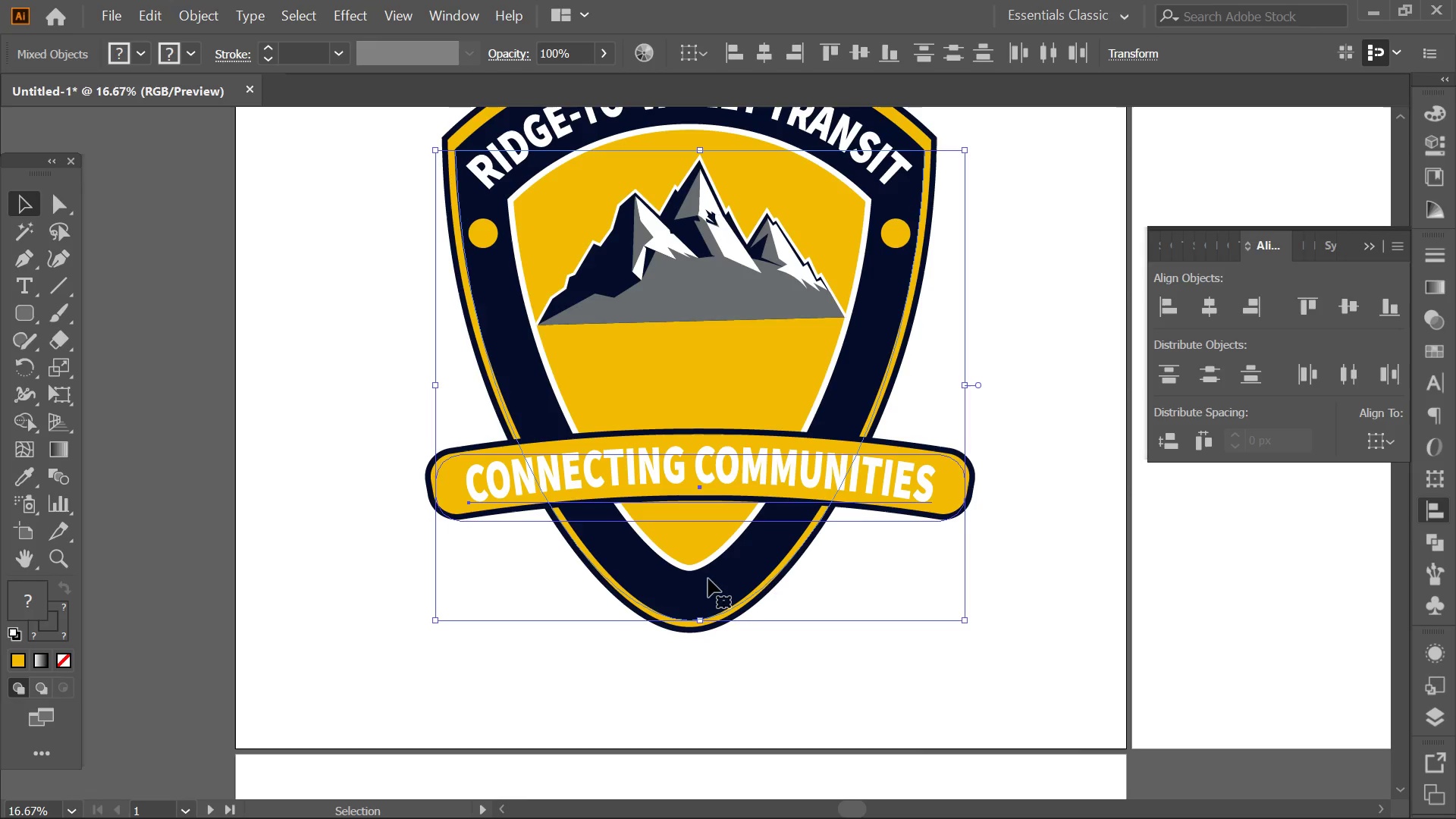 
left_click([708, 579])
 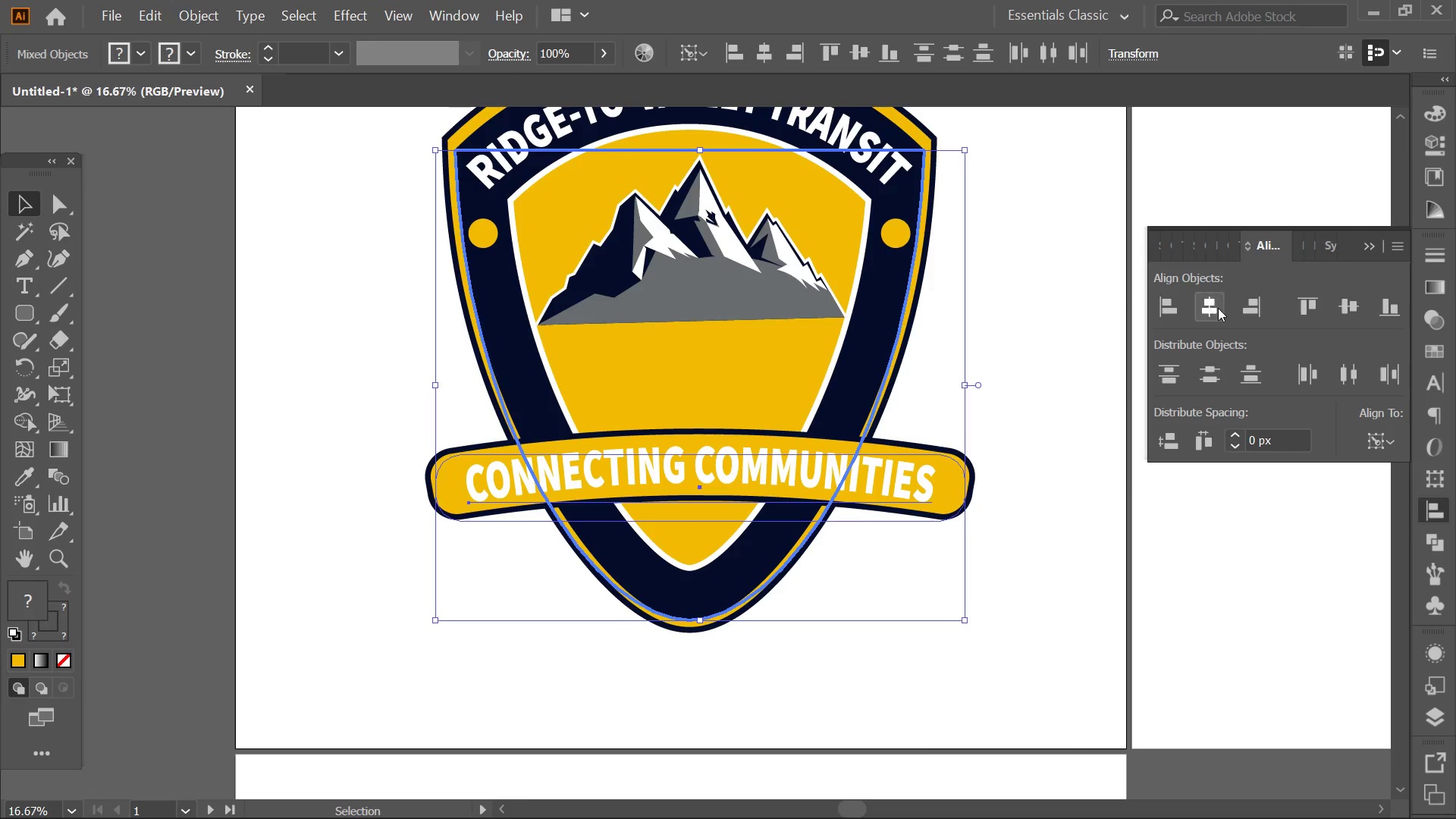 
double_click([1217, 309])
 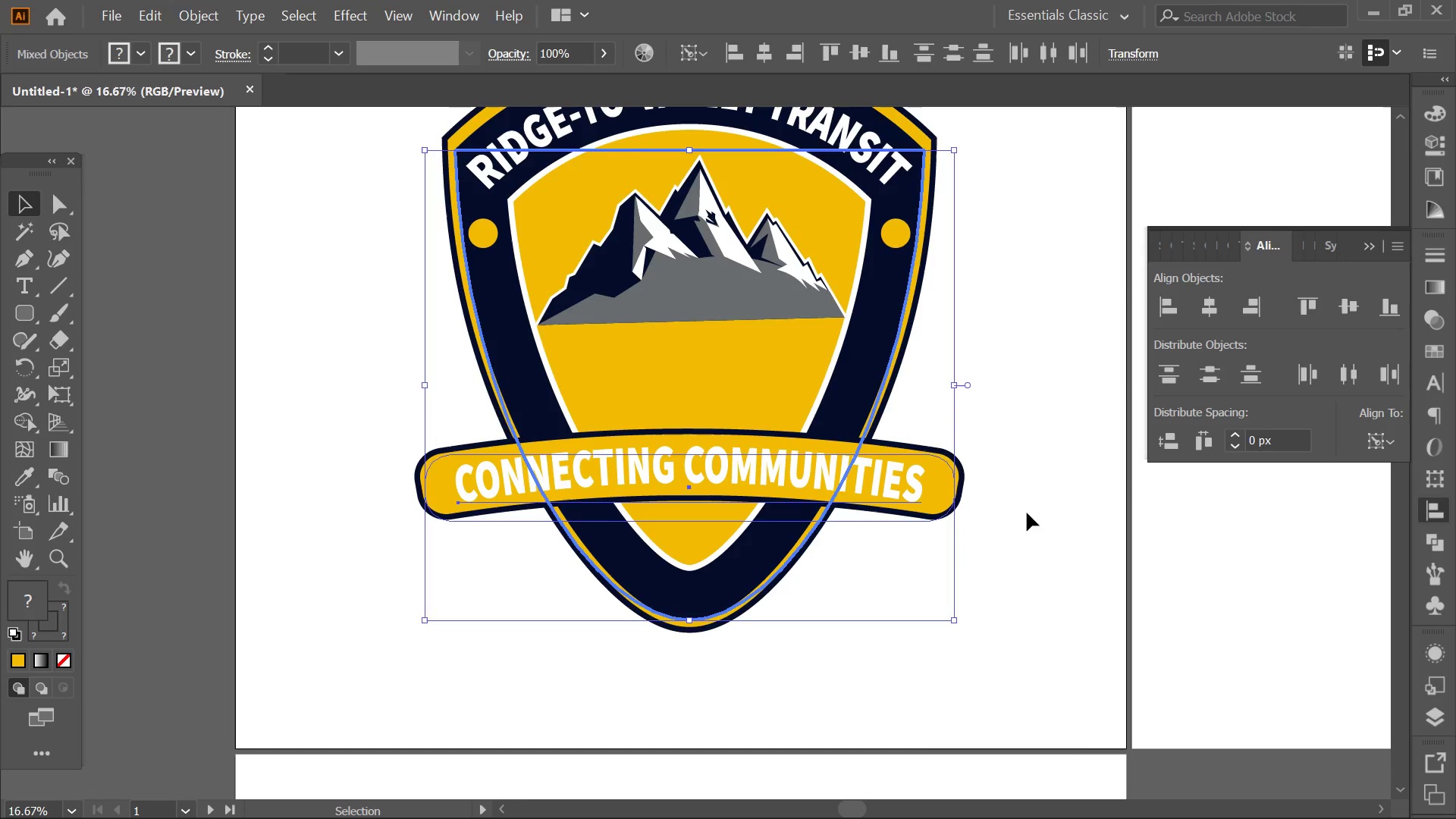 
double_click([1027, 513])
 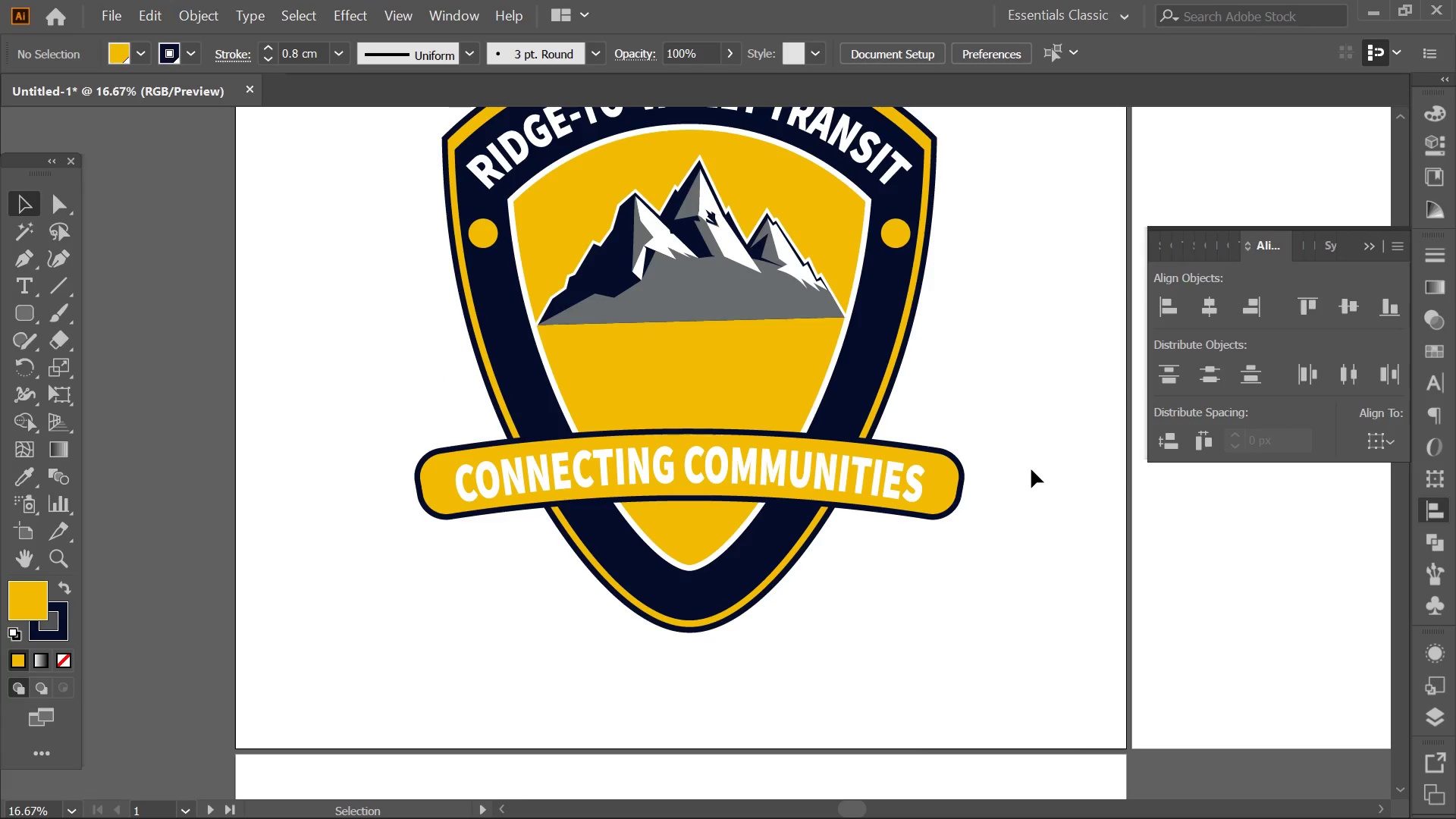 
left_click([933, 478])
 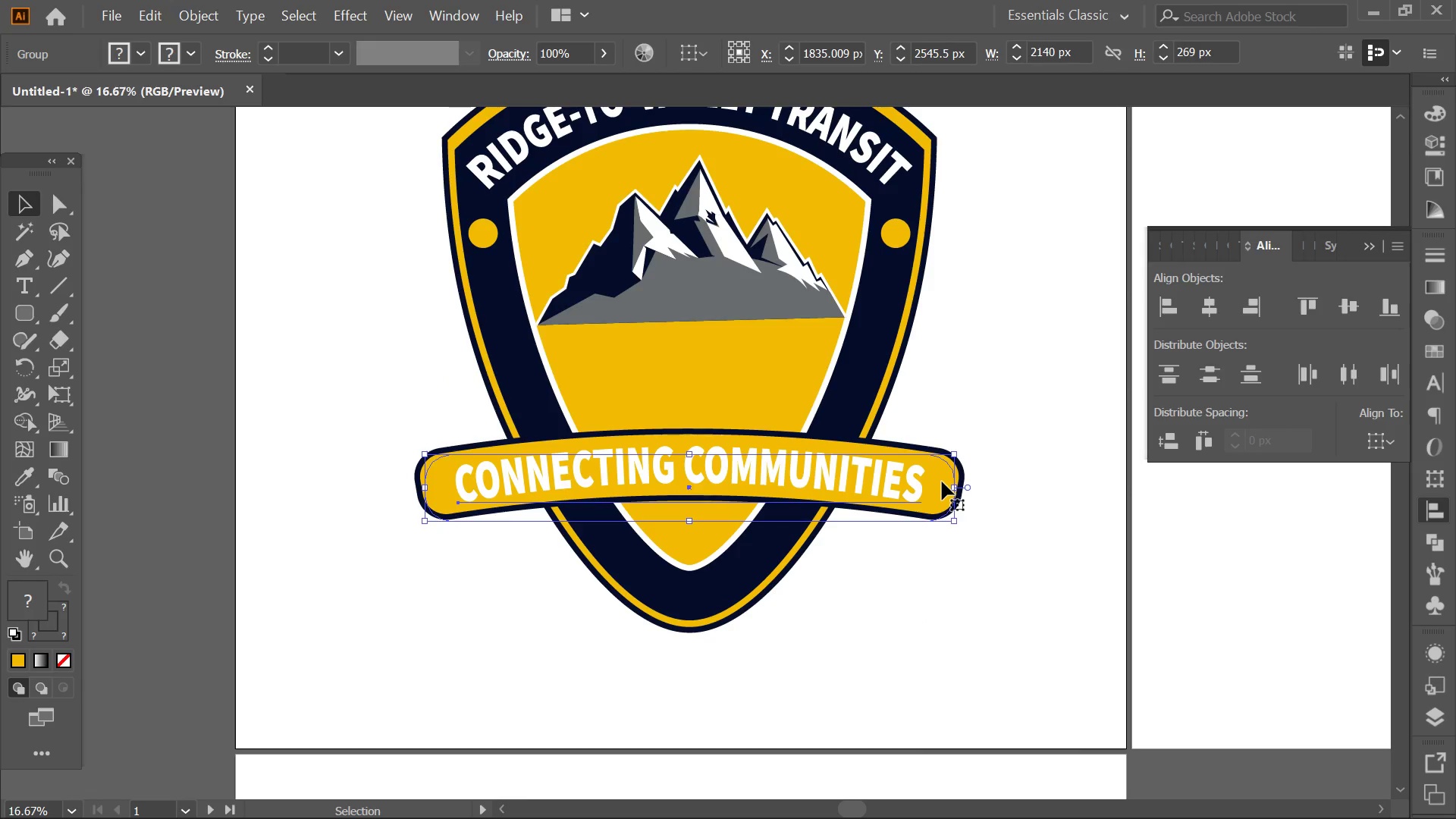 
double_click([942, 482])
 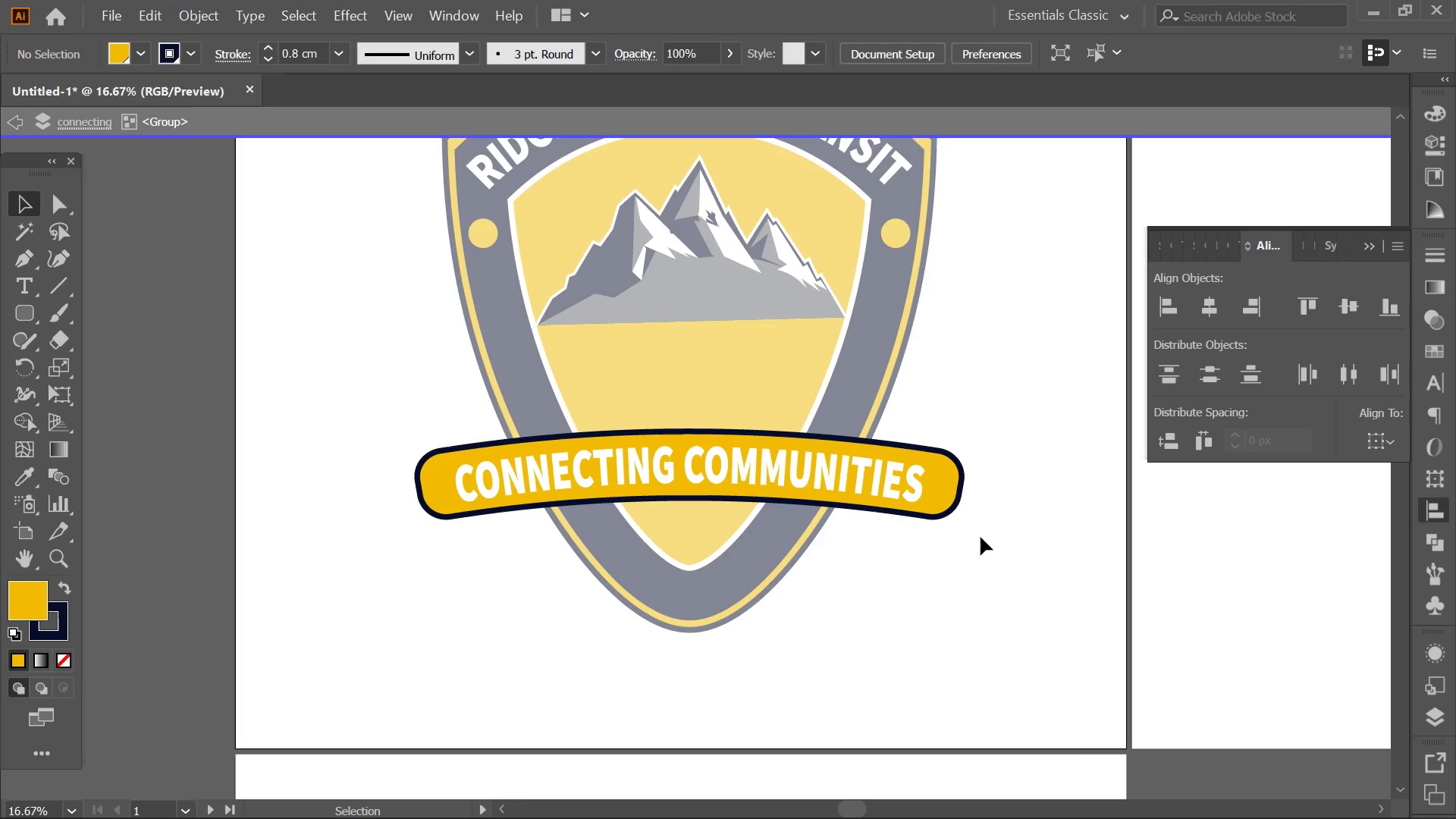 
left_click_drag(start_coordinate=[978, 540], to_coordinate=[917, 450])
 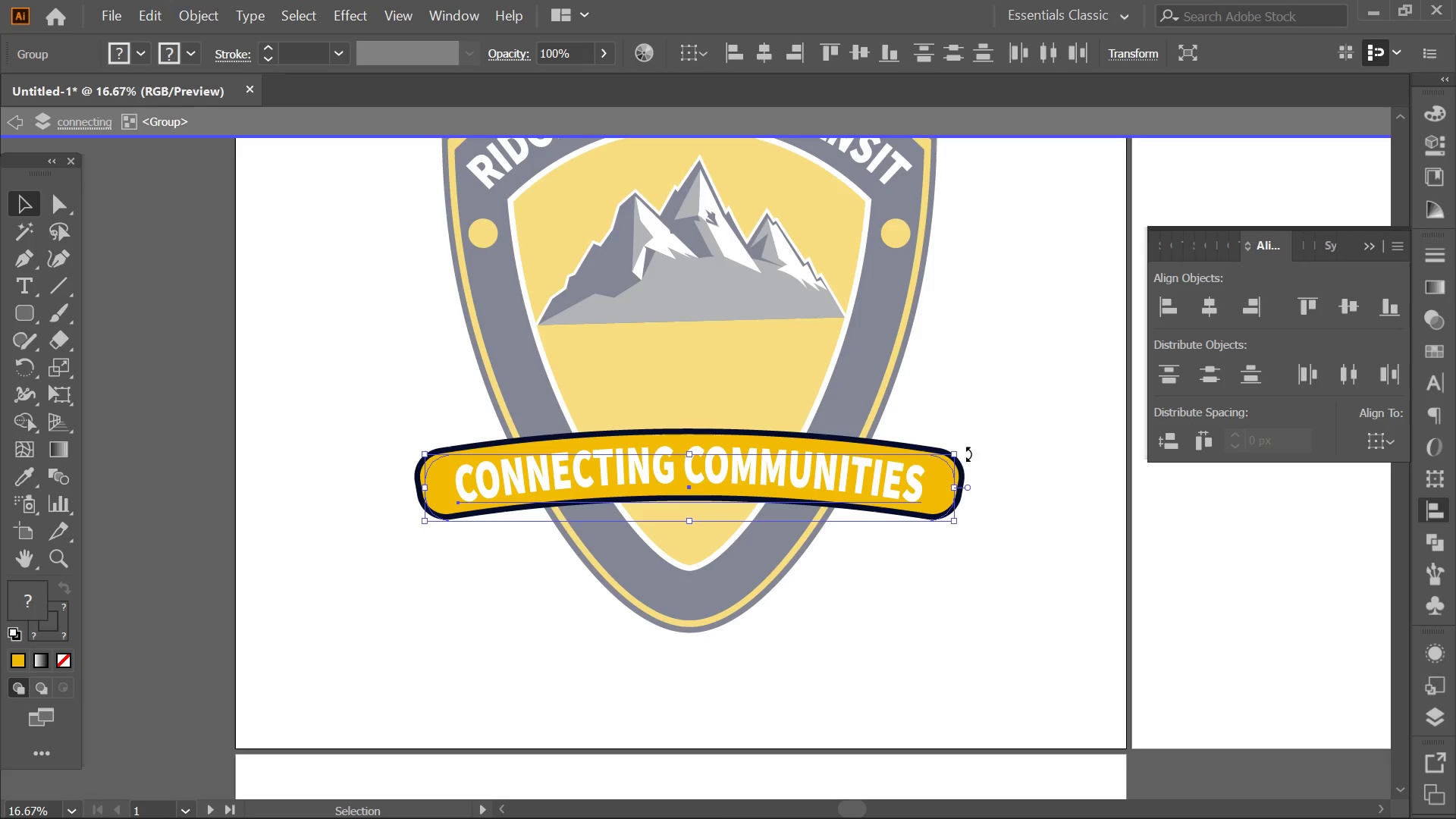 
hold_key(key=ShiftLeft, duration=1.99)
hold_key(key=AltLeft, duration=1.99)
left_click_drag(start_coordinate=[957, 453], to_coordinate=[923, 454])
 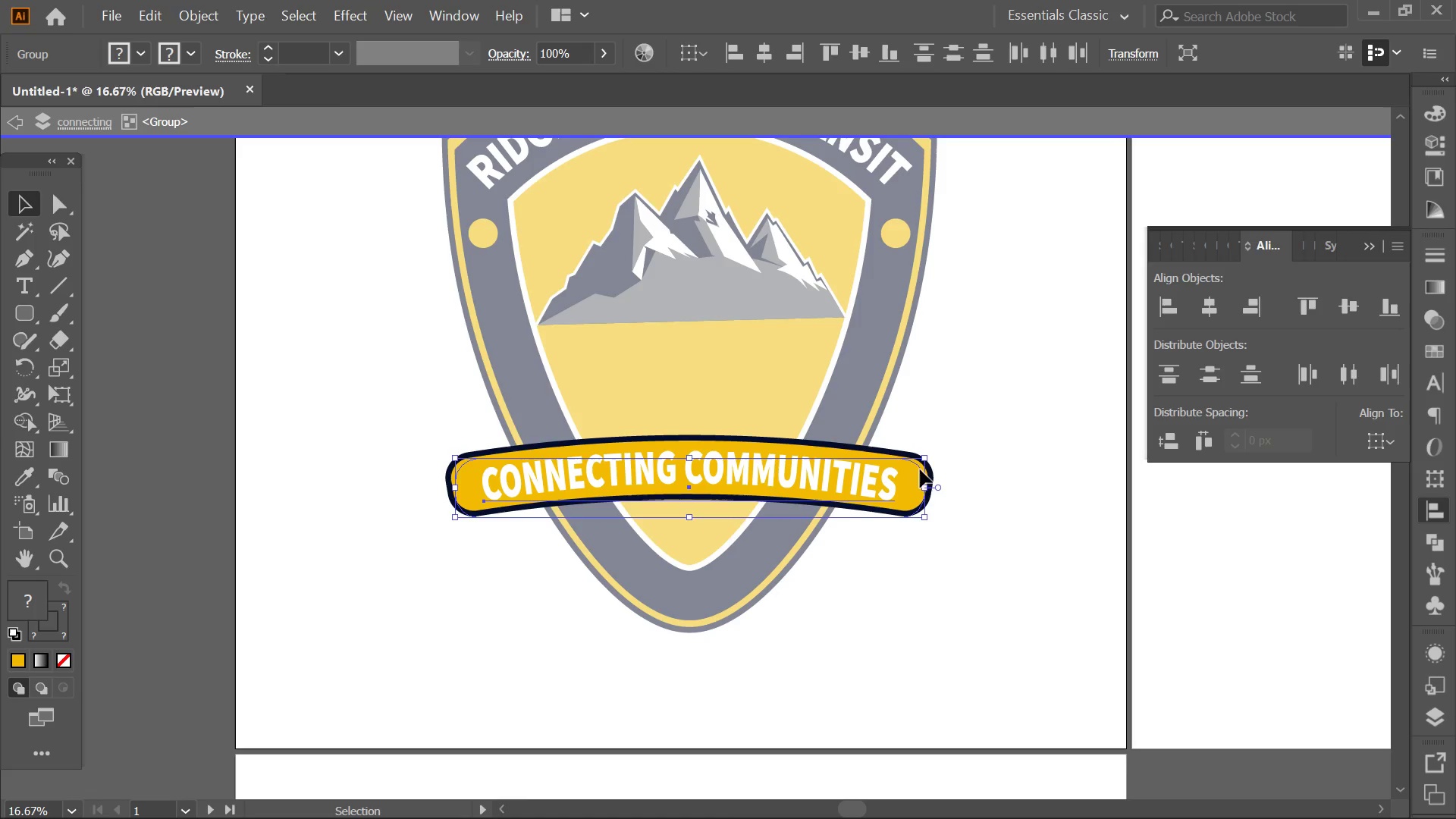 
hold_key(key=AltLeft, duration=1.84)
hold_key(key=ShiftLeft, duration=1.92)
left_click_drag(start_coordinate=[927, 460], to_coordinate=[921, 460])
 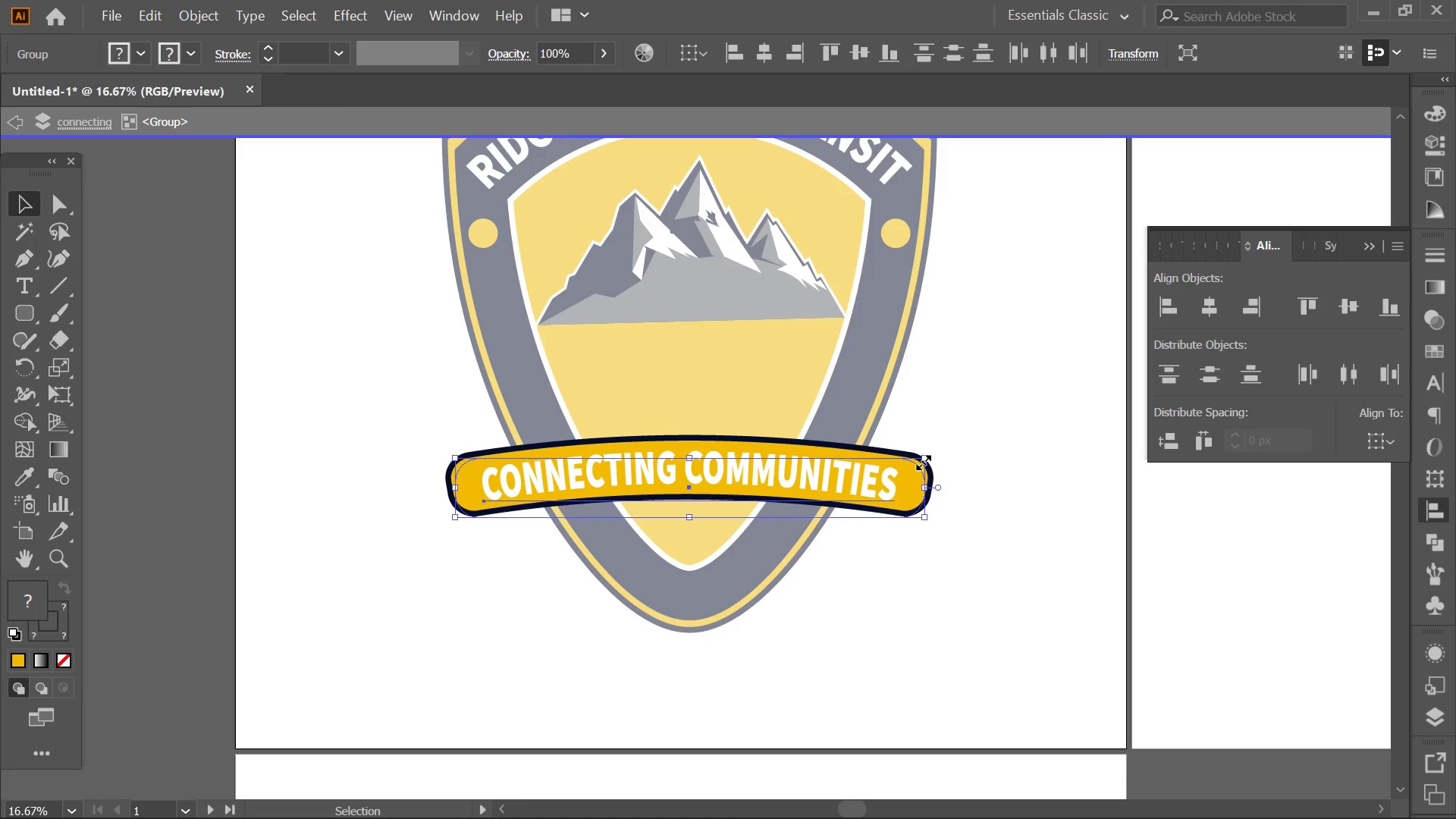 
hold_key(key=ShiftLeft, duration=1.69)
hold_key(key=AltLeft, duration=1.64)
left_click_drag(start_coordinate=[922, 460], to_coordinate=[912, 460])
 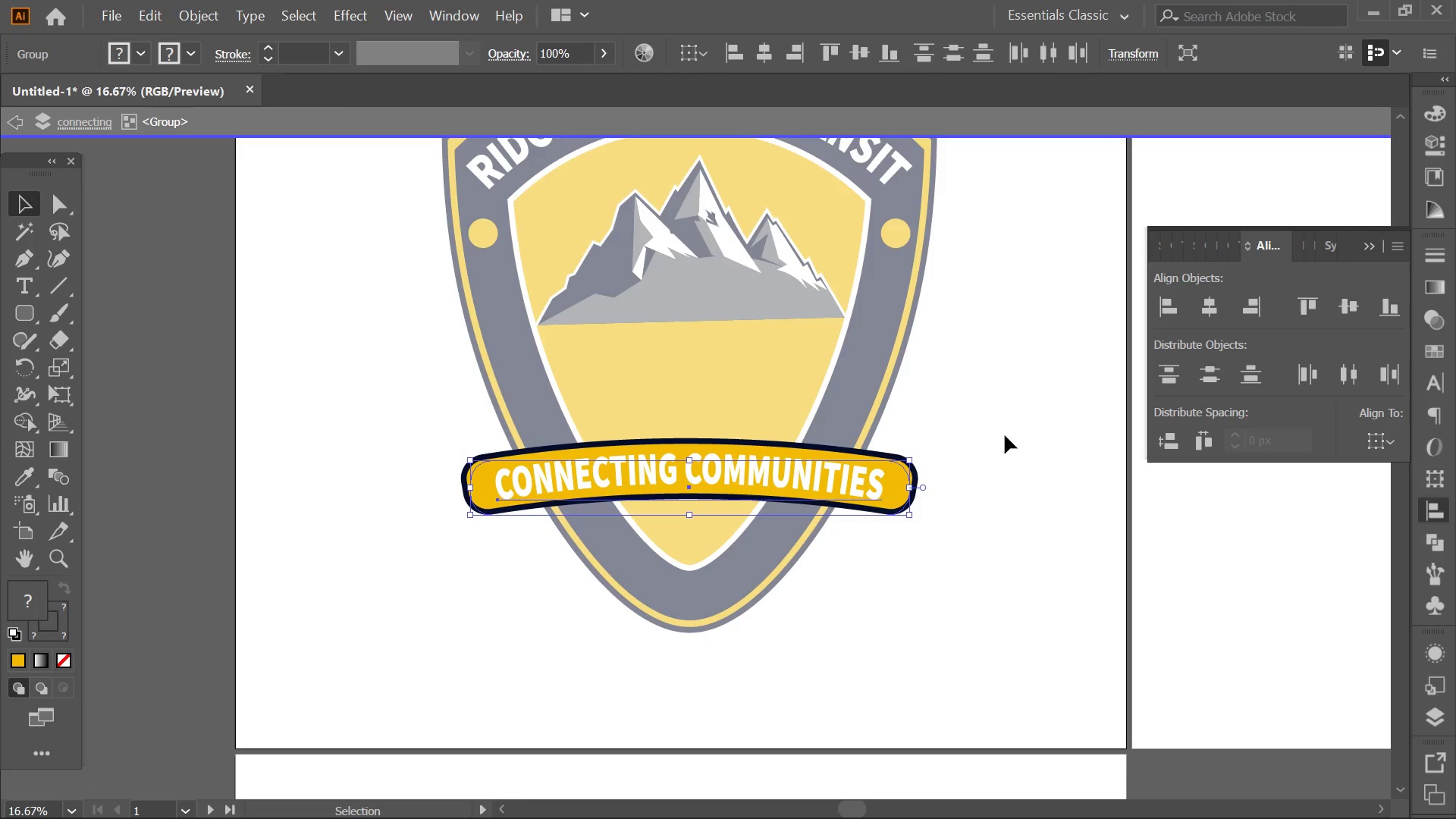 
double_click([1005, 435])
 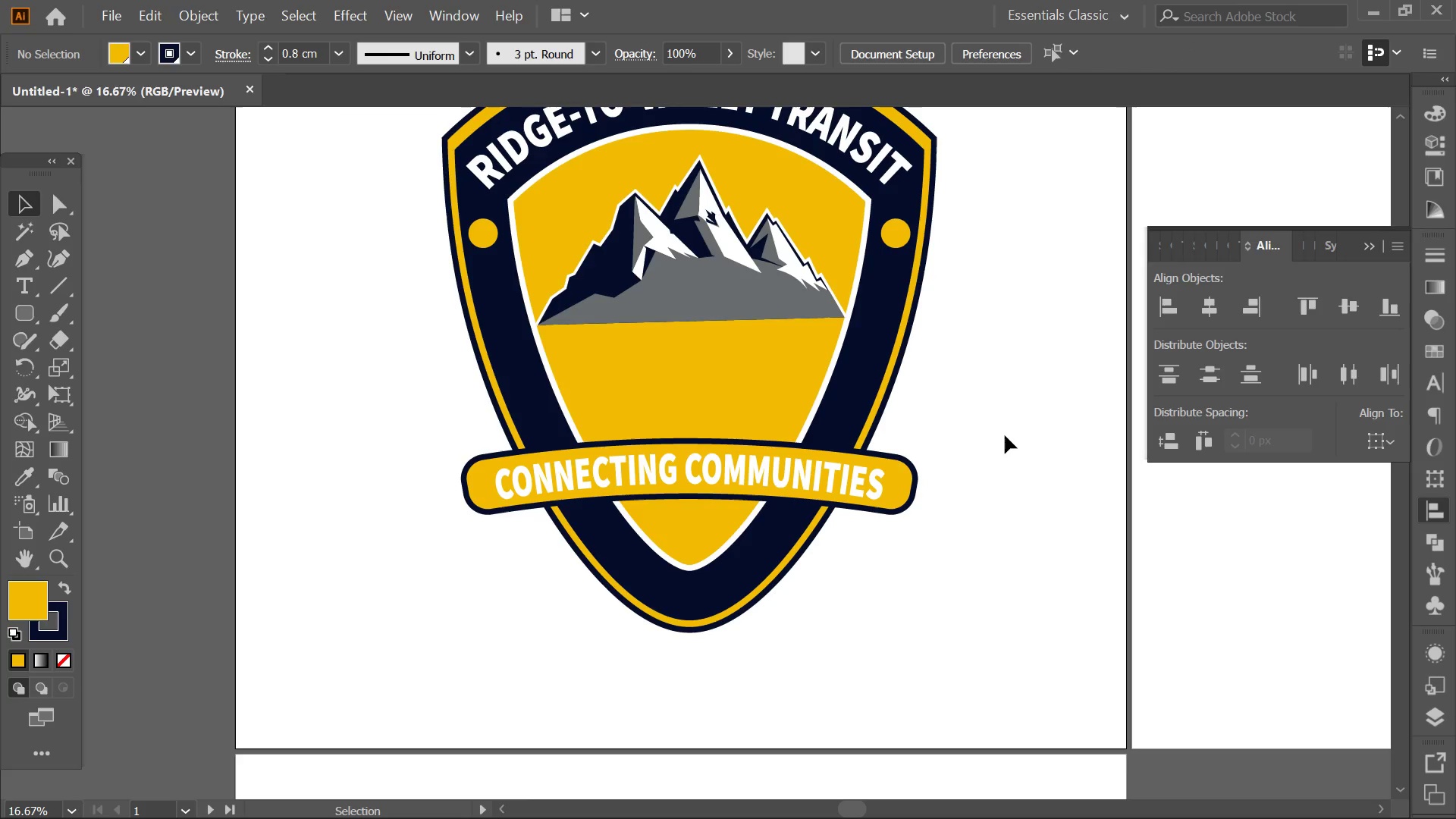 
triple_click([1005, 435])
 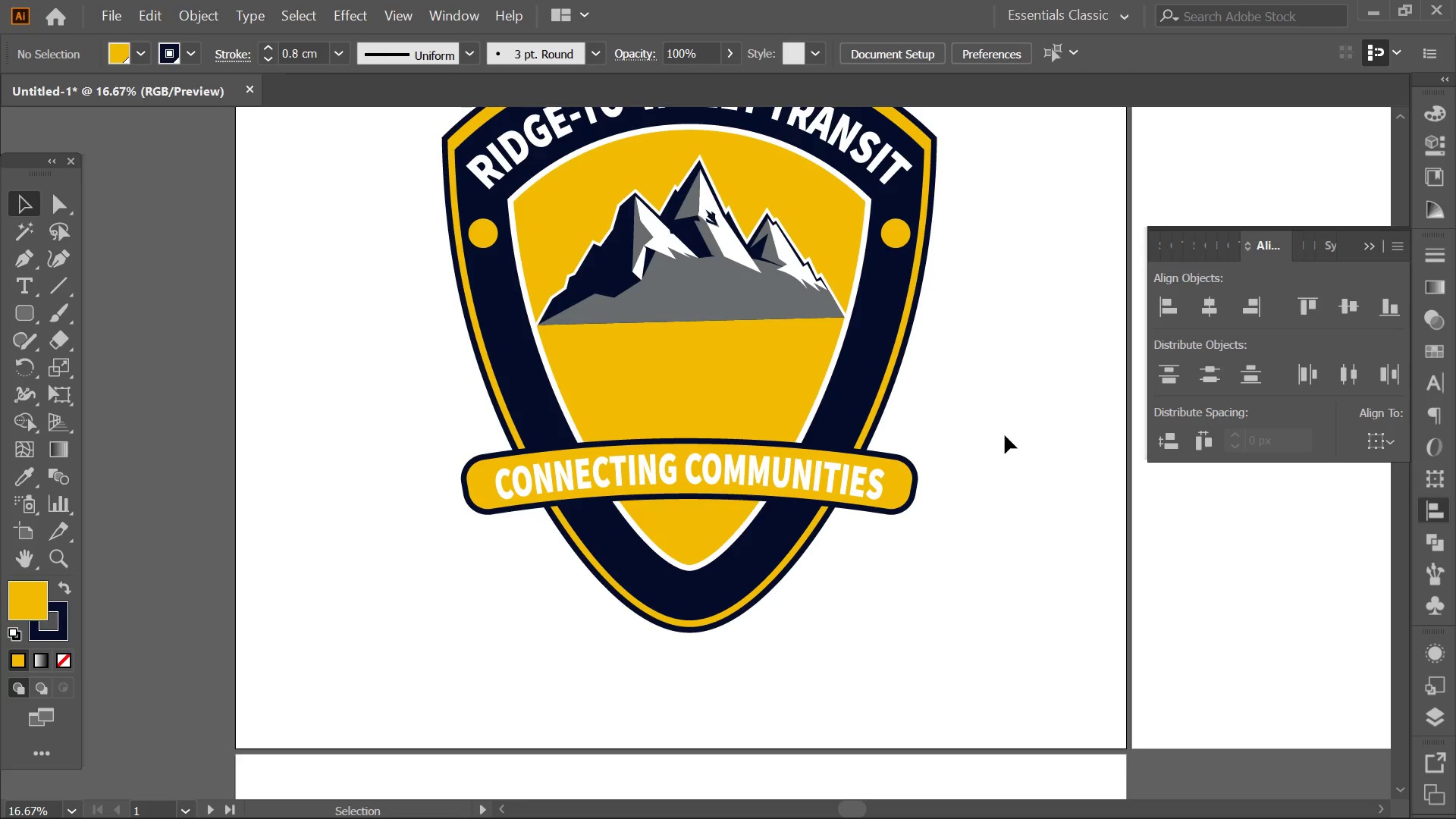 
triple_click([1005, 435])
 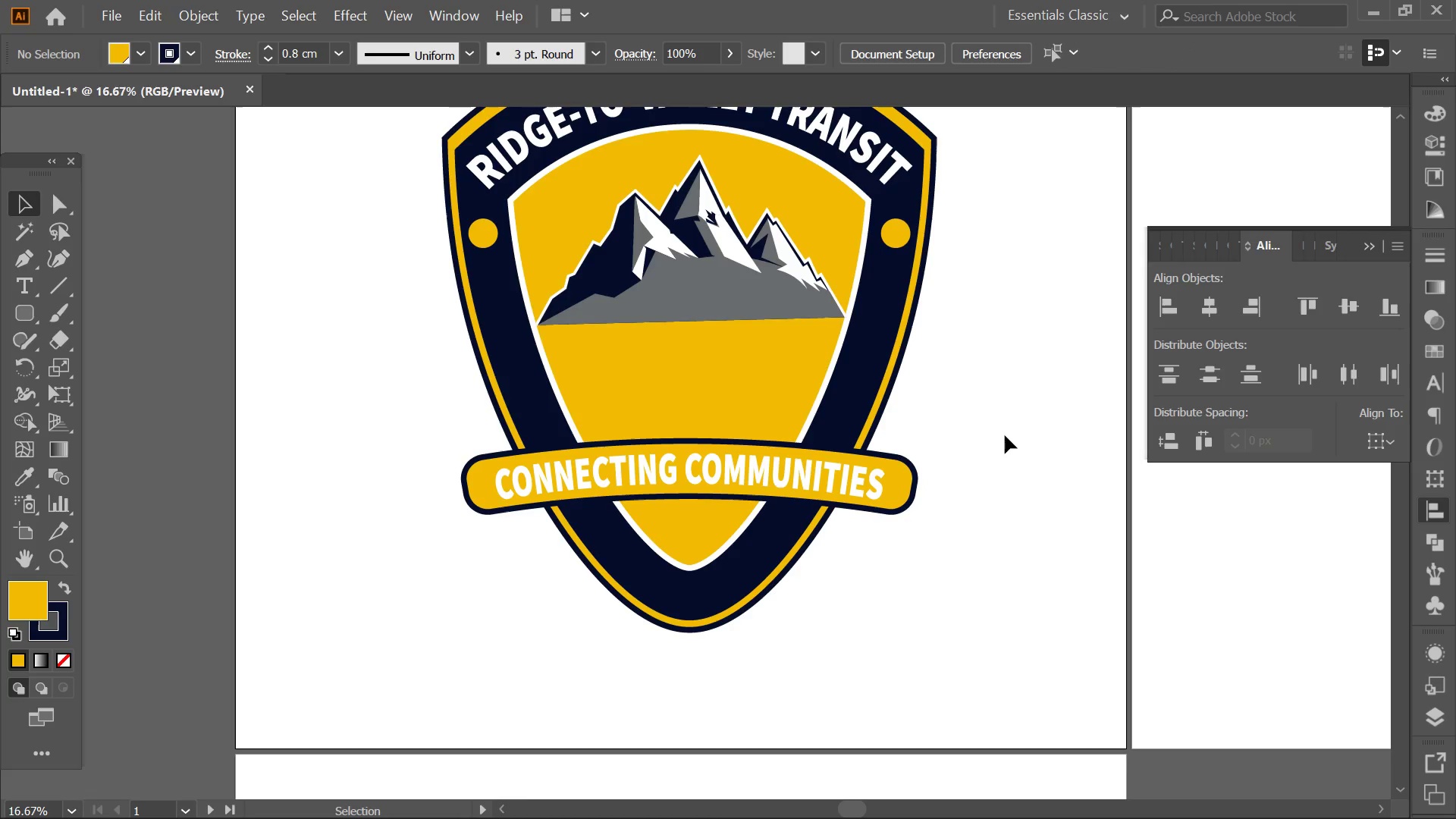 
key(Alt+AltLeft)
 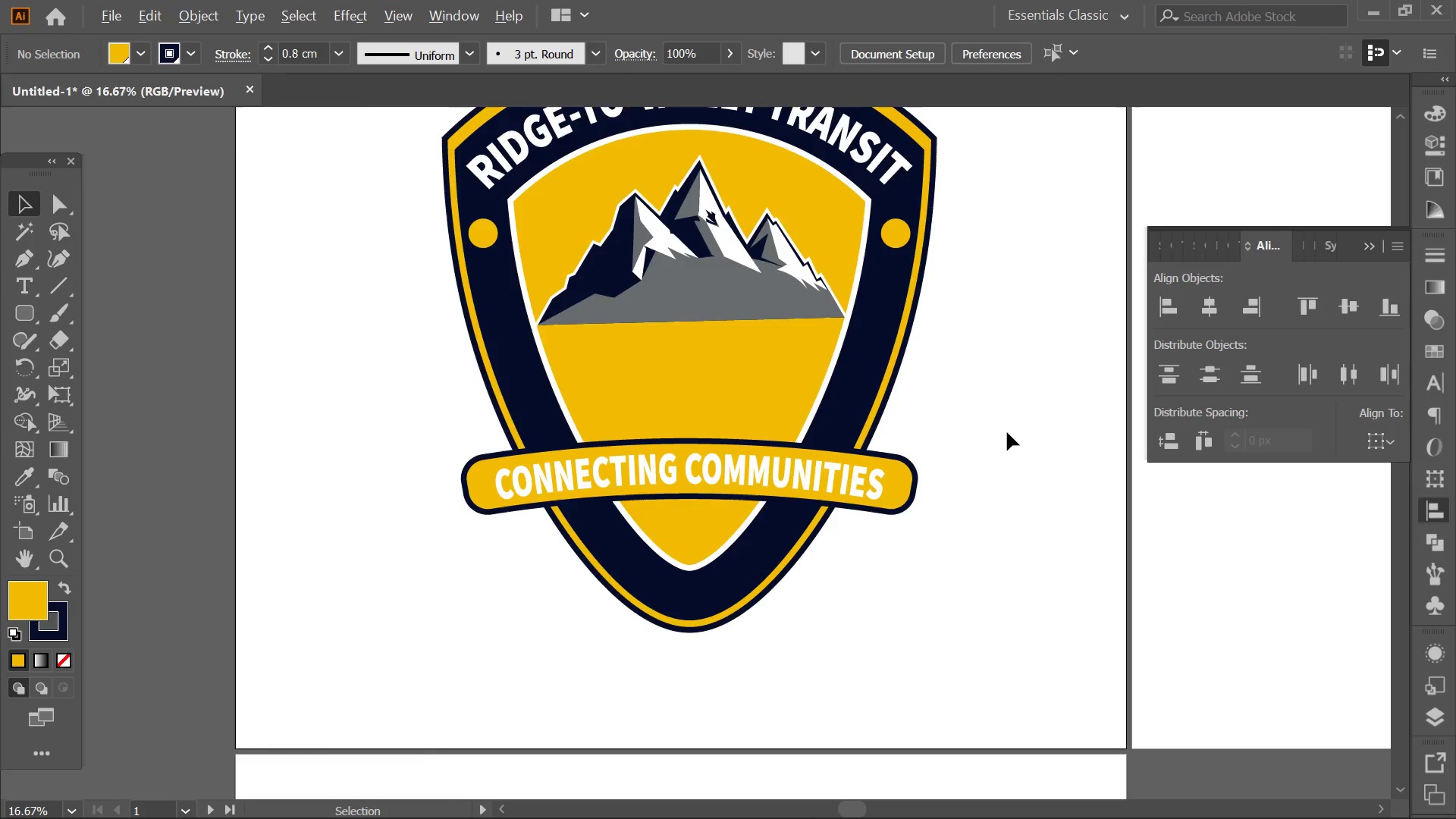 
hold_key(key=Space, duration=0.39)
 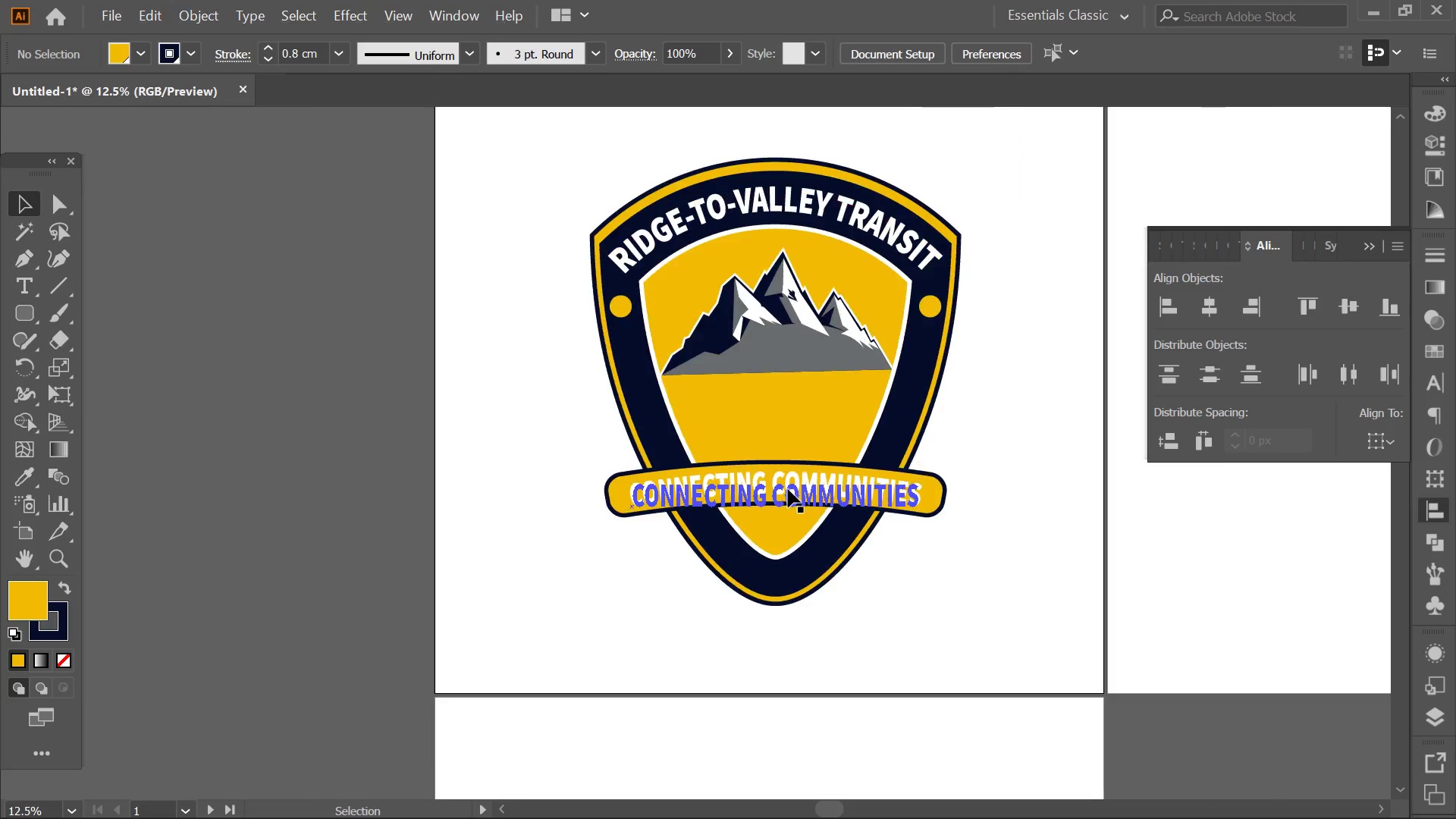 
left_click_drag(start_coordinate=[1022, 496], to_coordinate=[1008, 530])
 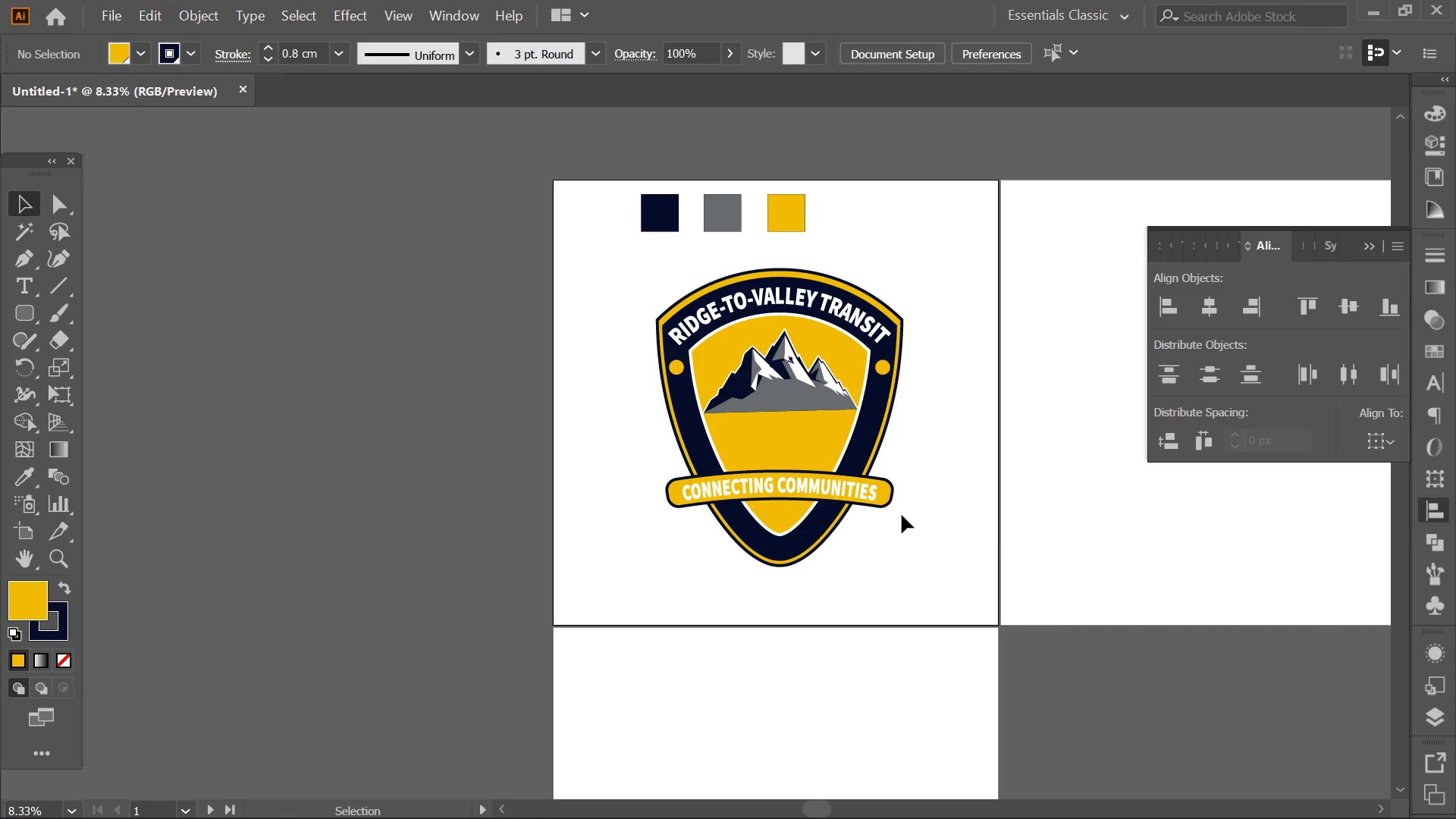 
scroll: coordinate [1007, 432], scroll_direction: down, amount: 2.0
 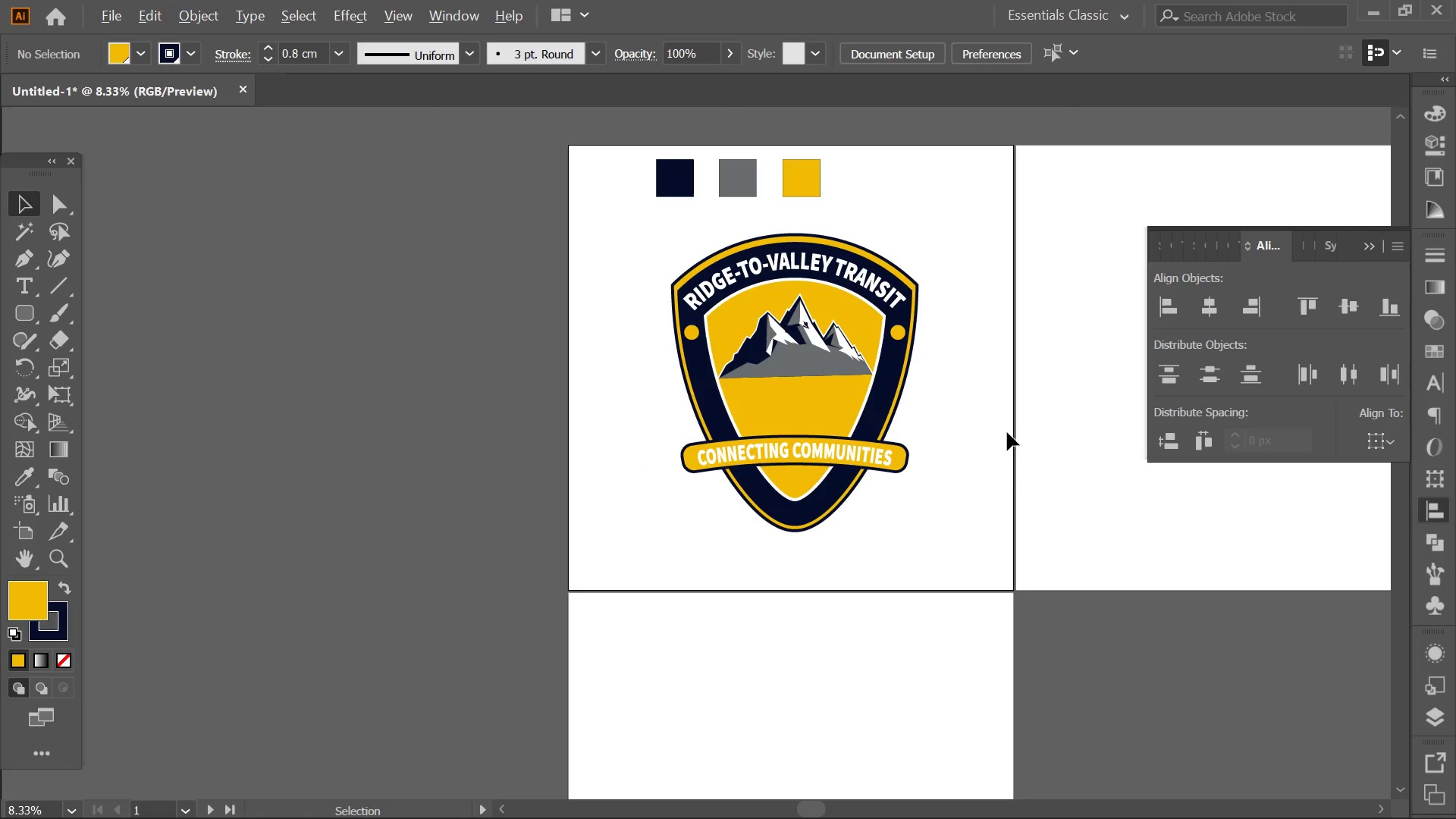 
hold_key(key=AltLeft, duration=0.33)
scroll: coordinate [788, 489], scroll_direction: up, amount: 1.0
 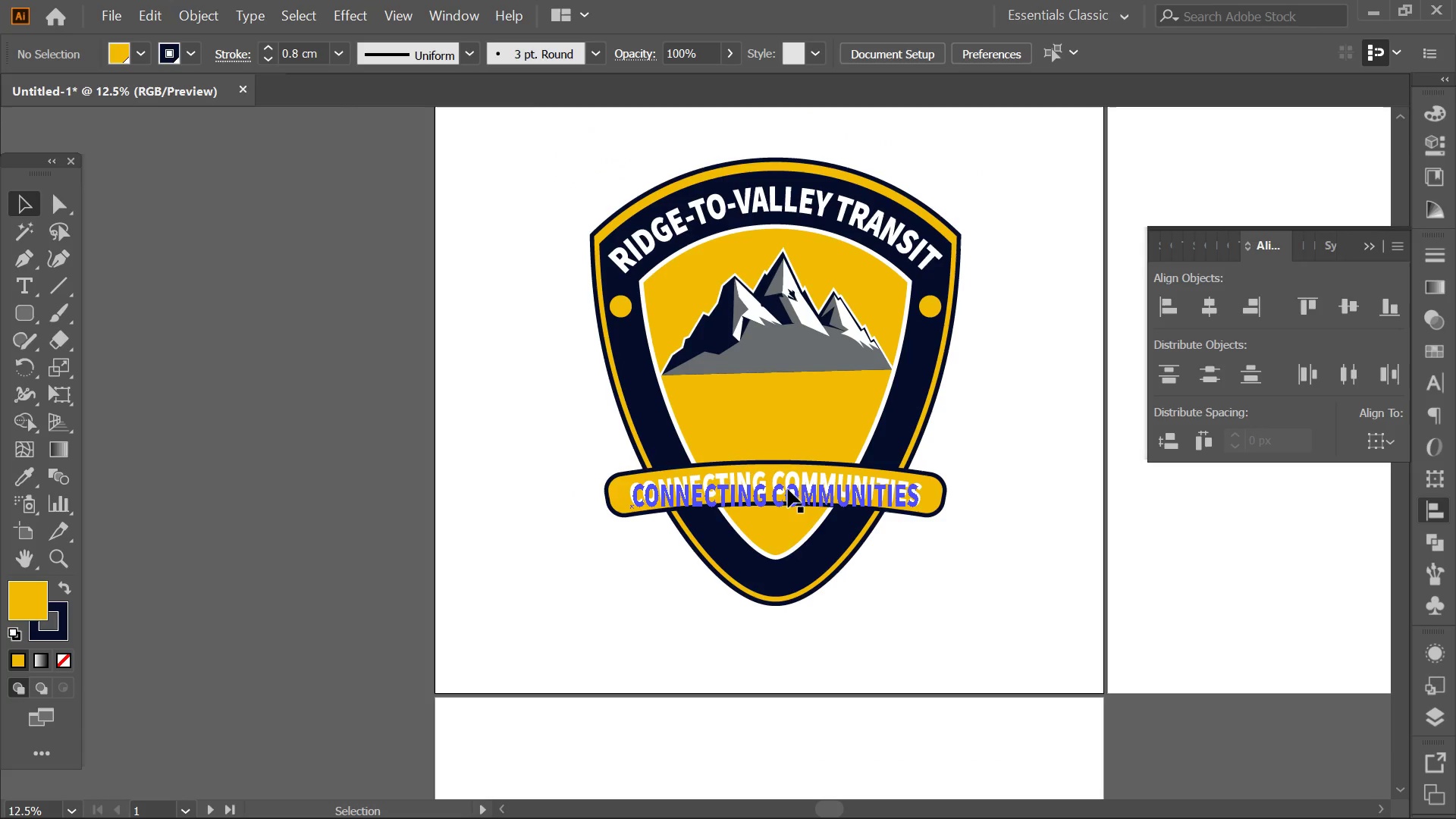 
left_click([788, 489])
 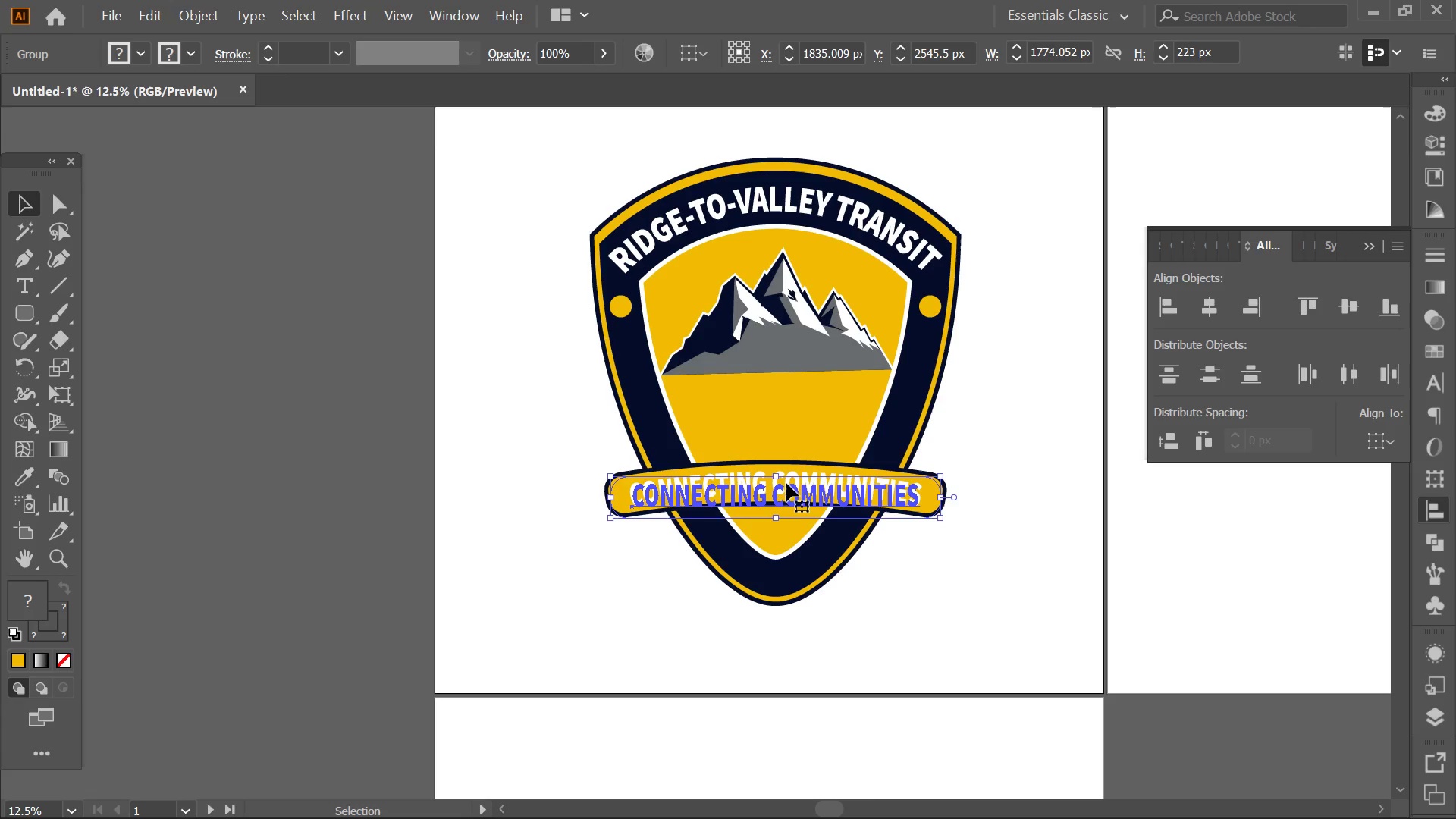 
double_click([786, 483])
 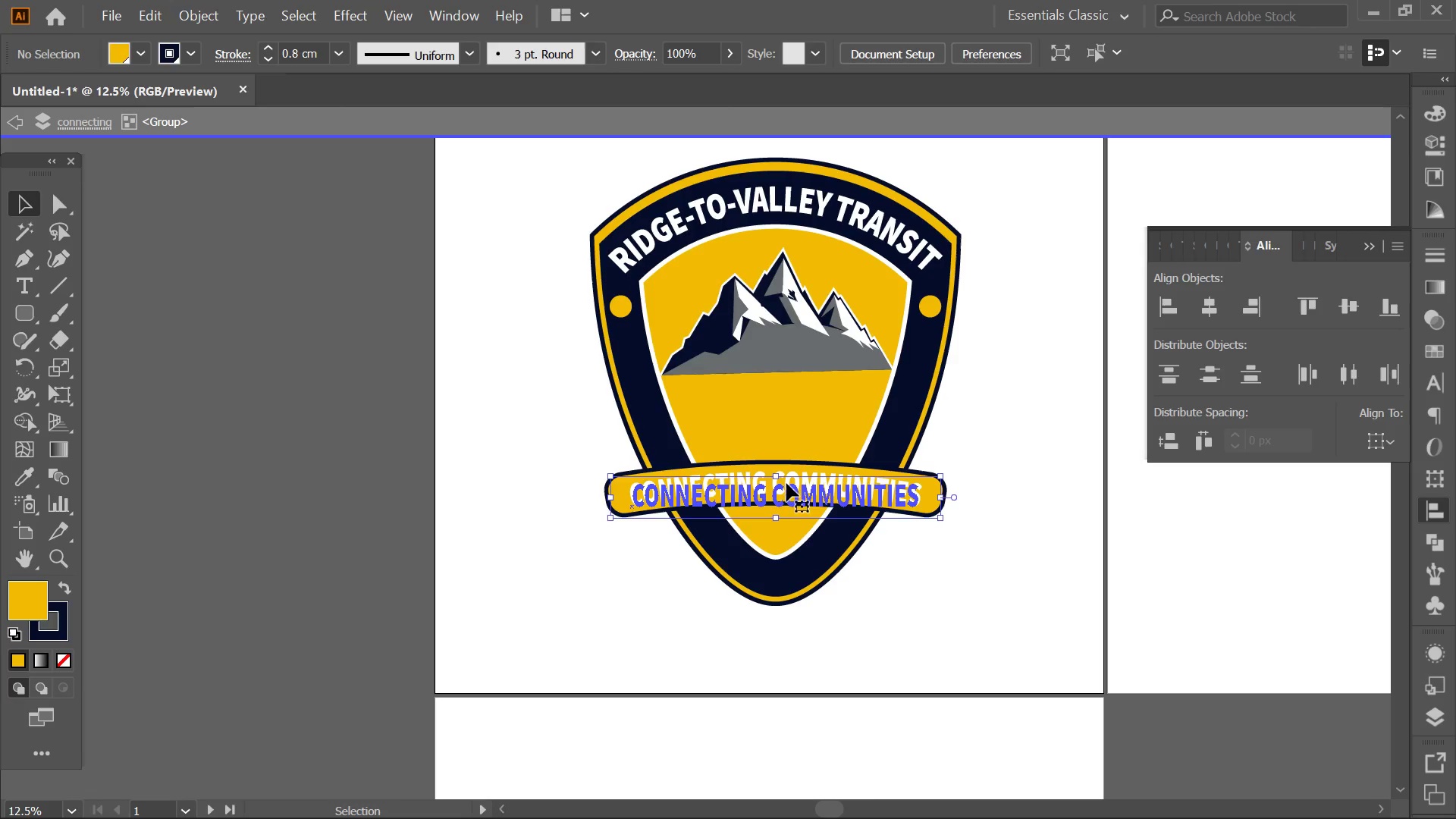 
triple_click([786, 483])
 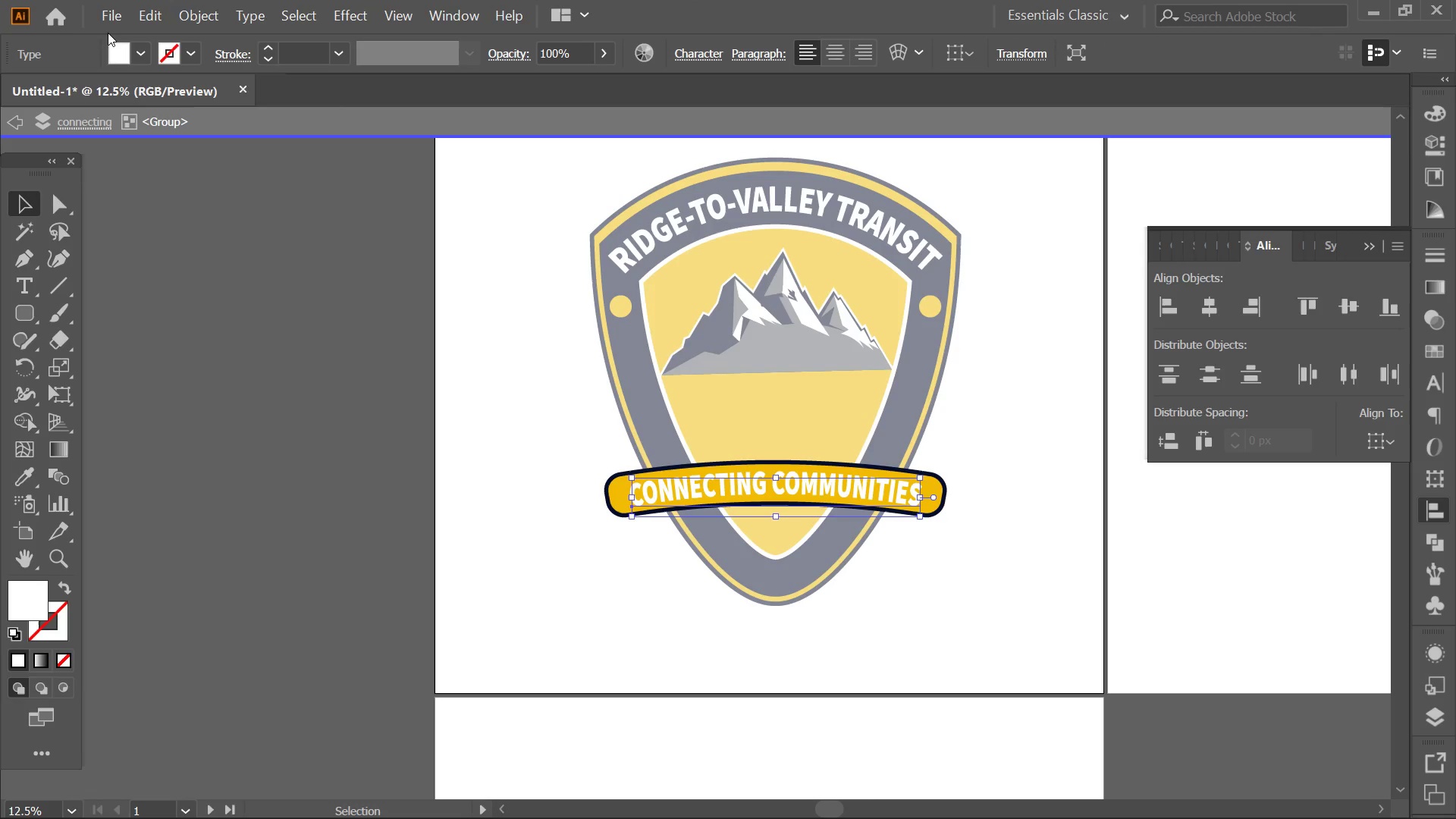 
left_click([150, 54])
 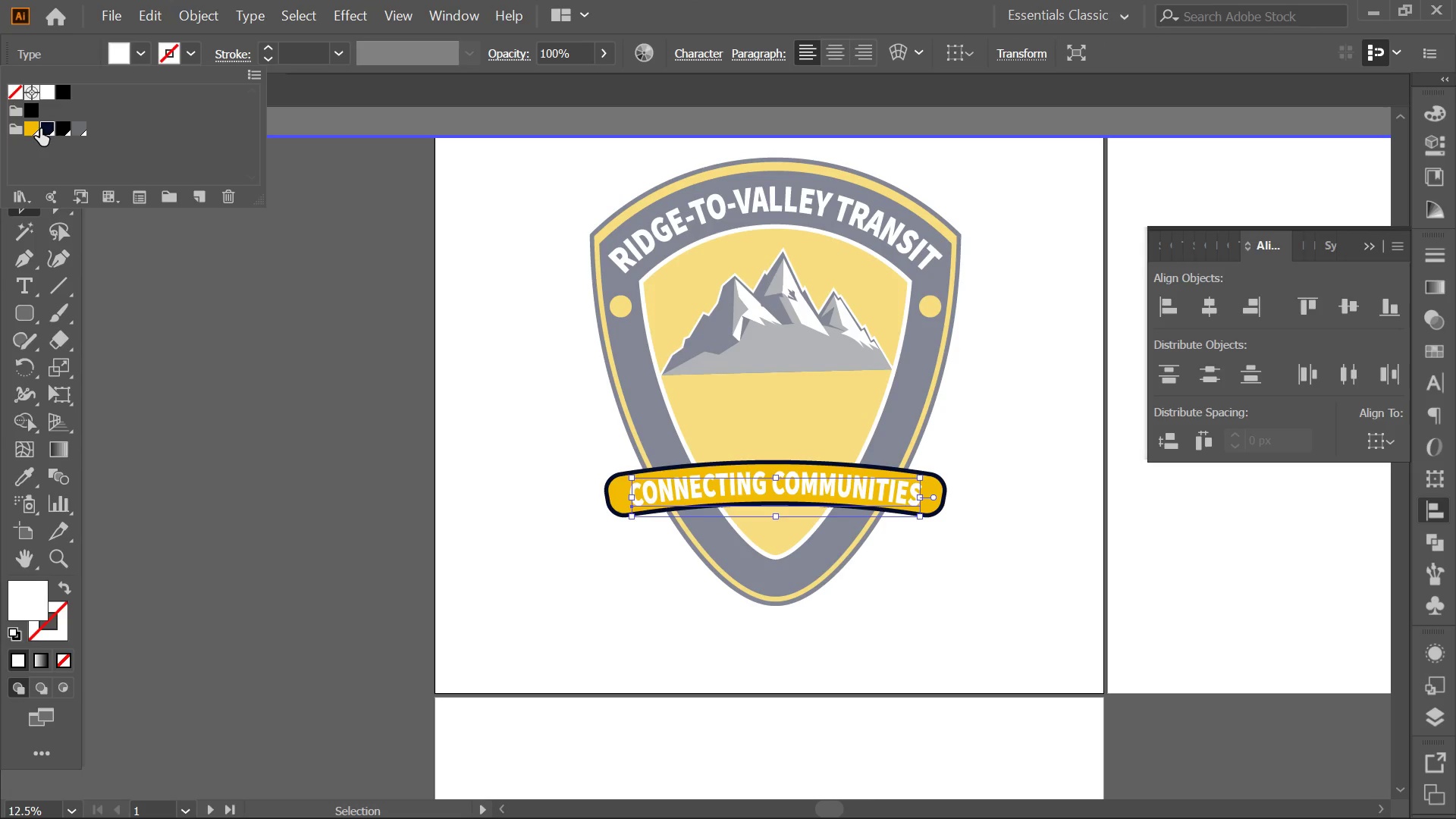 
double_click([255, 303])
 